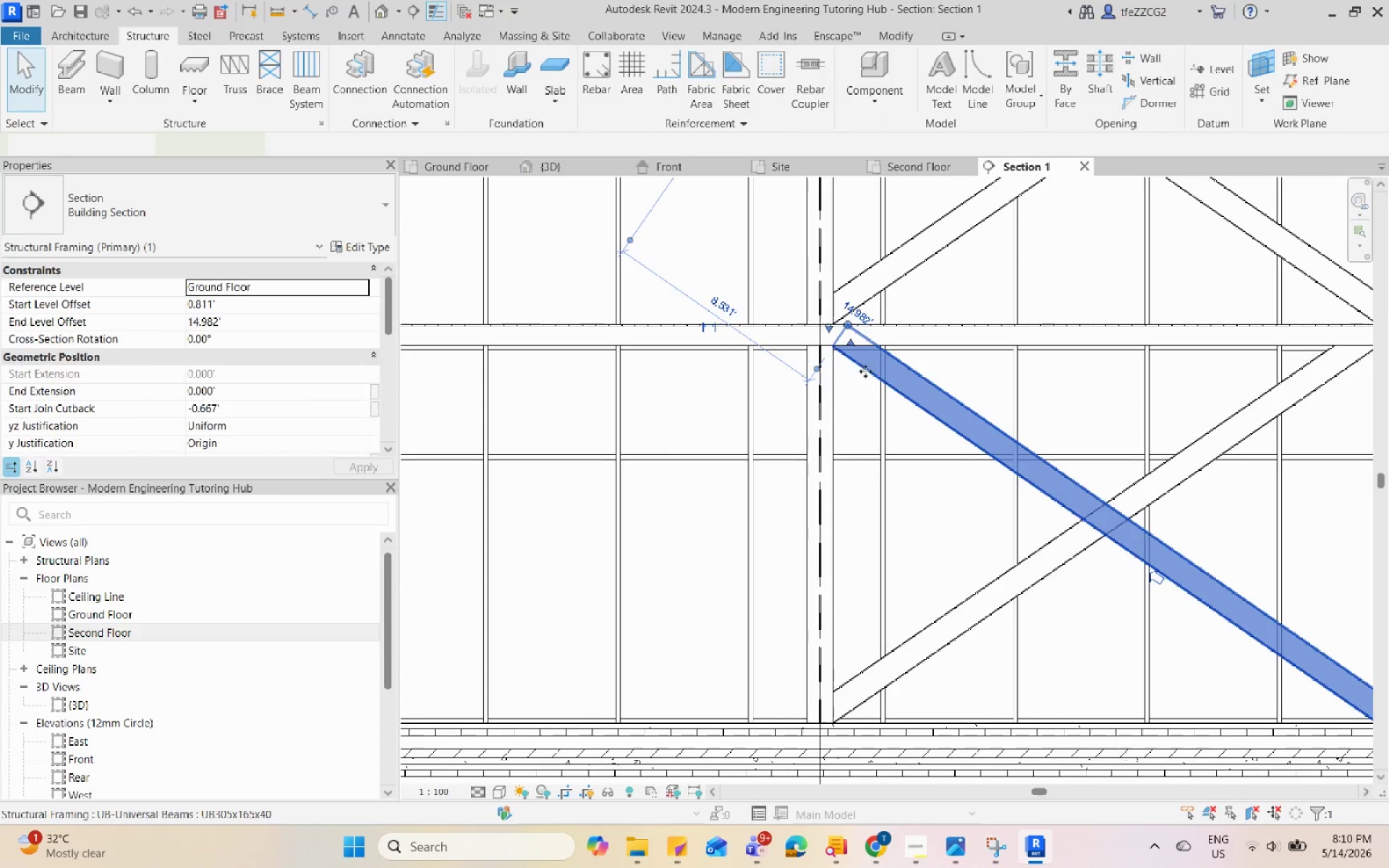 
scroll: coordinate [836, 321], scroll_direction: up, amount: 9.0
 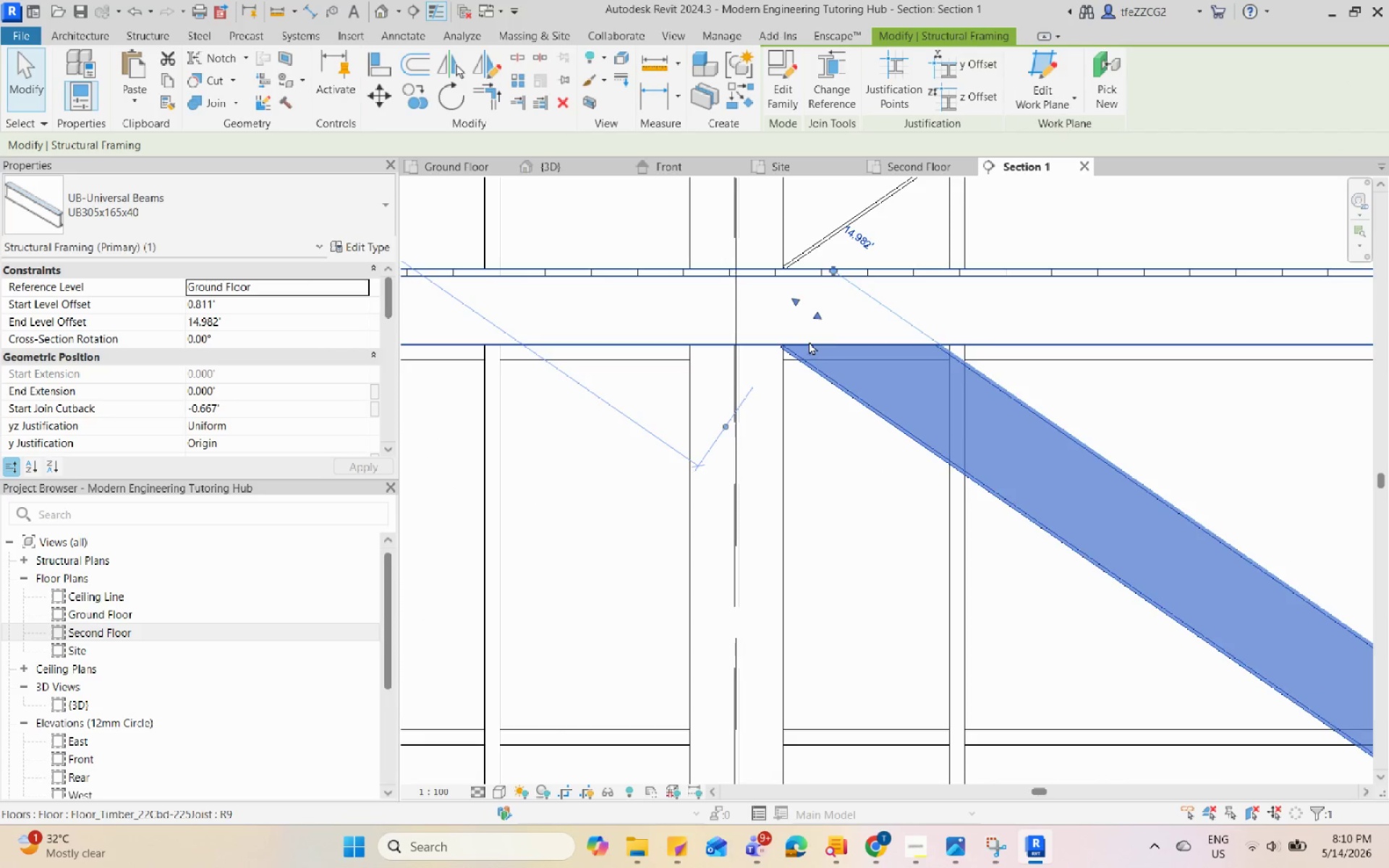 
type(CS)
 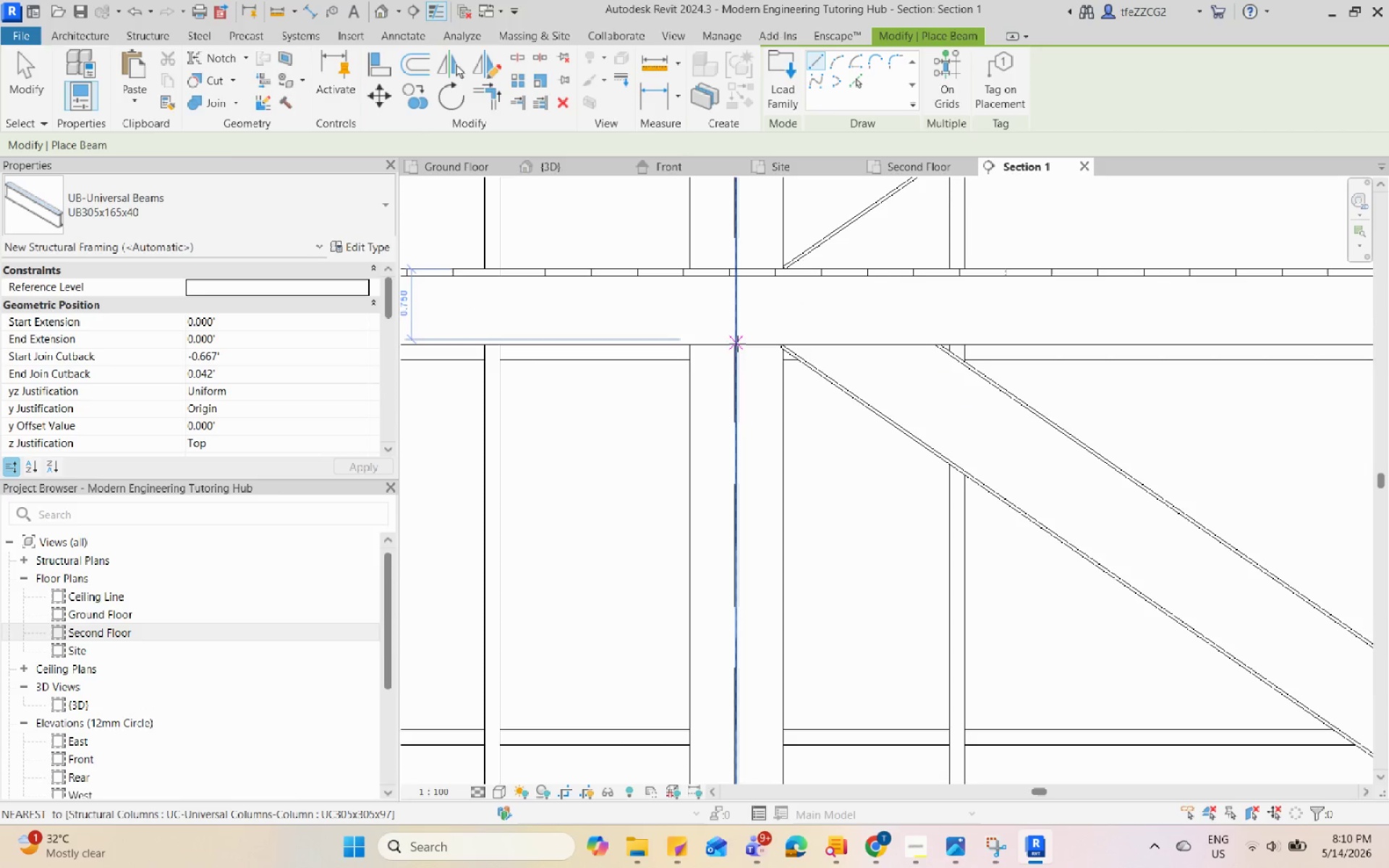 
left_click([736, 344])
 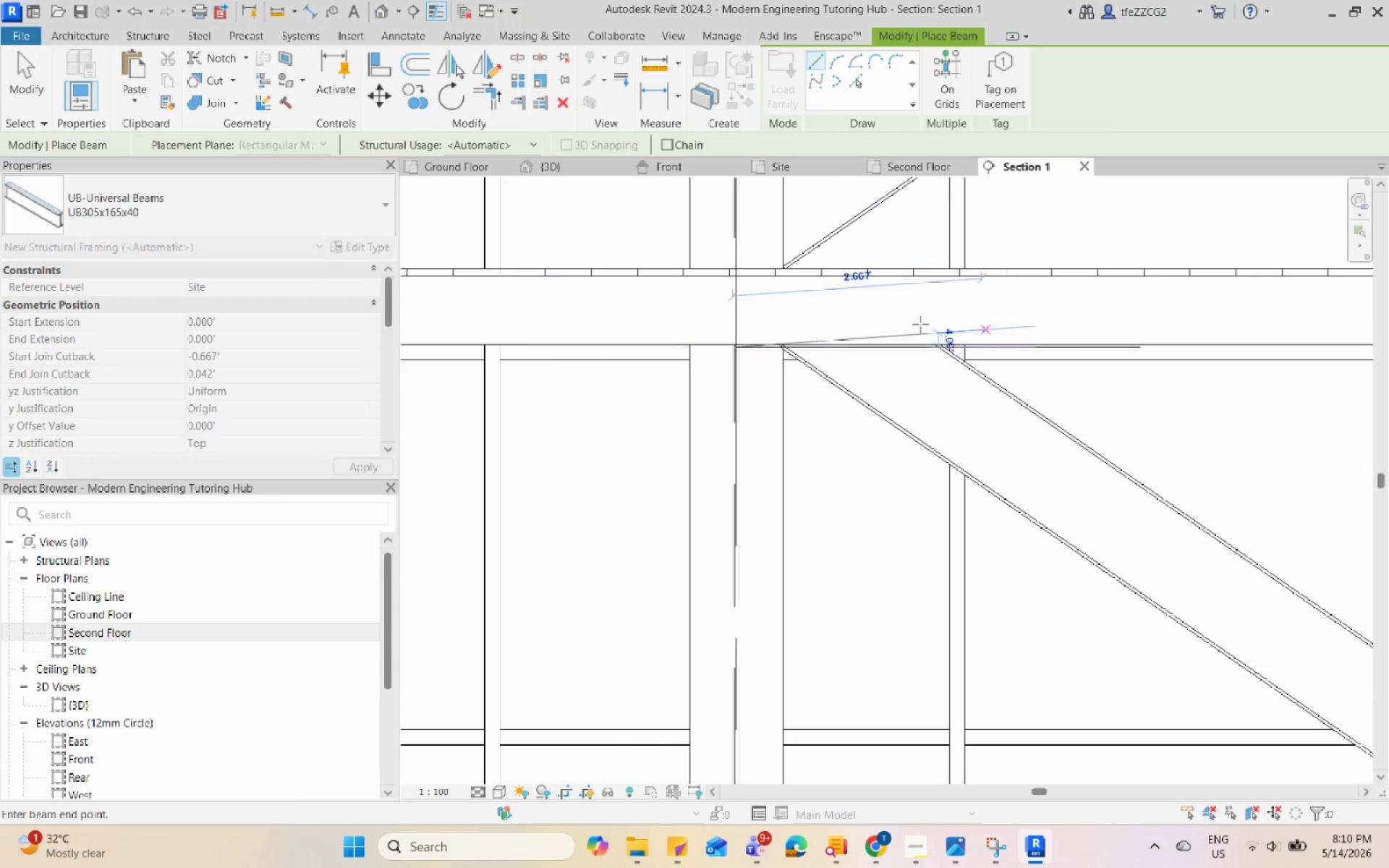 
scroll: coordinate [996, 336], scroll_direction: down, amount: 3.0
 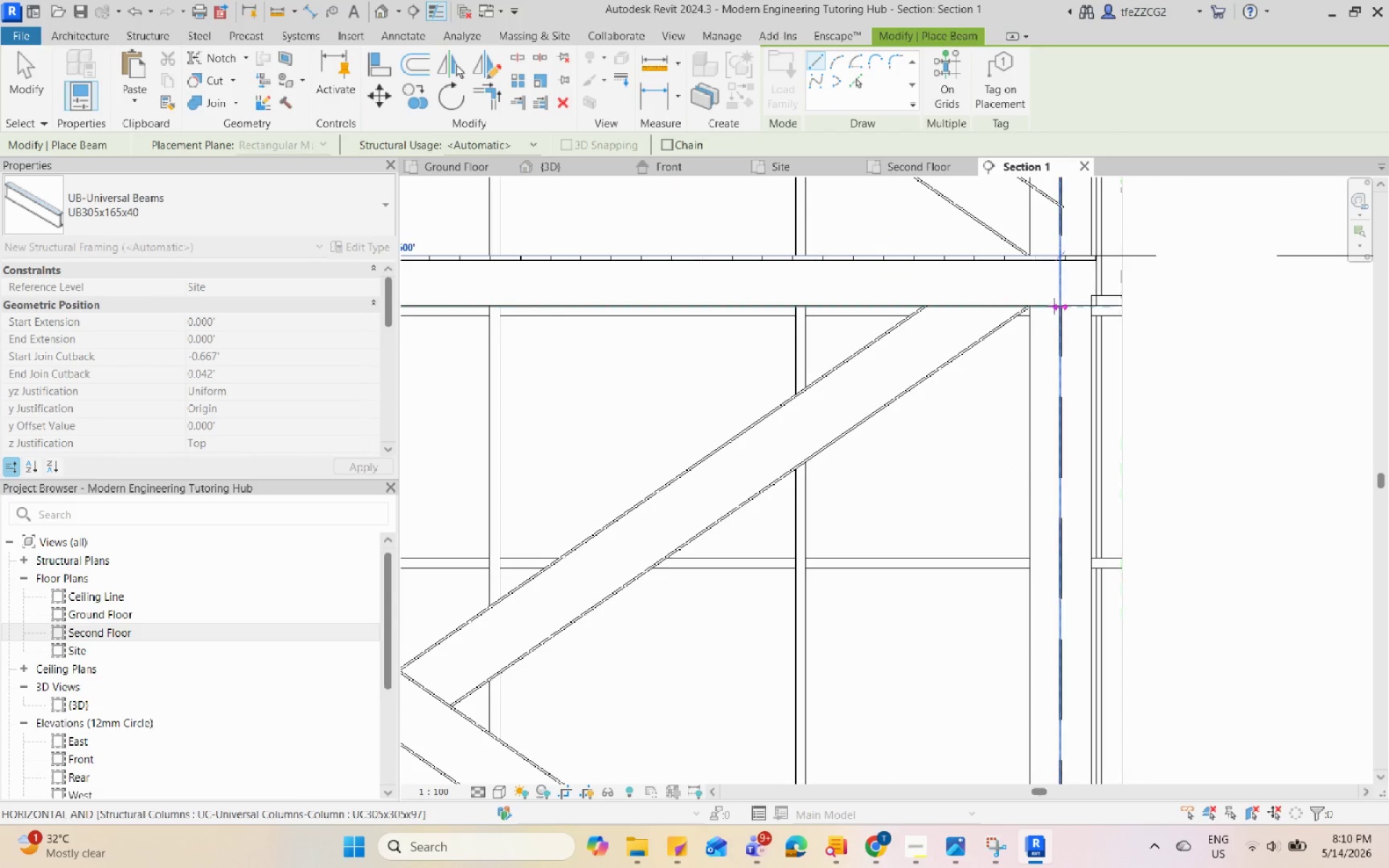 
left_click([1056, 306])
 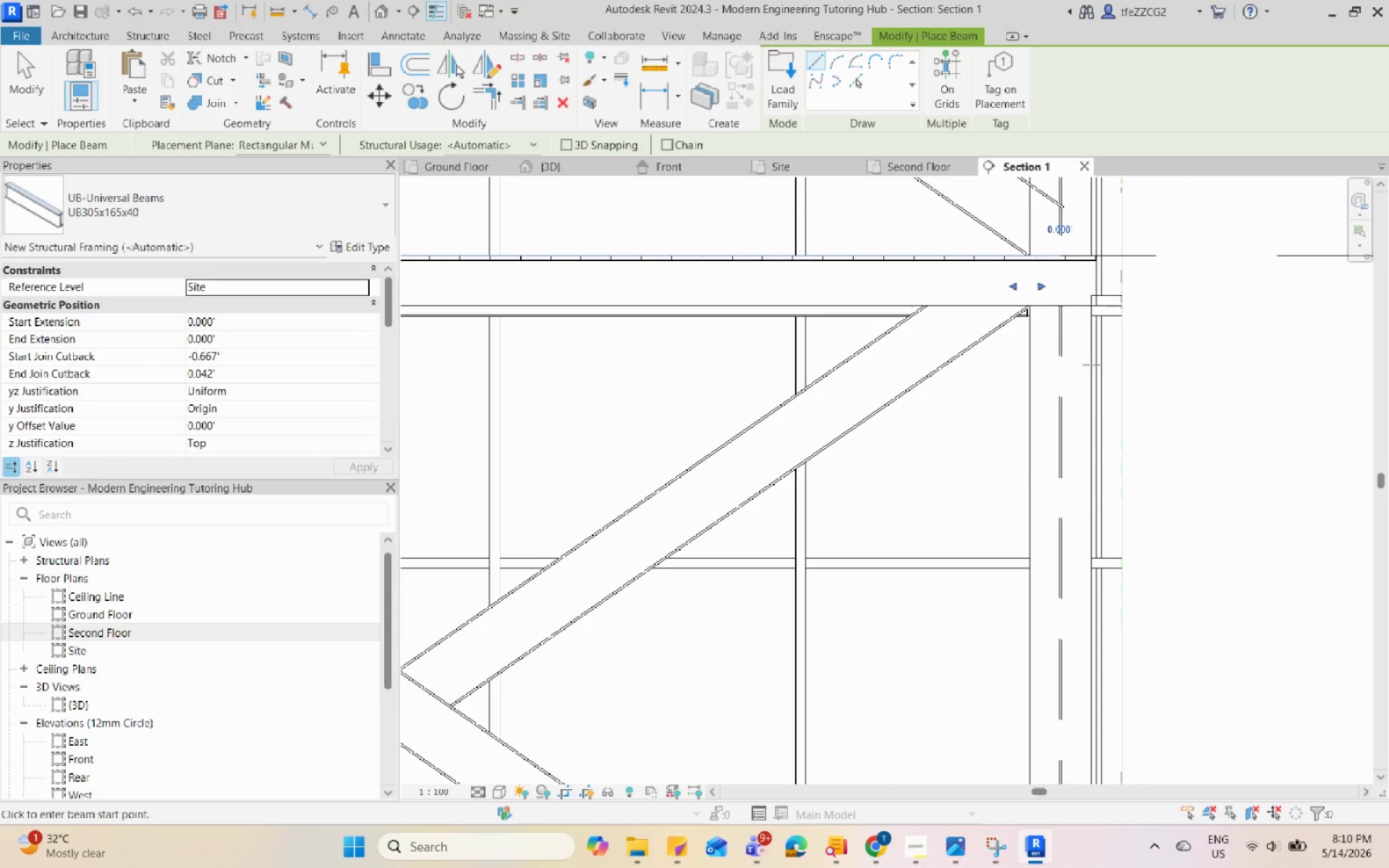 
key(Escape)
 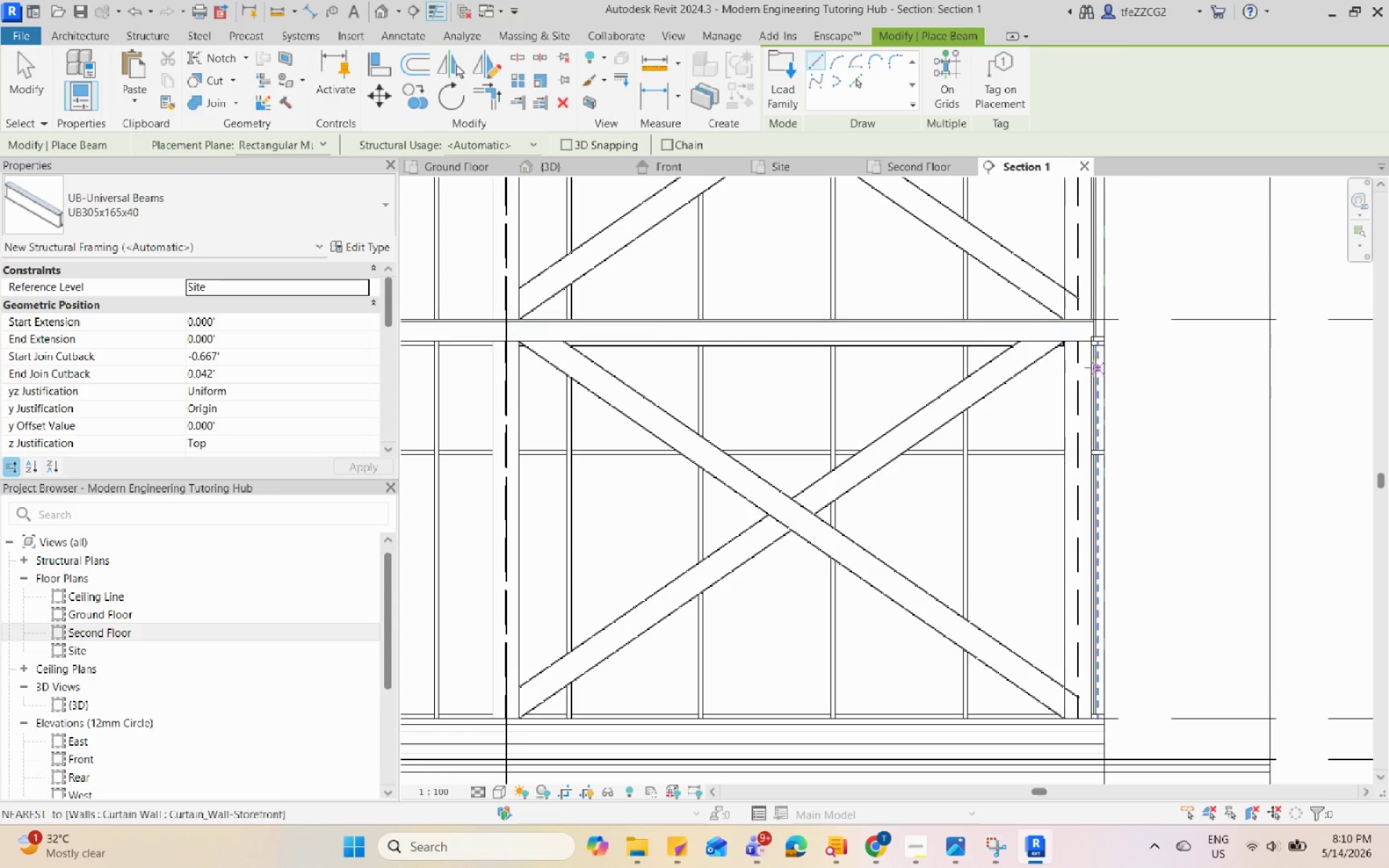 
key(Escape)
 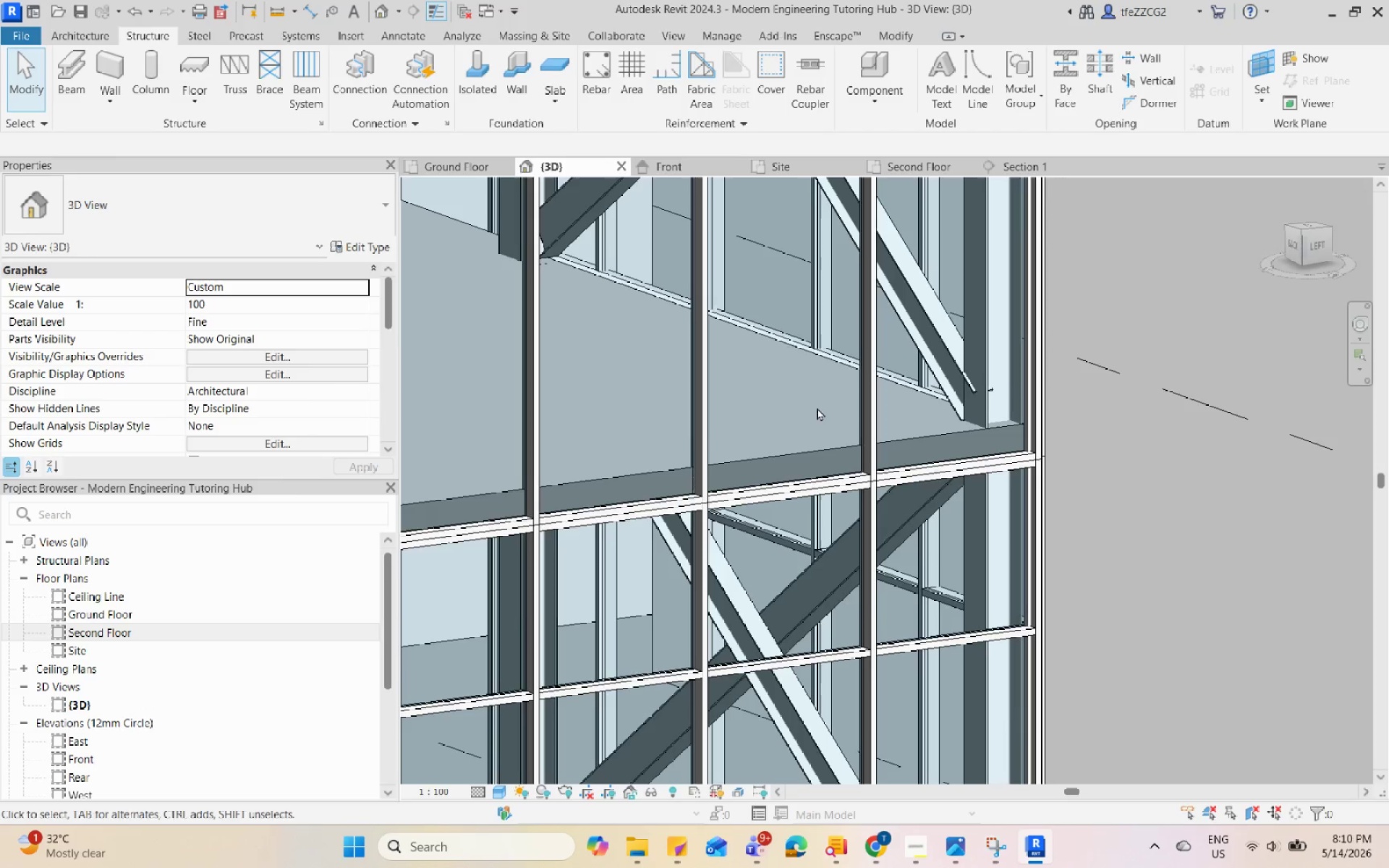 
scroll: coordinate [1091, 368], scroll_direction: down, amount: 6.0
 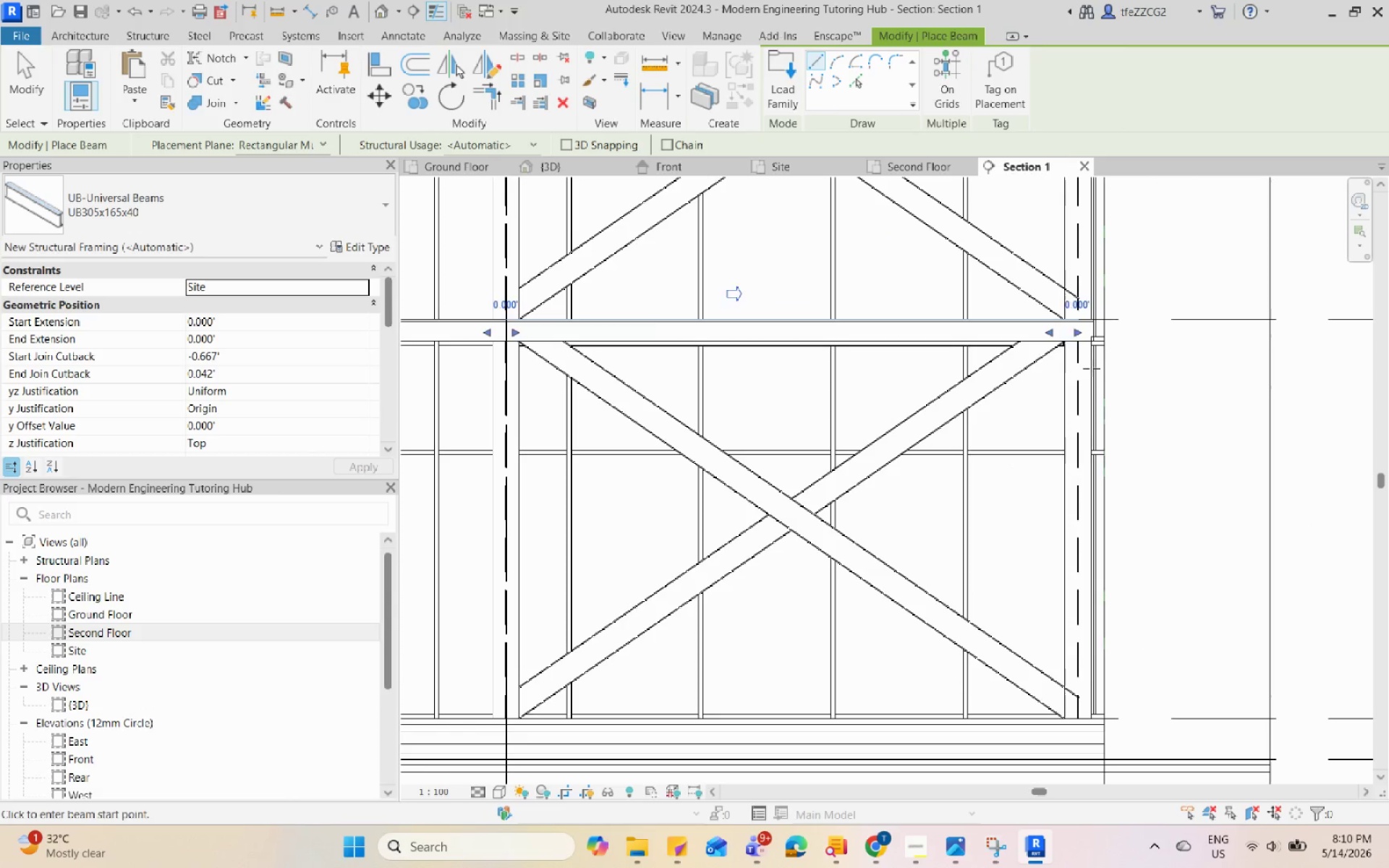 
hold_key(key=ShiftLeft, duration=1.02)
 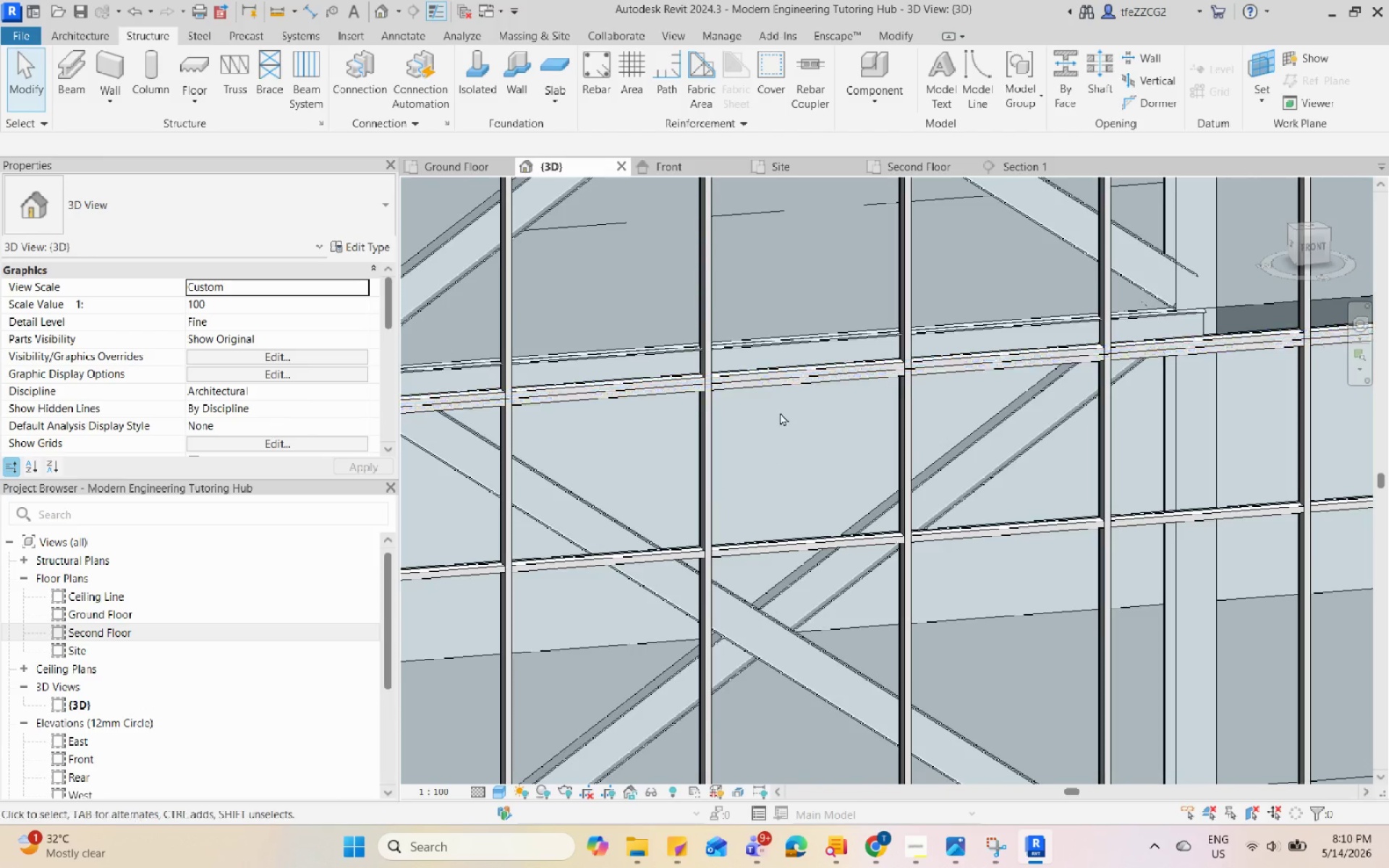 
hold_key(key=ShiftLeft, duration=0.53)
 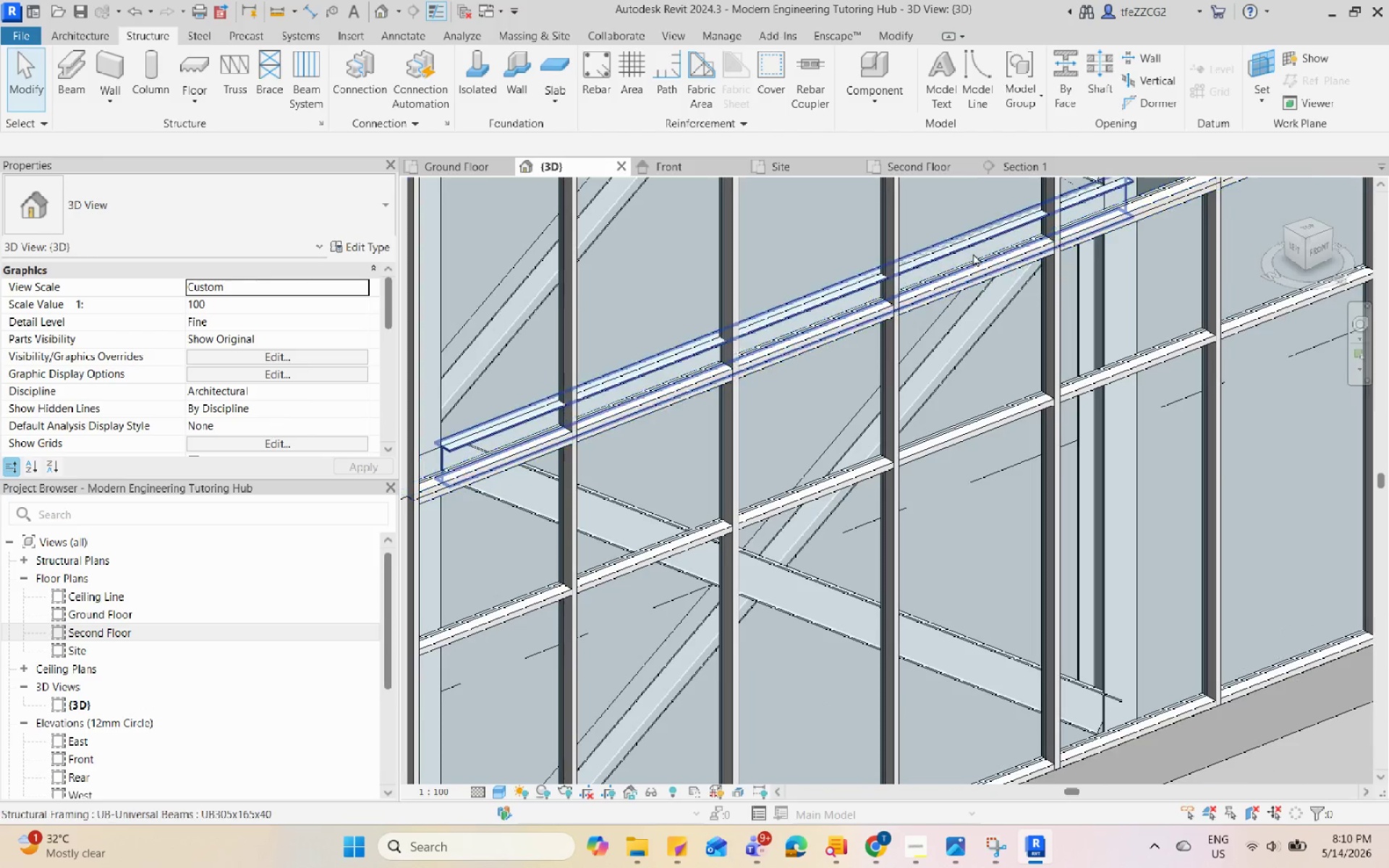 
left_click([974, 252])
 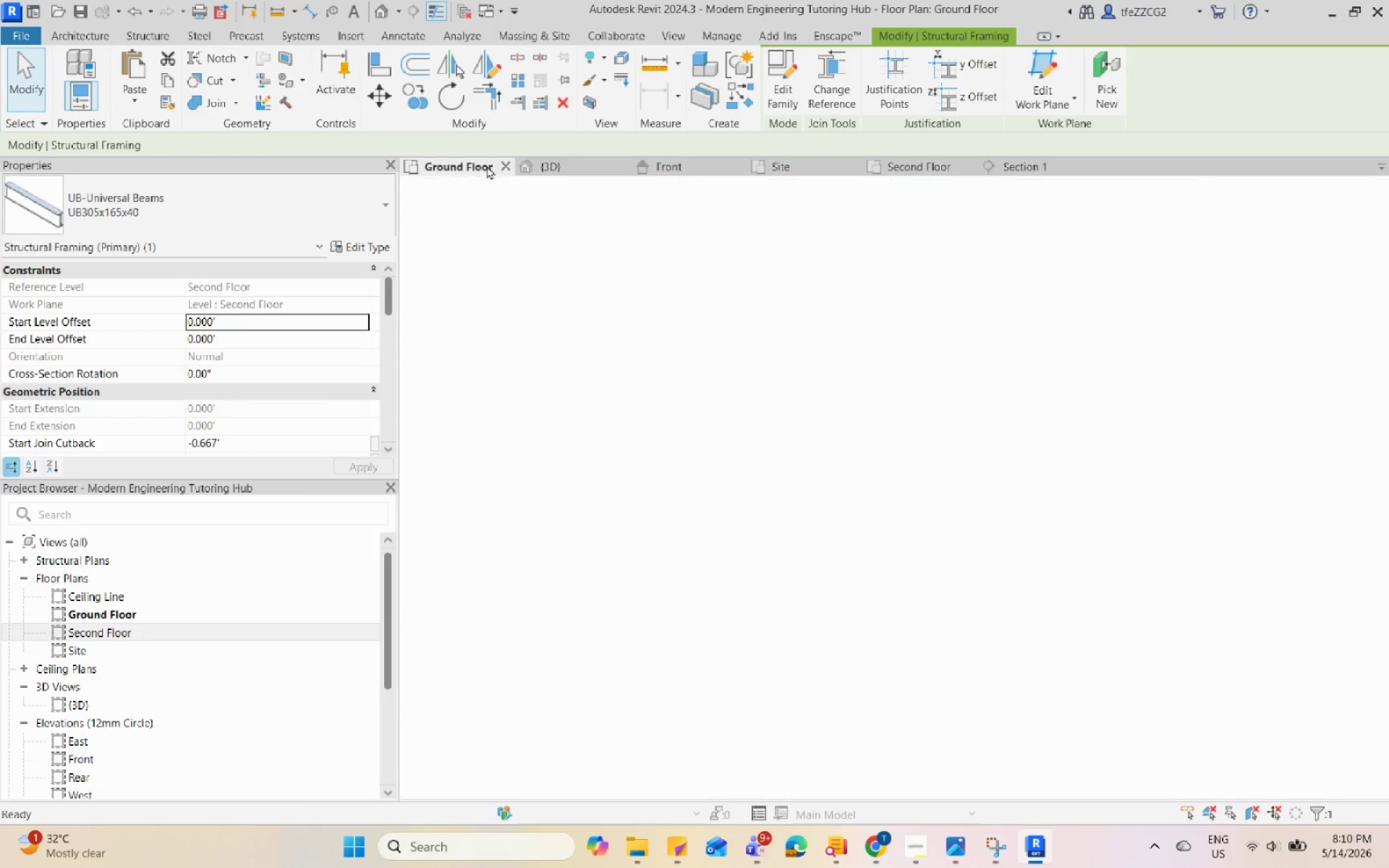 
scroll: coordinate [1006, 426], scroll_direction: down, amount: 6.0
 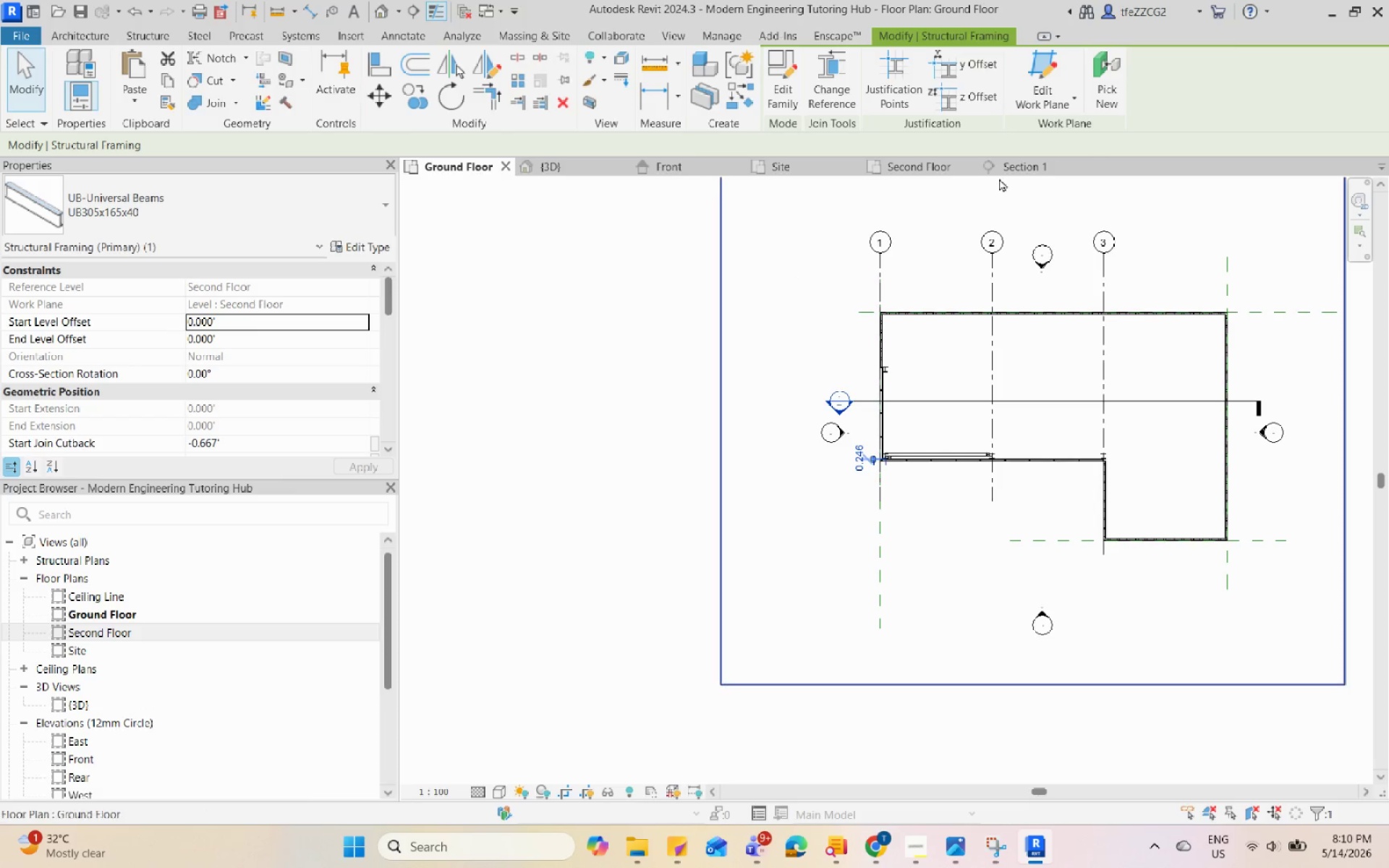 
left_click_drag(start_coordinate=[1008, 168], to_coordinate=[872, 332])
 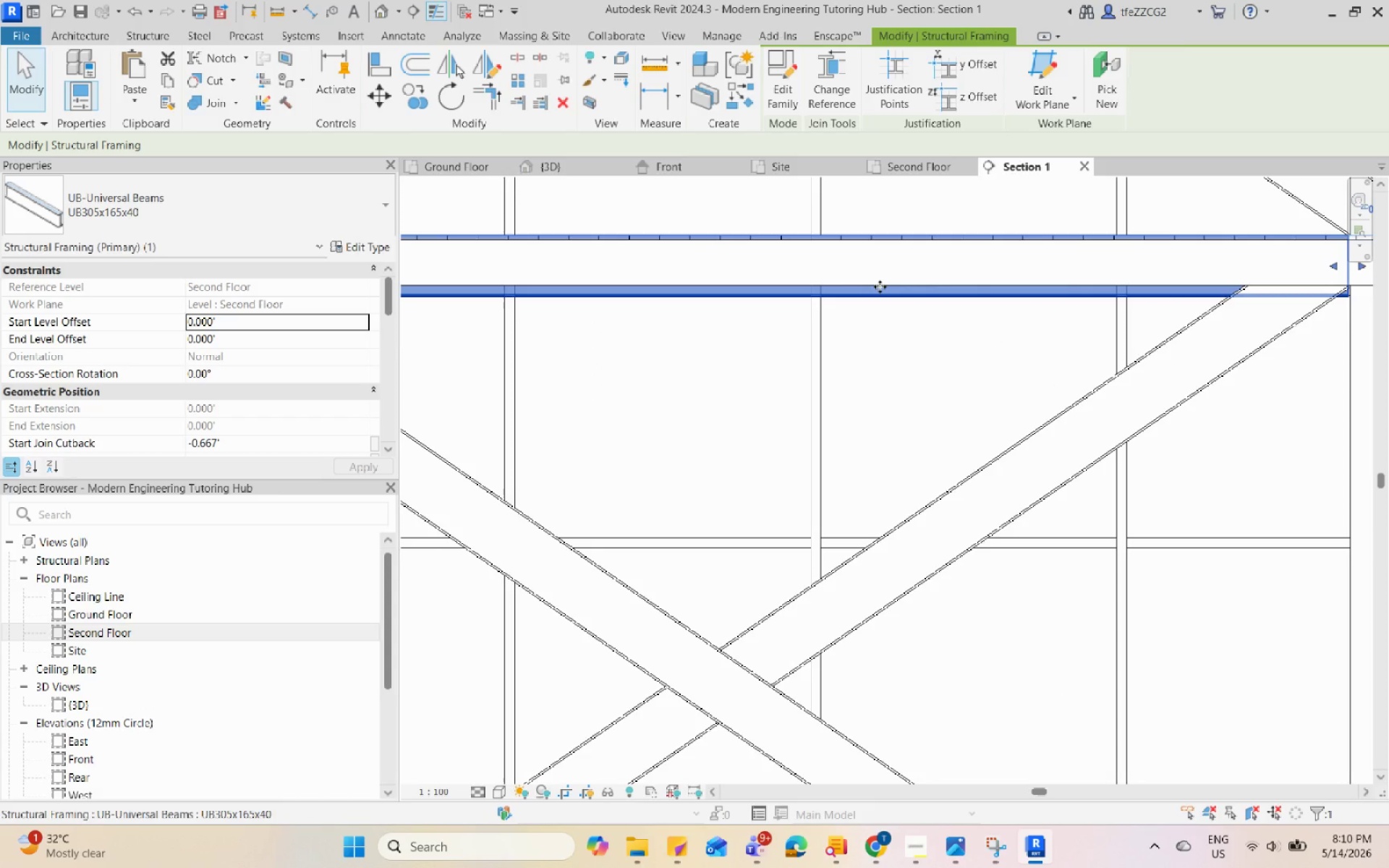 
key(ArrowDown)
 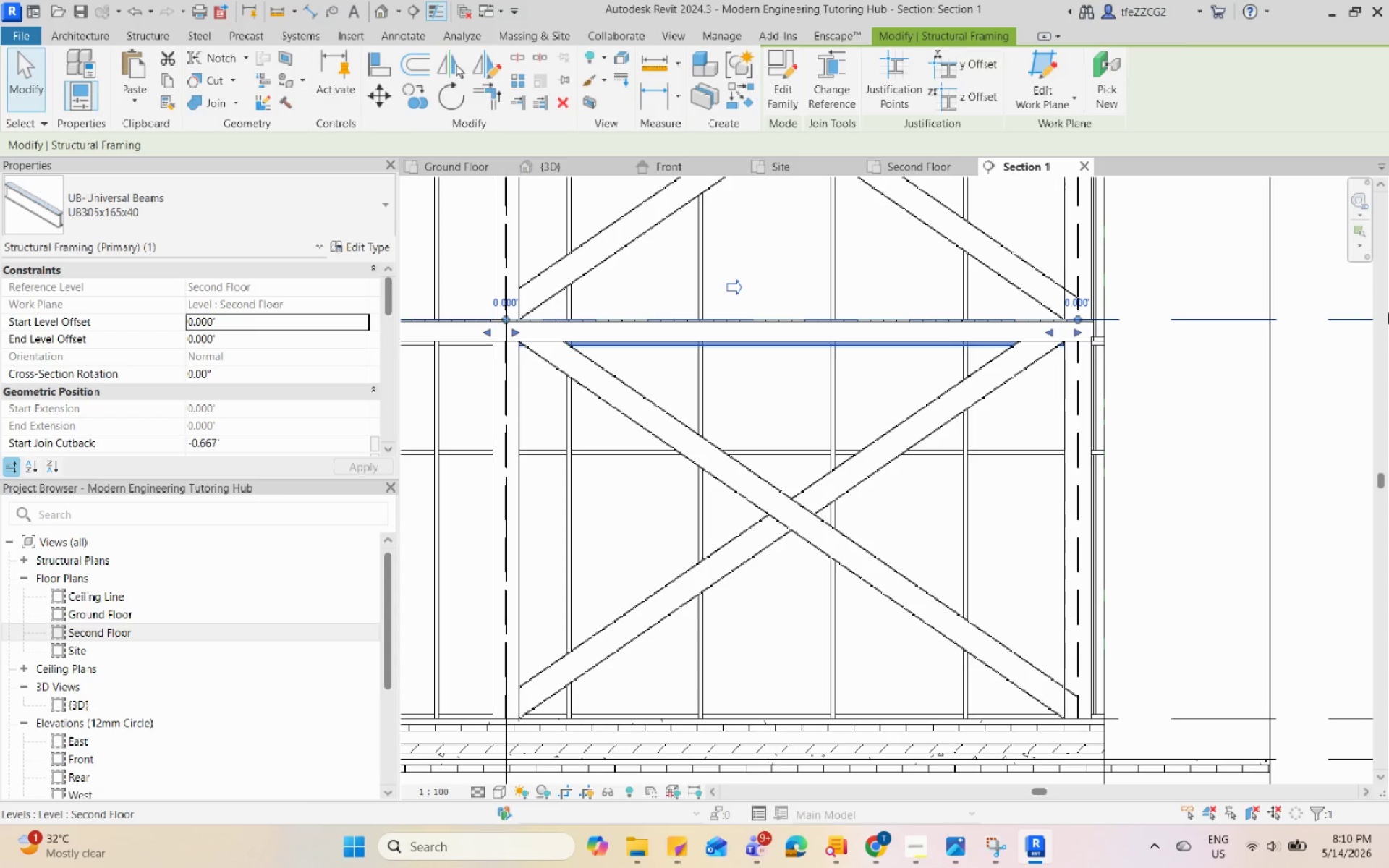 
key(ArrowDown)
 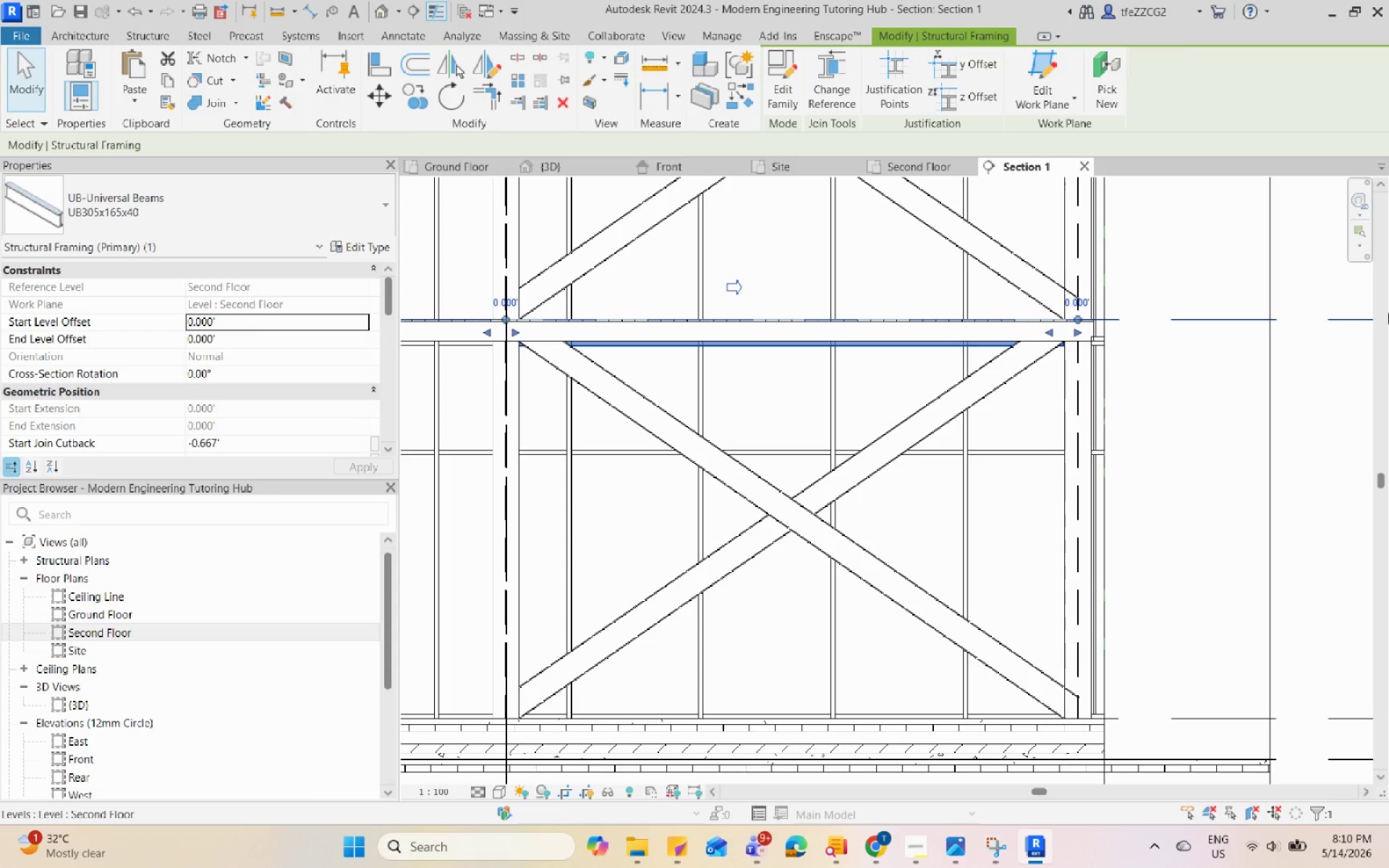 
key(ArrowDown)
 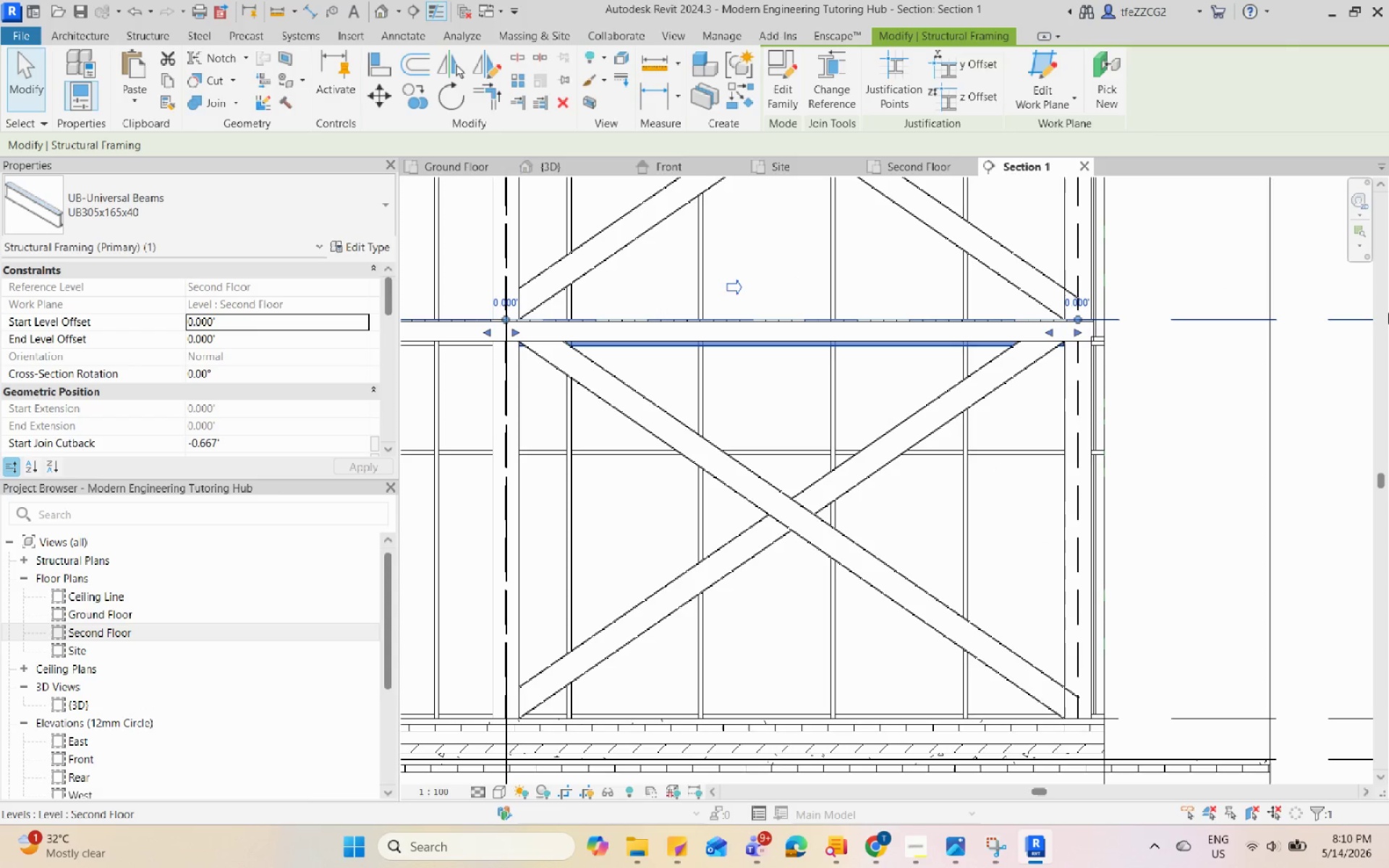 
key(ArrowDown)
 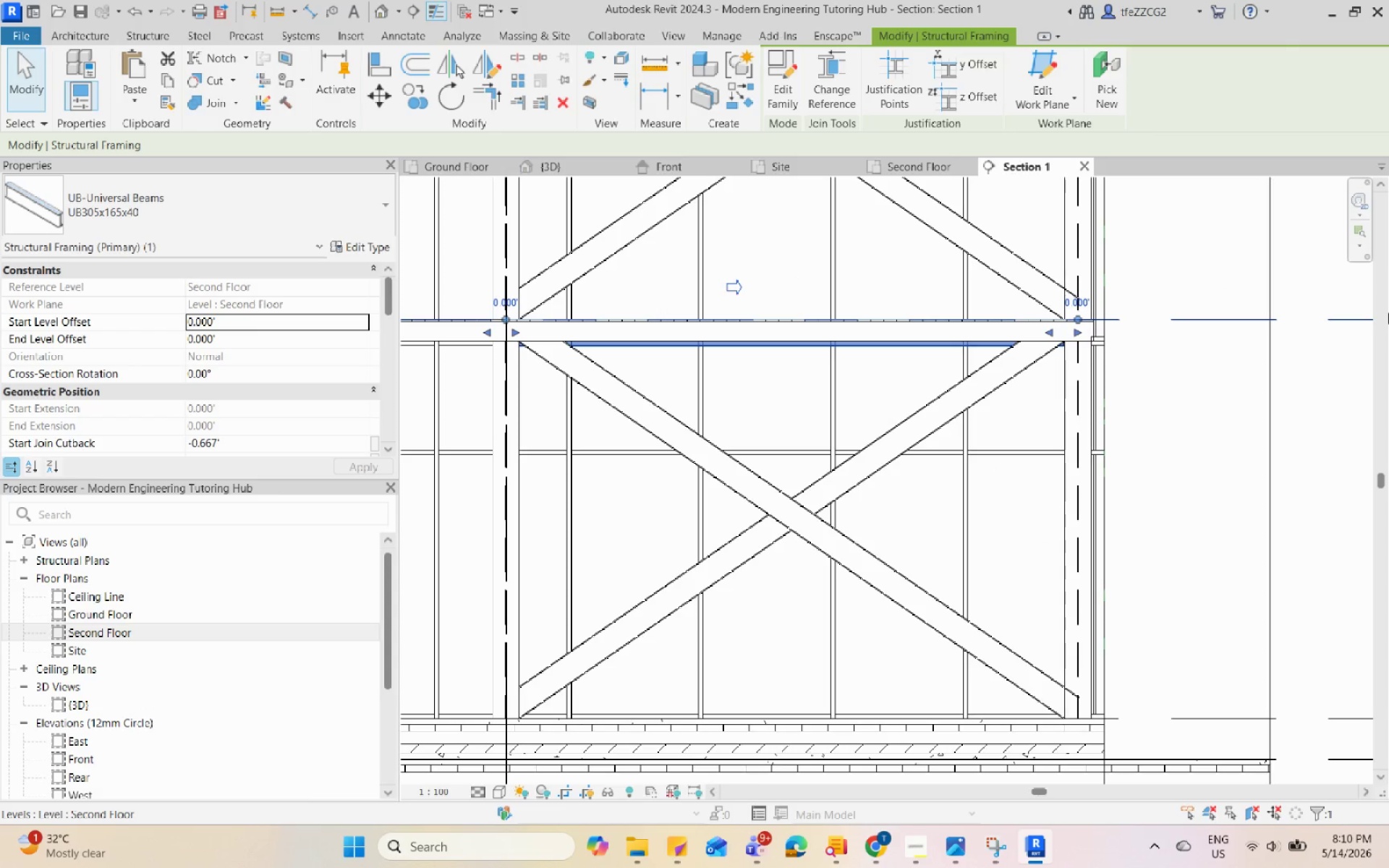 
key(ArrowDown)
 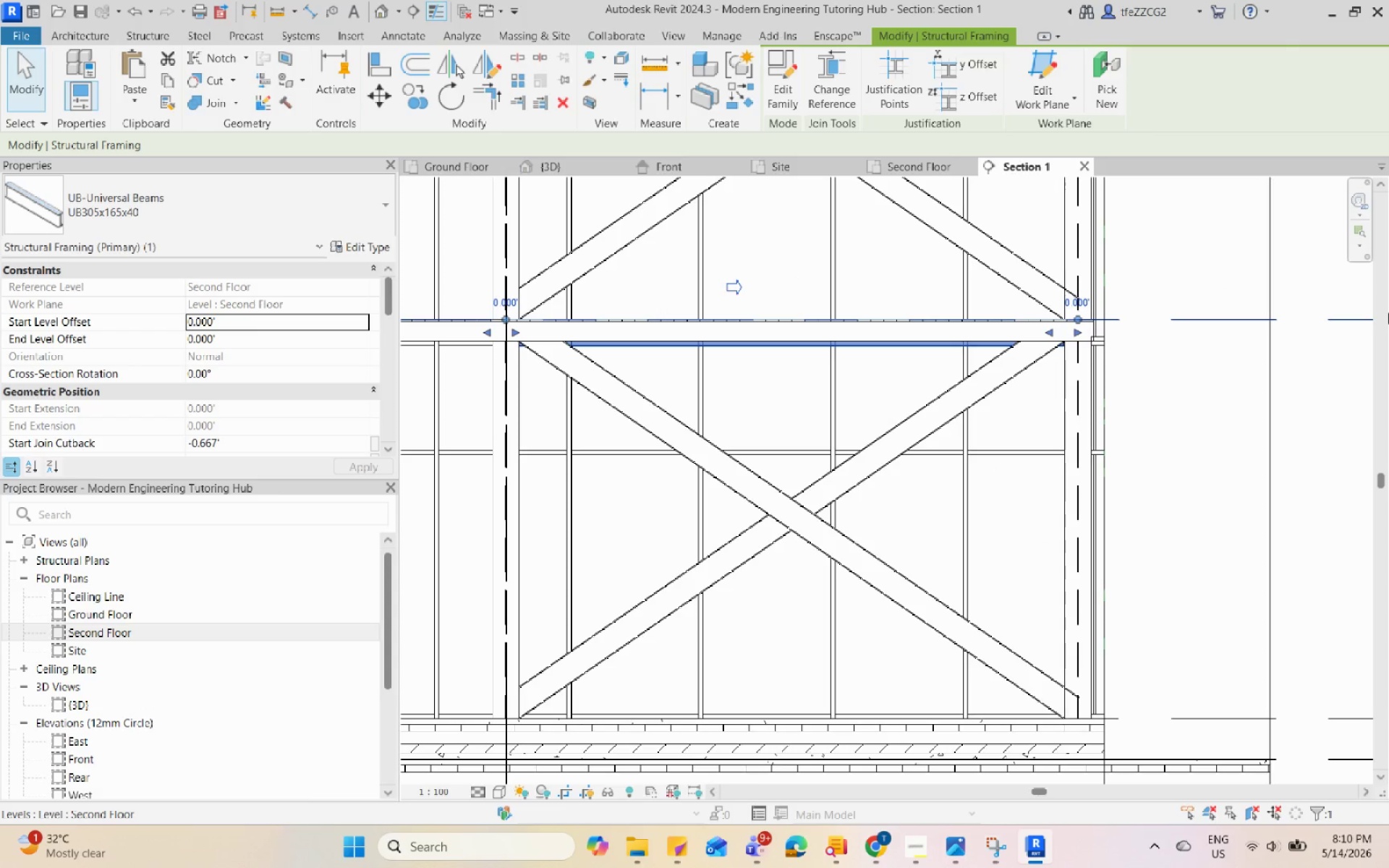 
key(ArrowDown)
 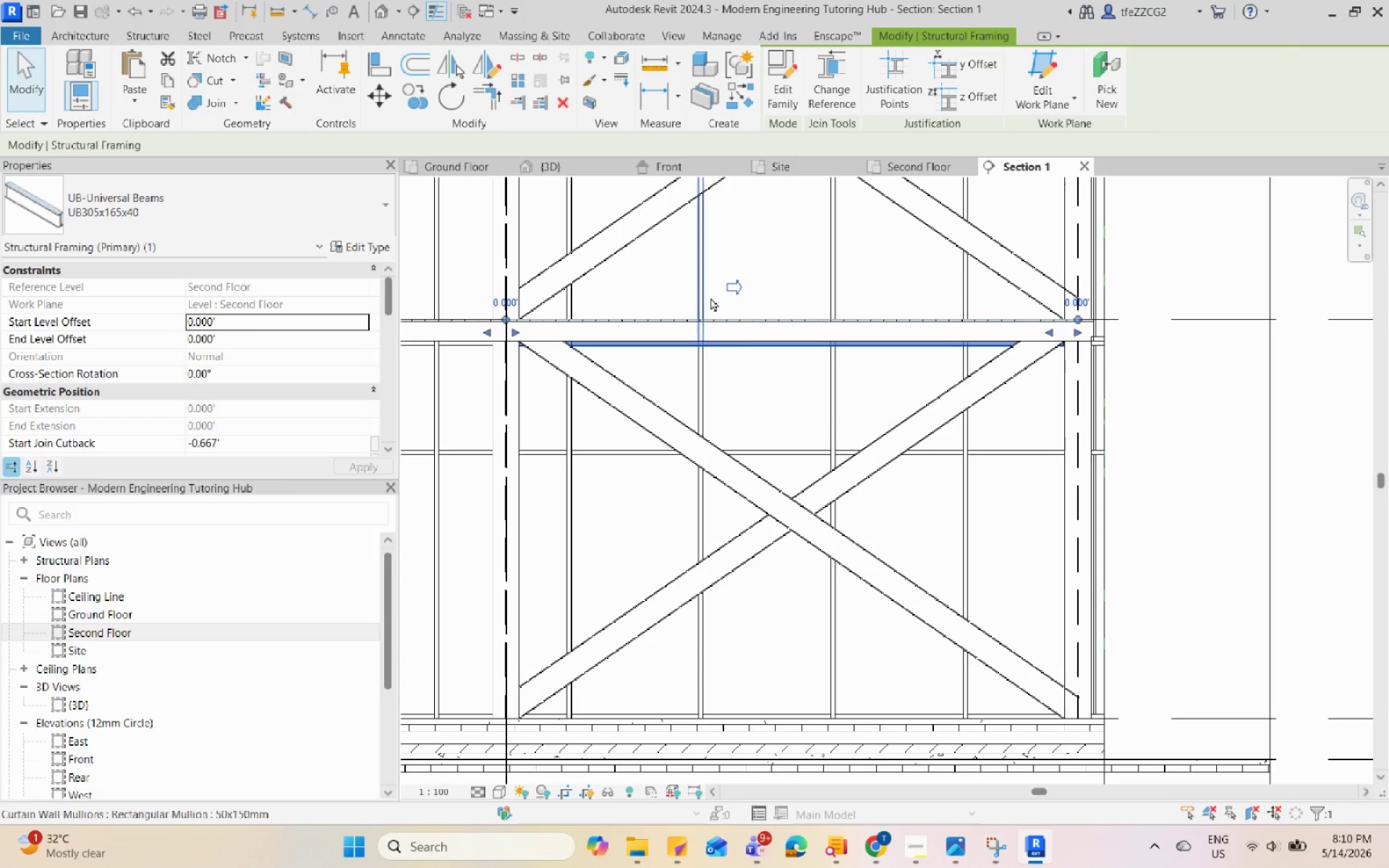 
scroll: coordinate [870, 286], scroll_direction: up, amount: 6.0
 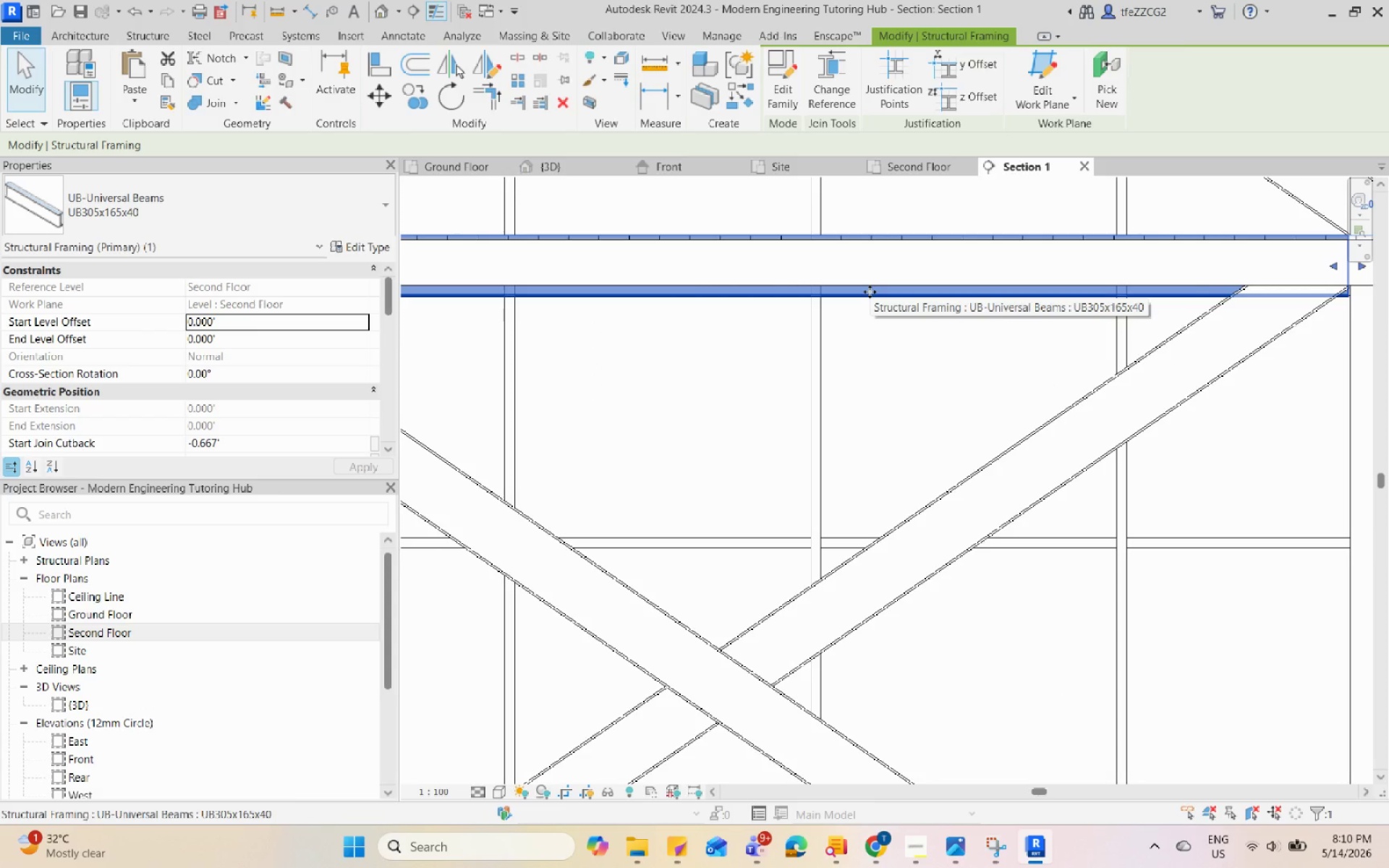 
key(ArrowDown)
 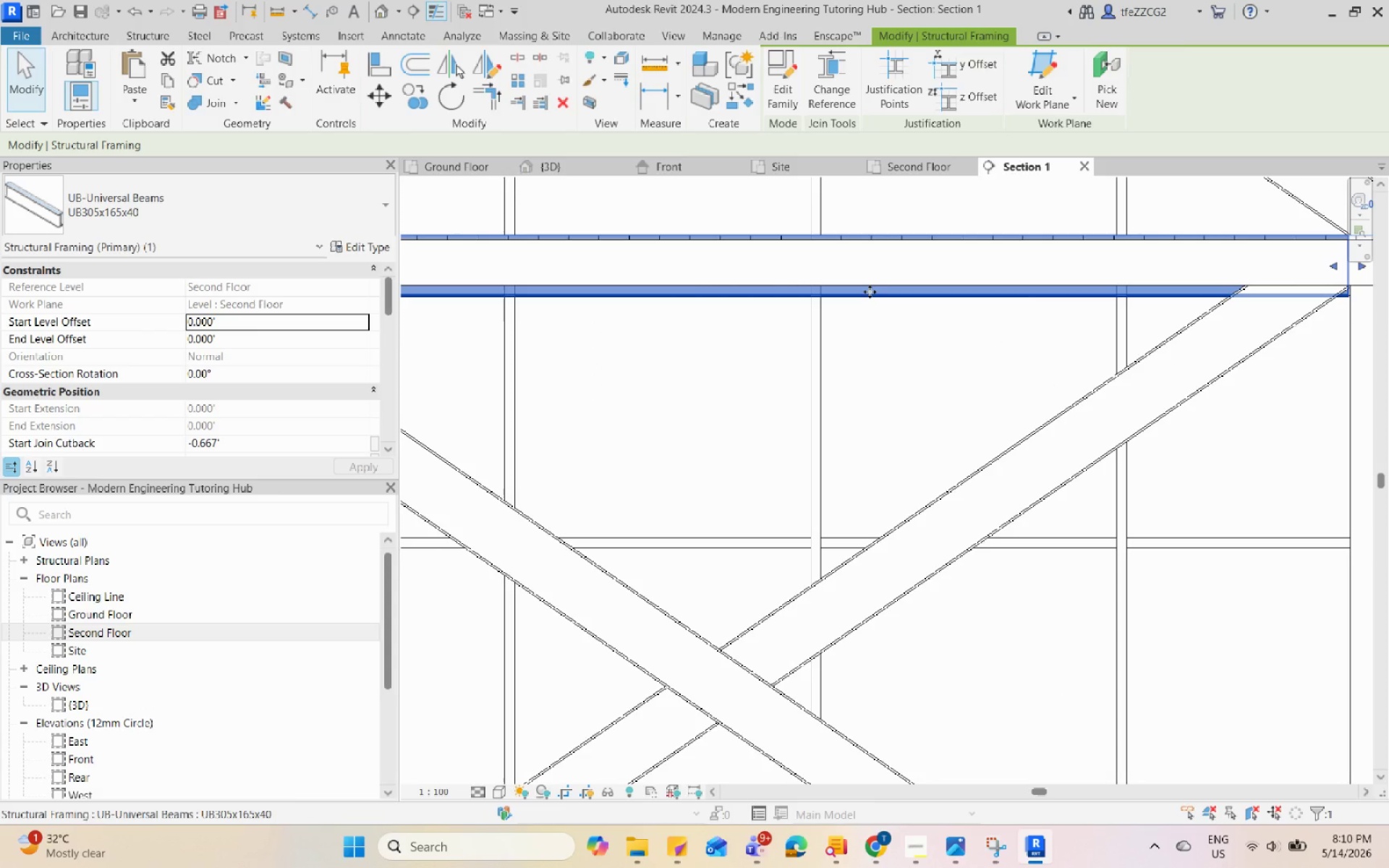 
key(ArrowDown)
 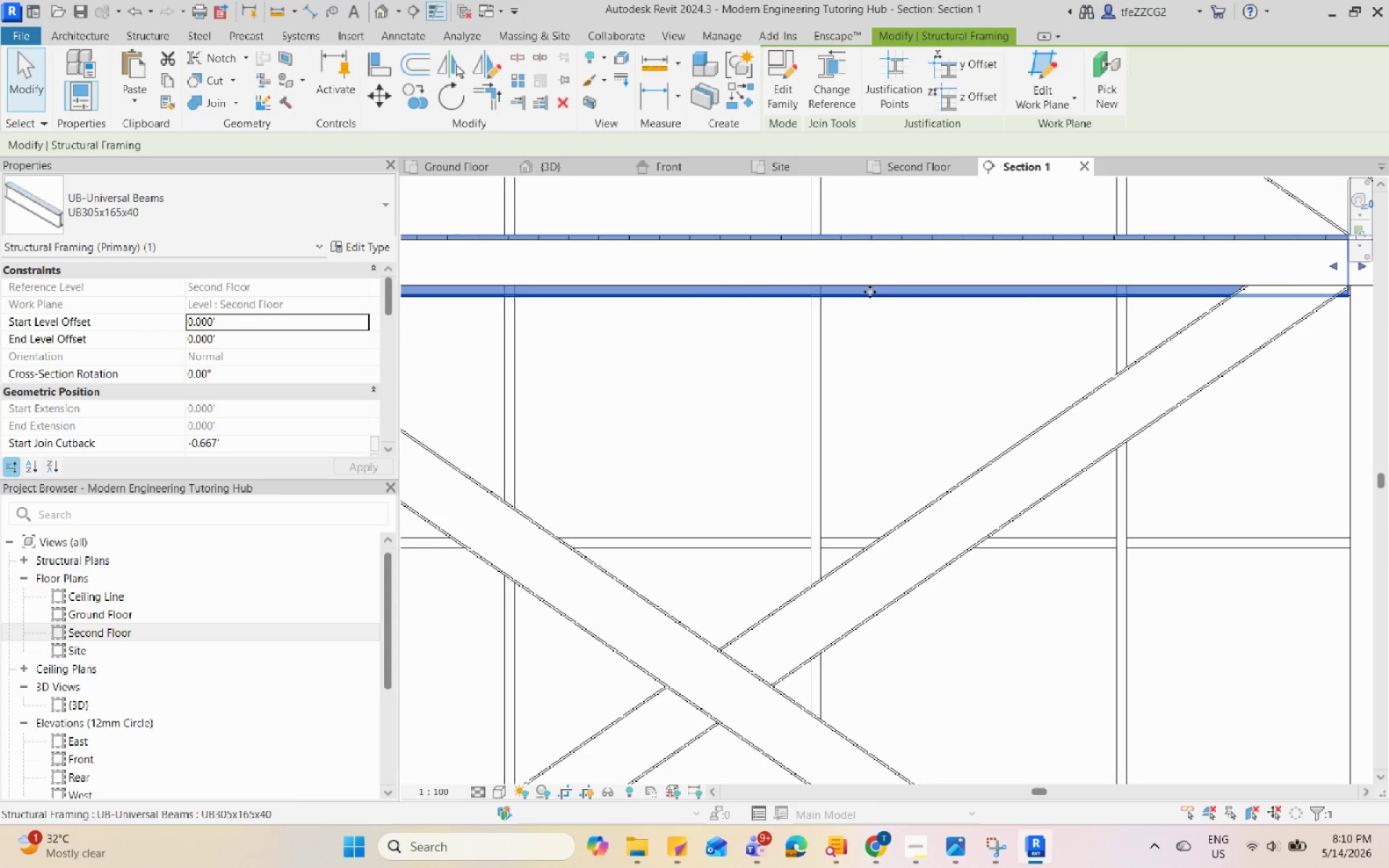 
key(ArrowDown)
 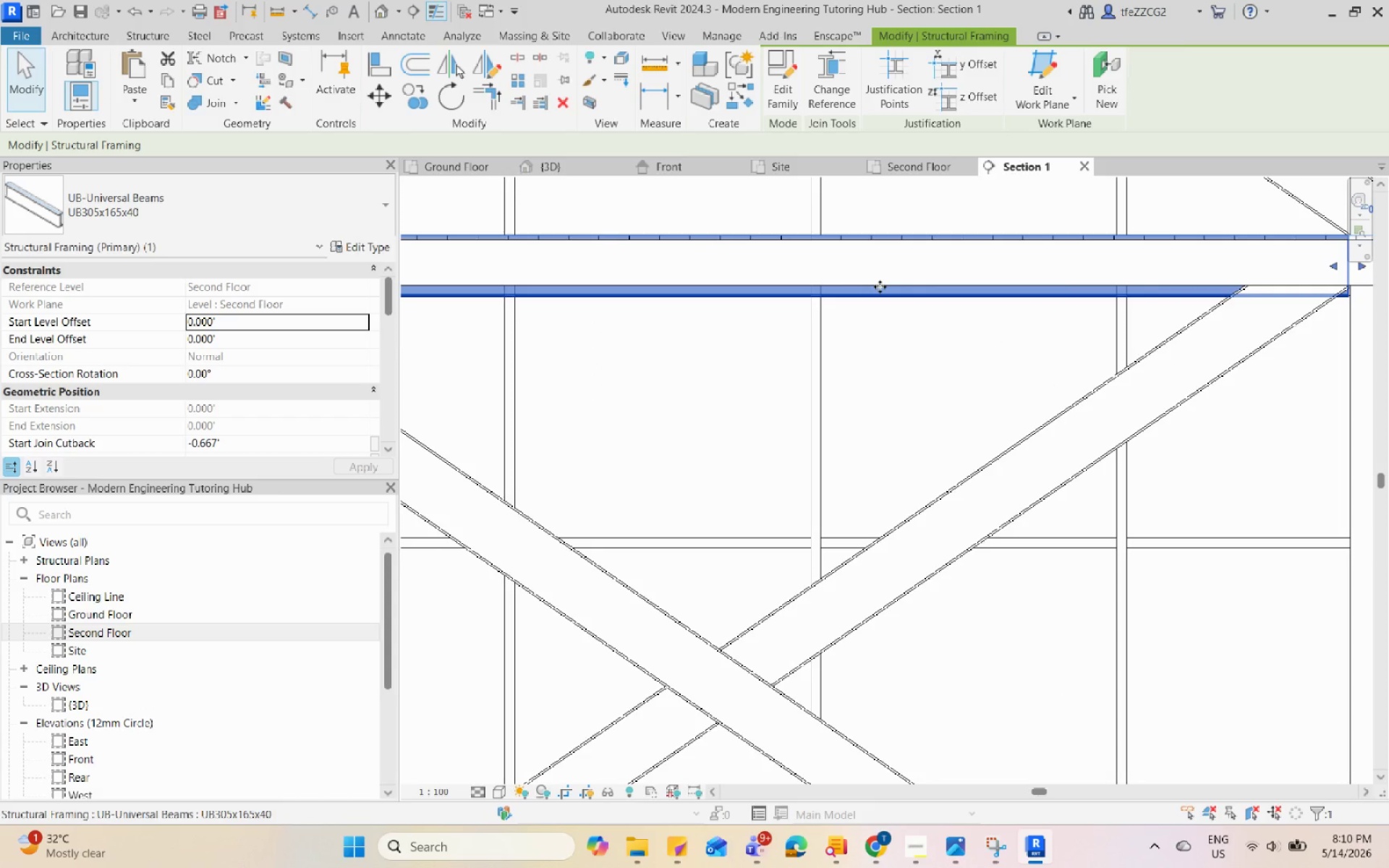 
scroll: coordinate [352, 444], scroll_direction: down, amount: 14.0
 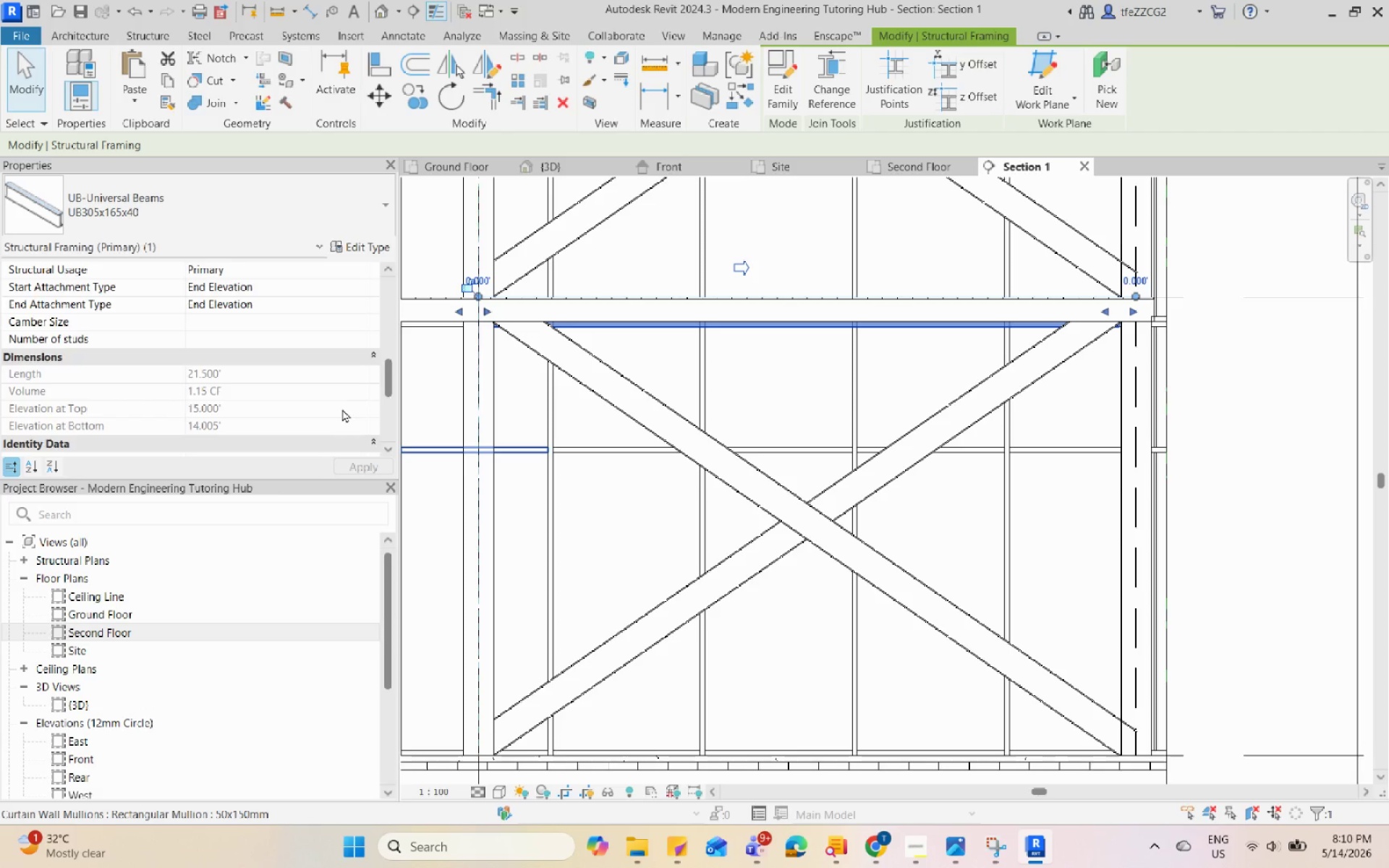 
scroll: coordinate [342, 409], scroll_direction: up, amount: 1.0
 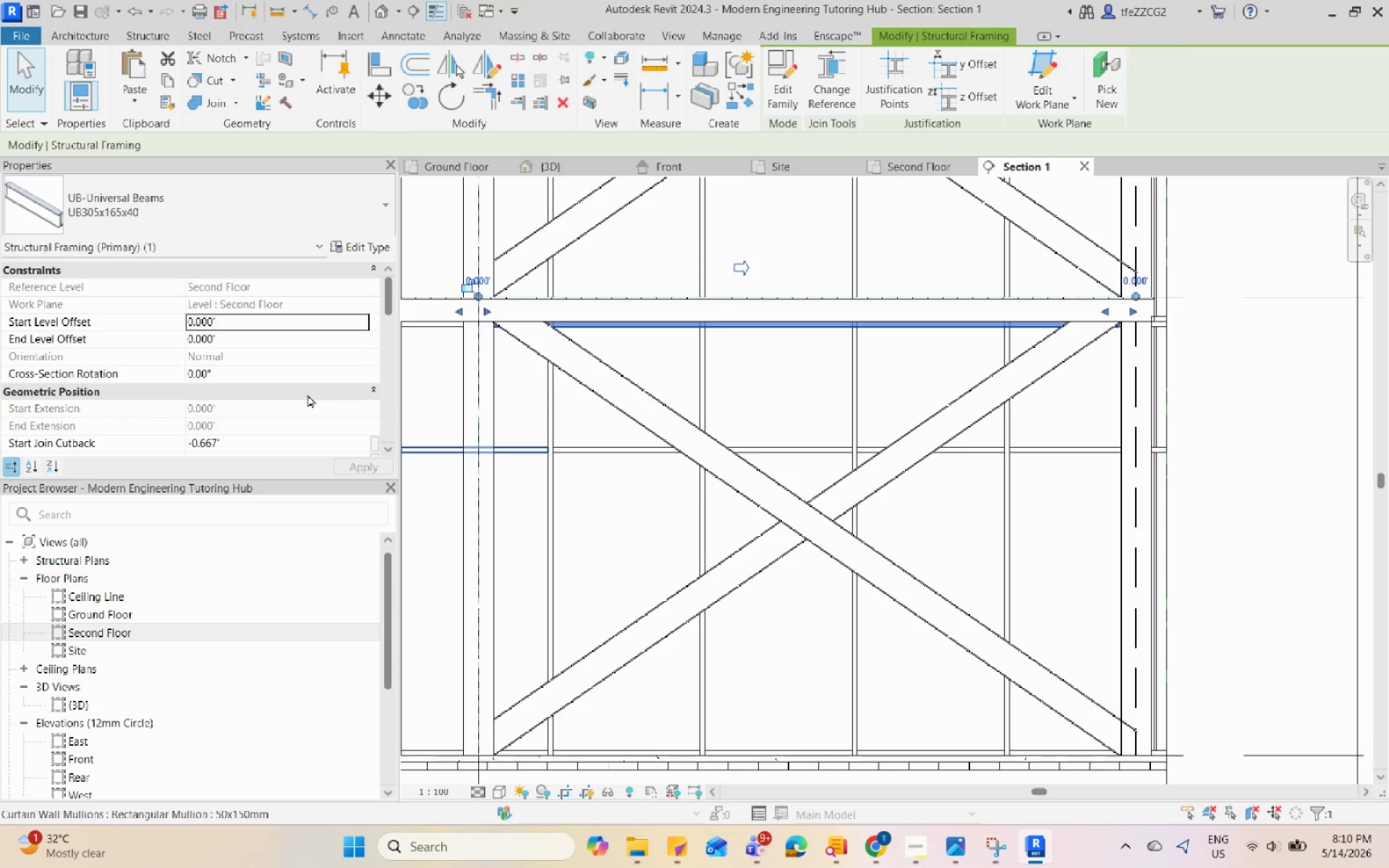 
scroll: coordinate [898, 349], scroll_direction: down, amount: 5.0
 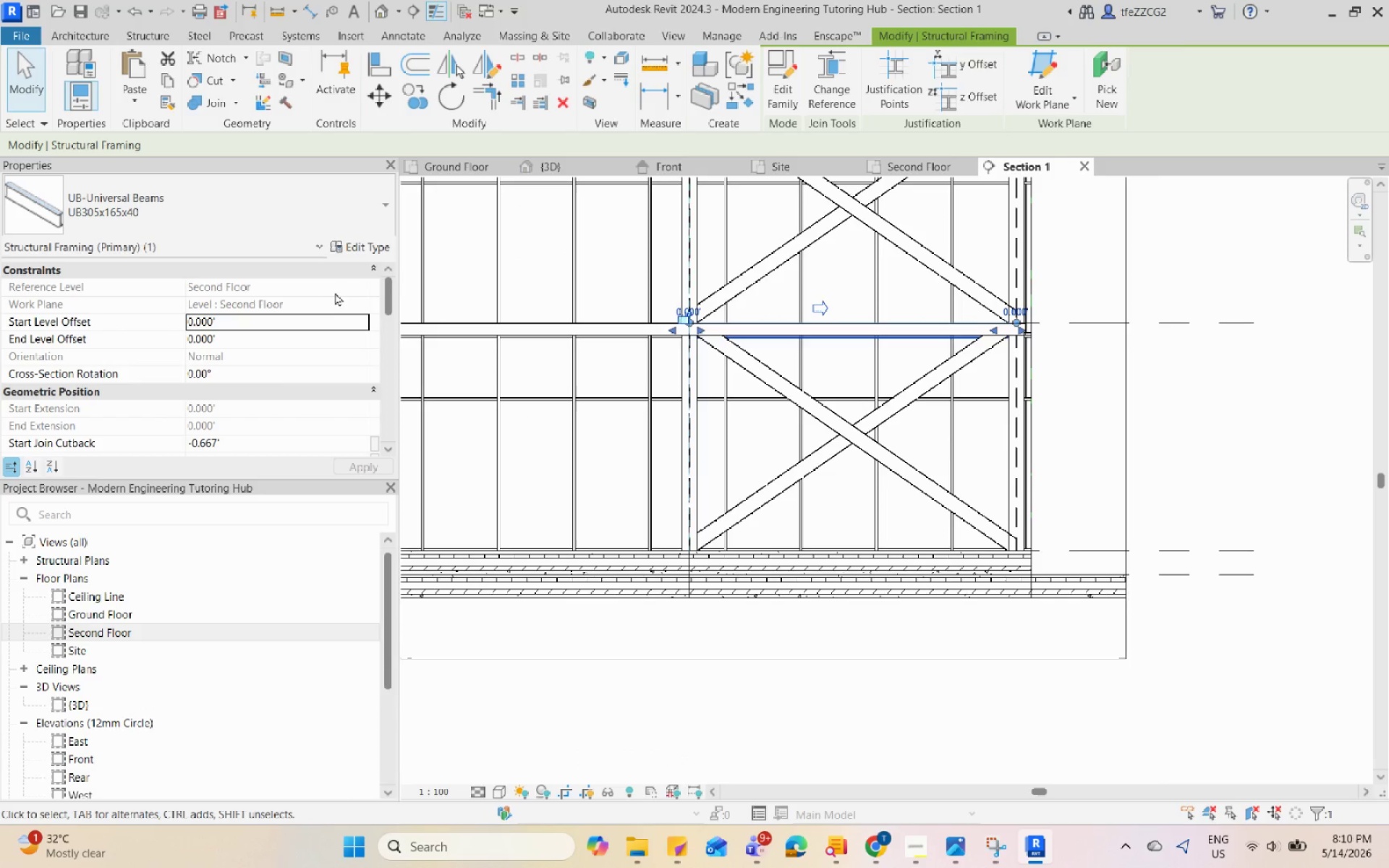 
key(Escape)
 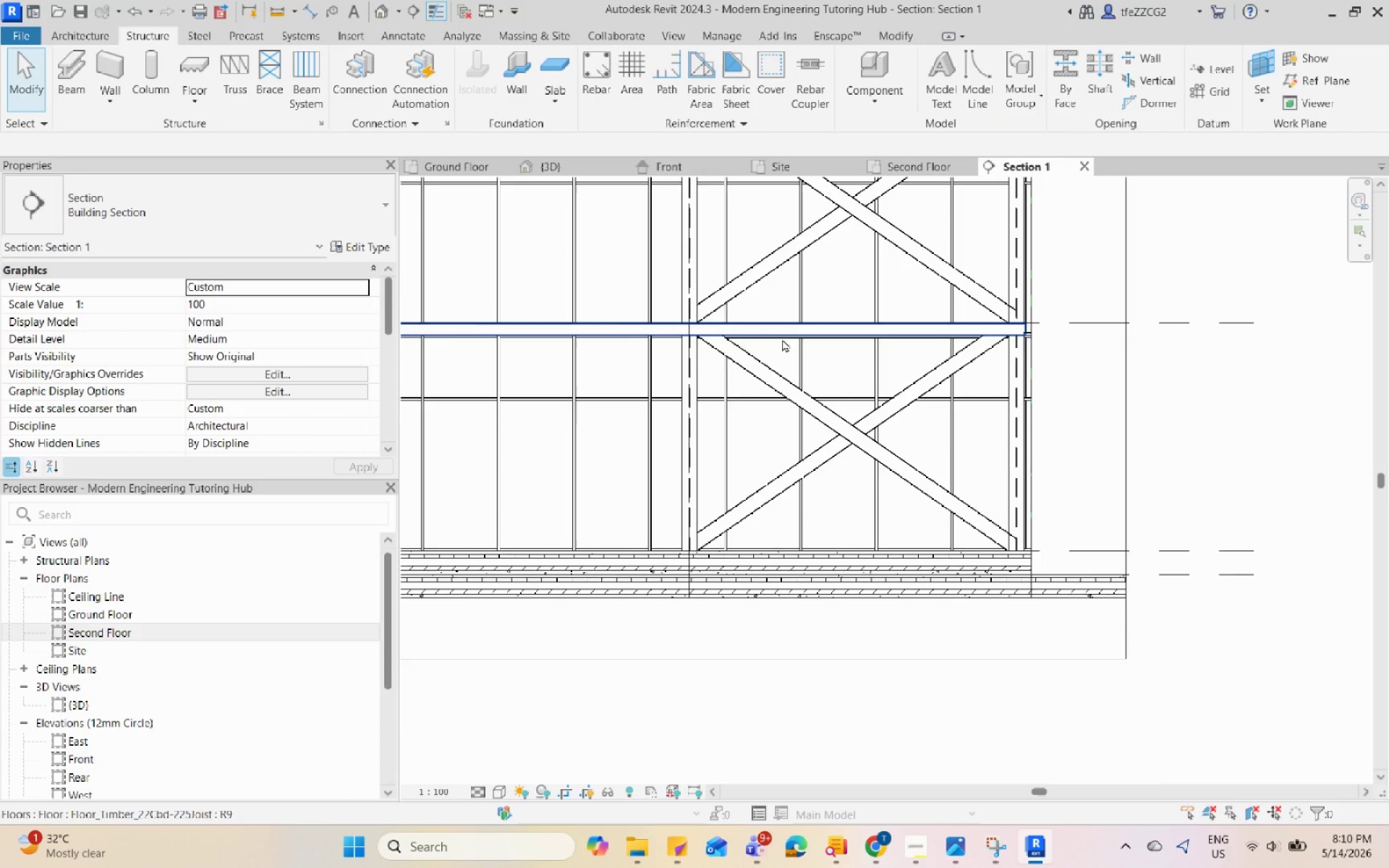 
scroll: coordinate [783, 340], scroll_direction: up, amount: 3.0
 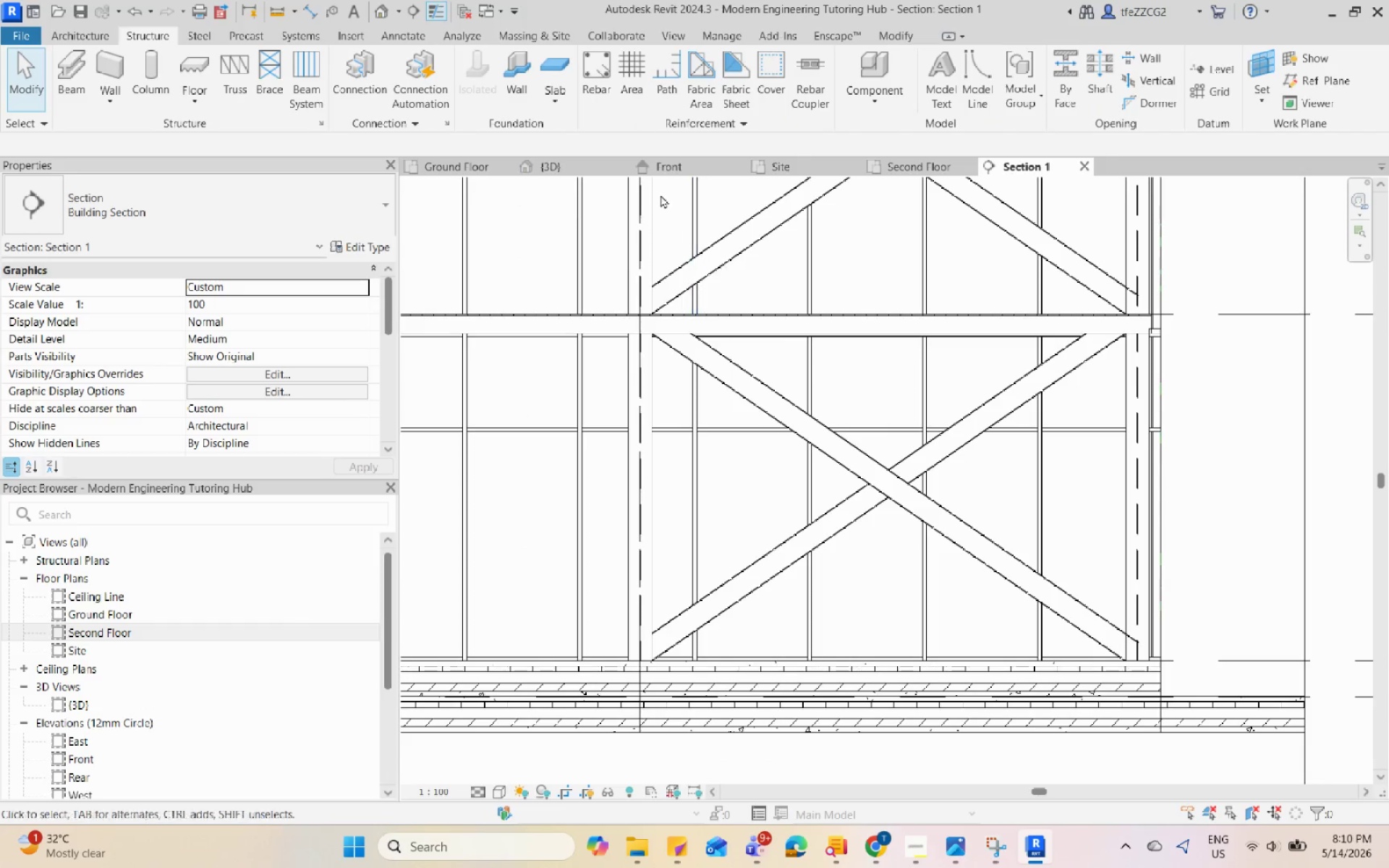 
left_click([606, 160])
 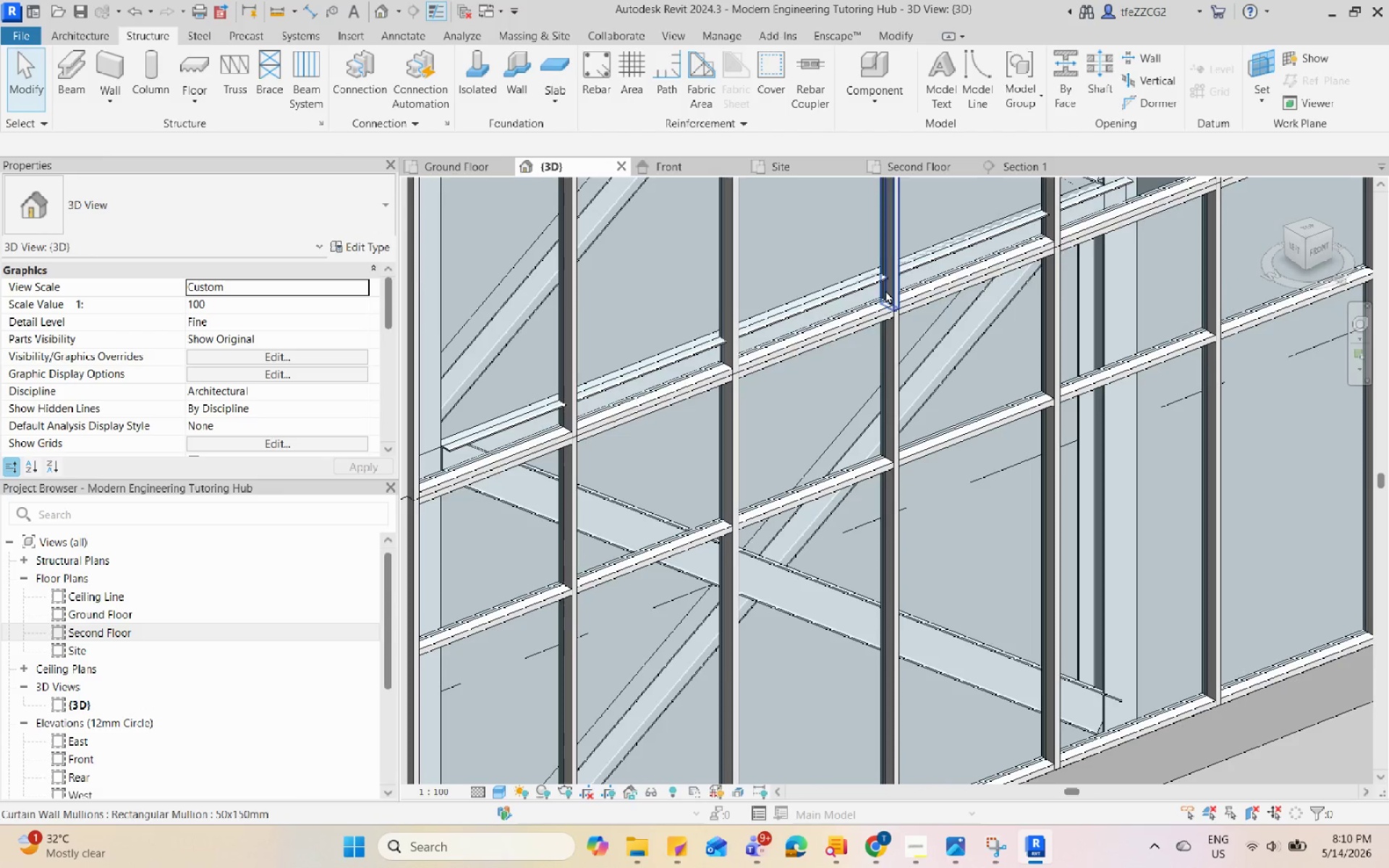 
left_click([948, 255])
 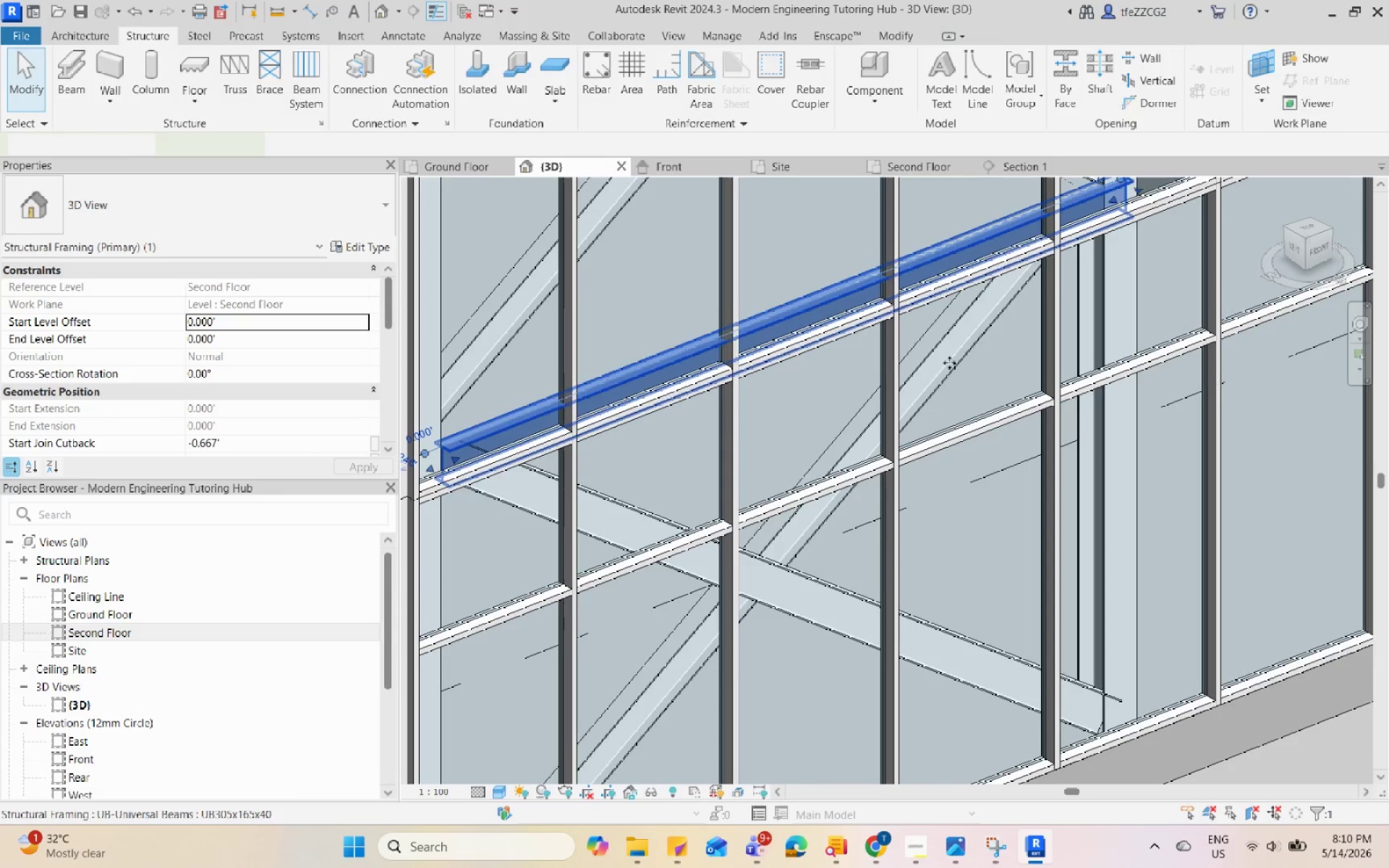 
hold_key(key=ShiftLeft, duration=4.19)
 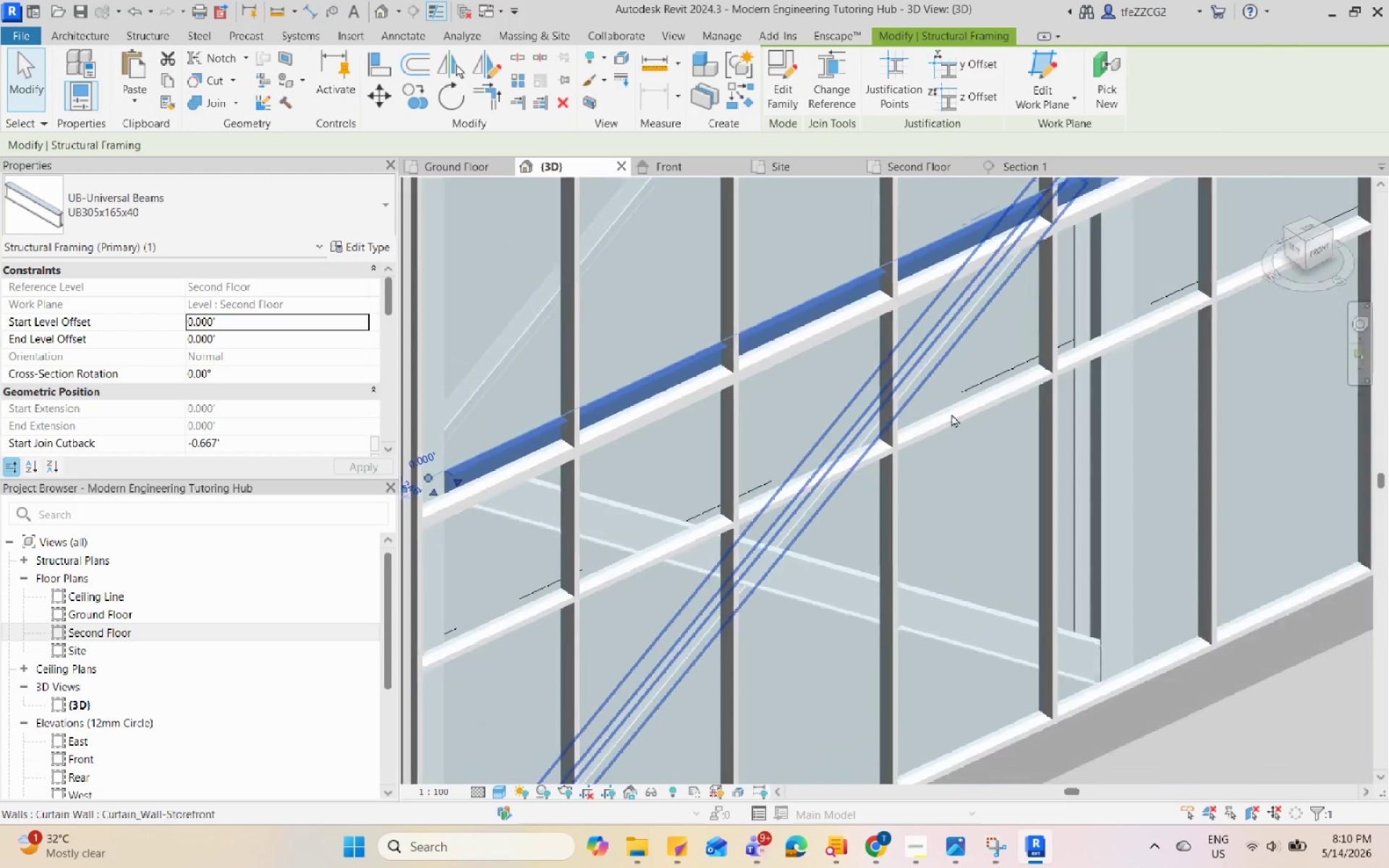 
key(Escape)
 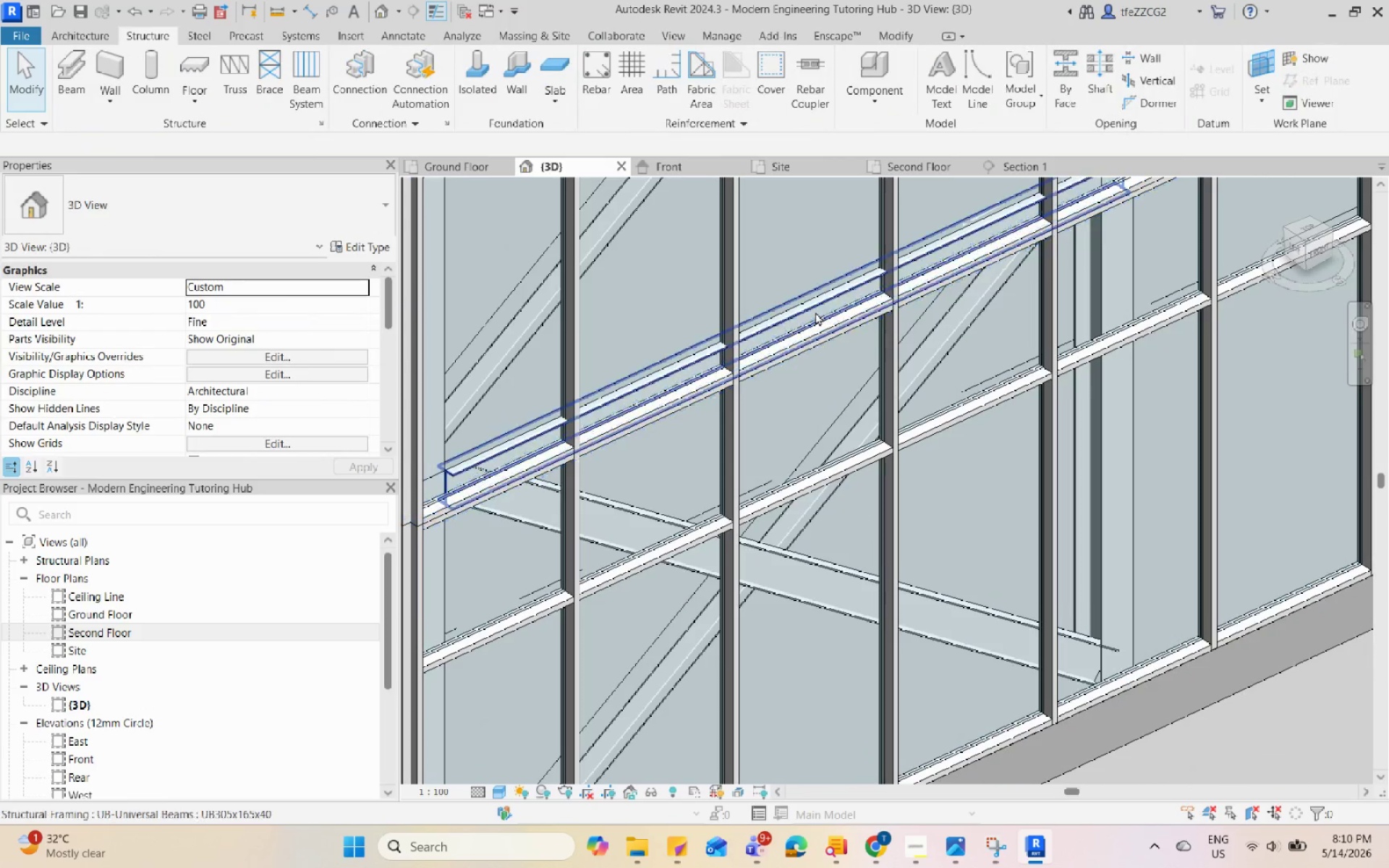 
left_click([815, 312])
 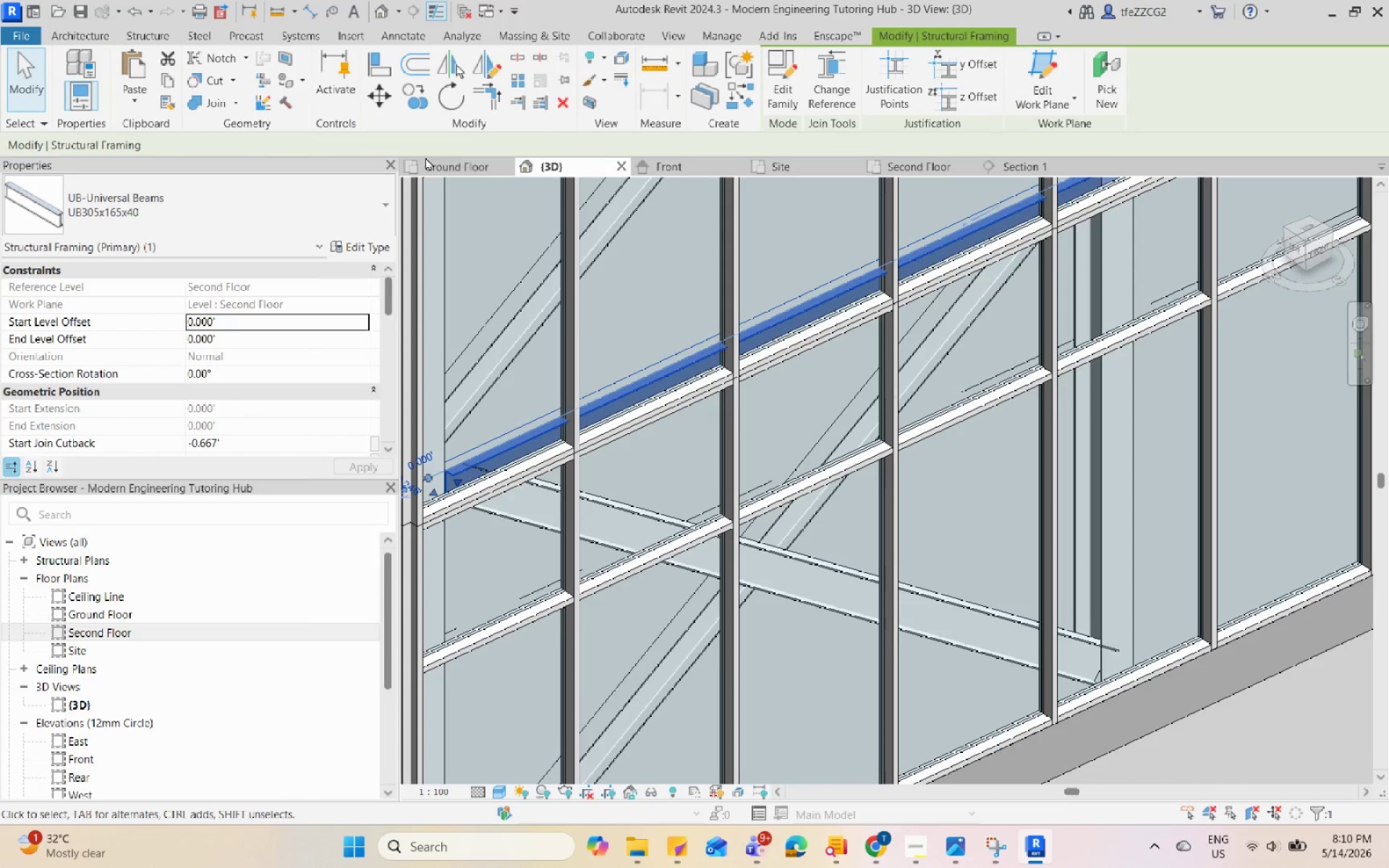 
left_click([443, 159])
 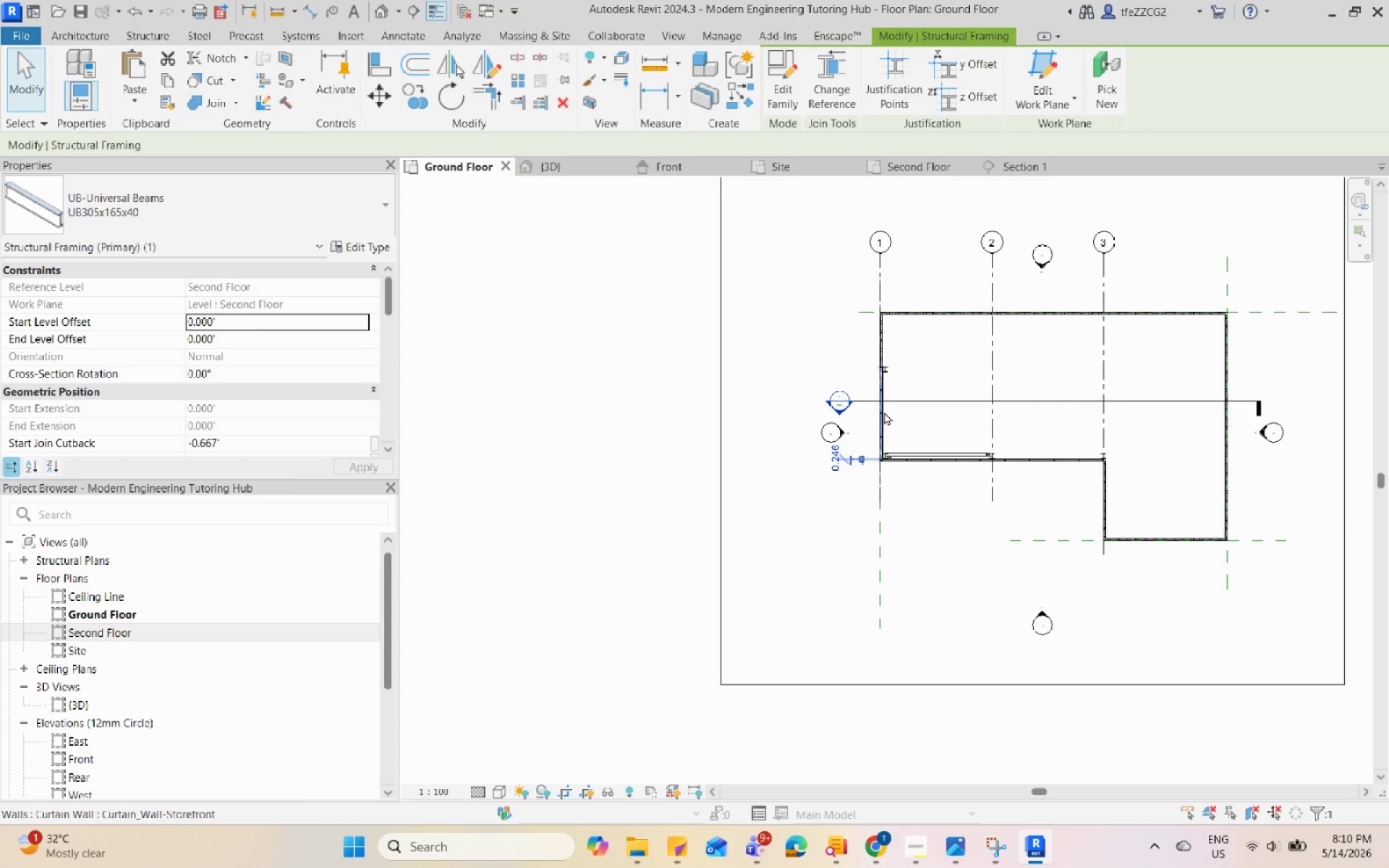 
scroll: coordinate [1037, 475], scroll_direction: up, amount: 11.0
 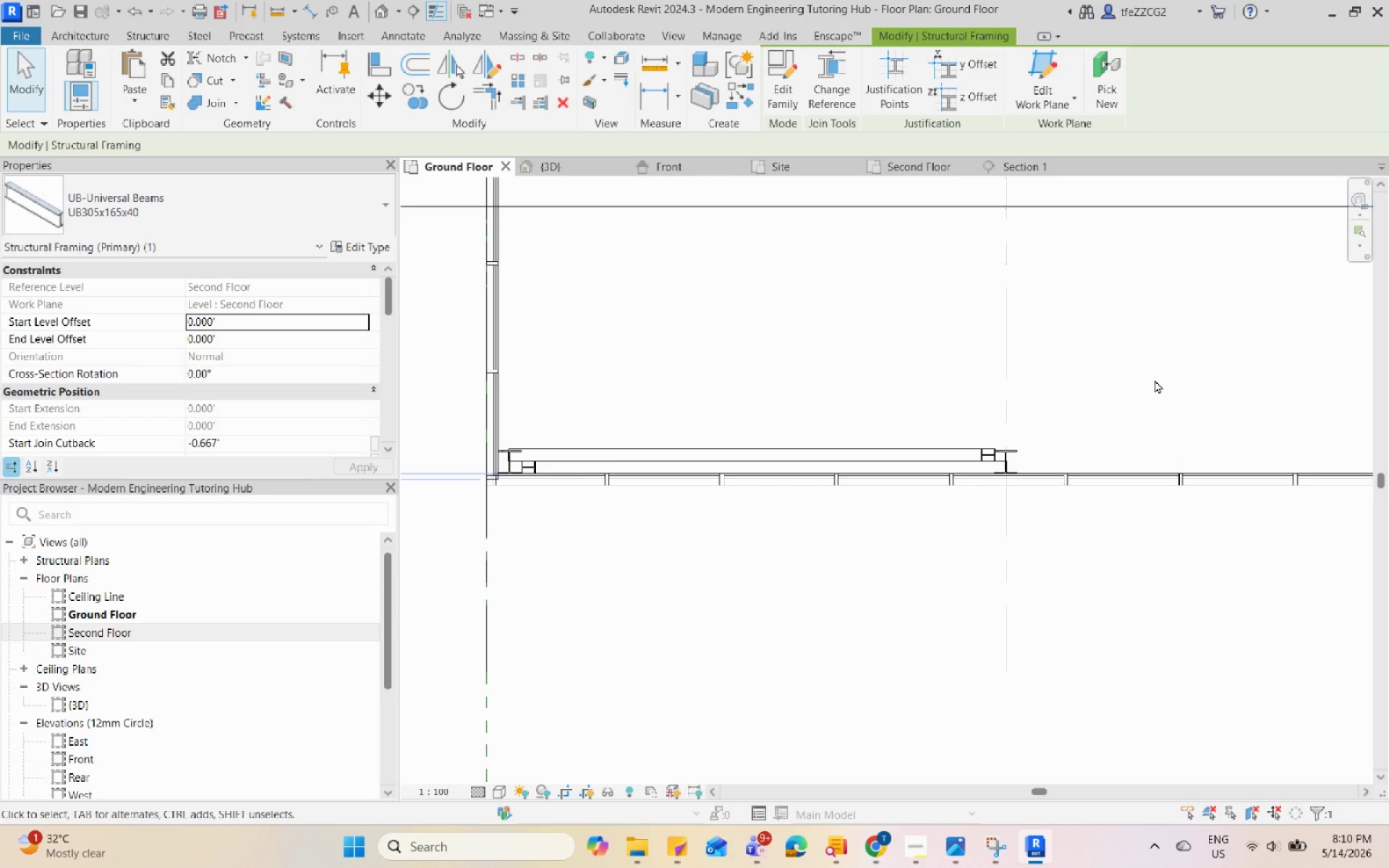 
scroll: coordinate [779, 346], scroll_direction: down, amount: 2.0
 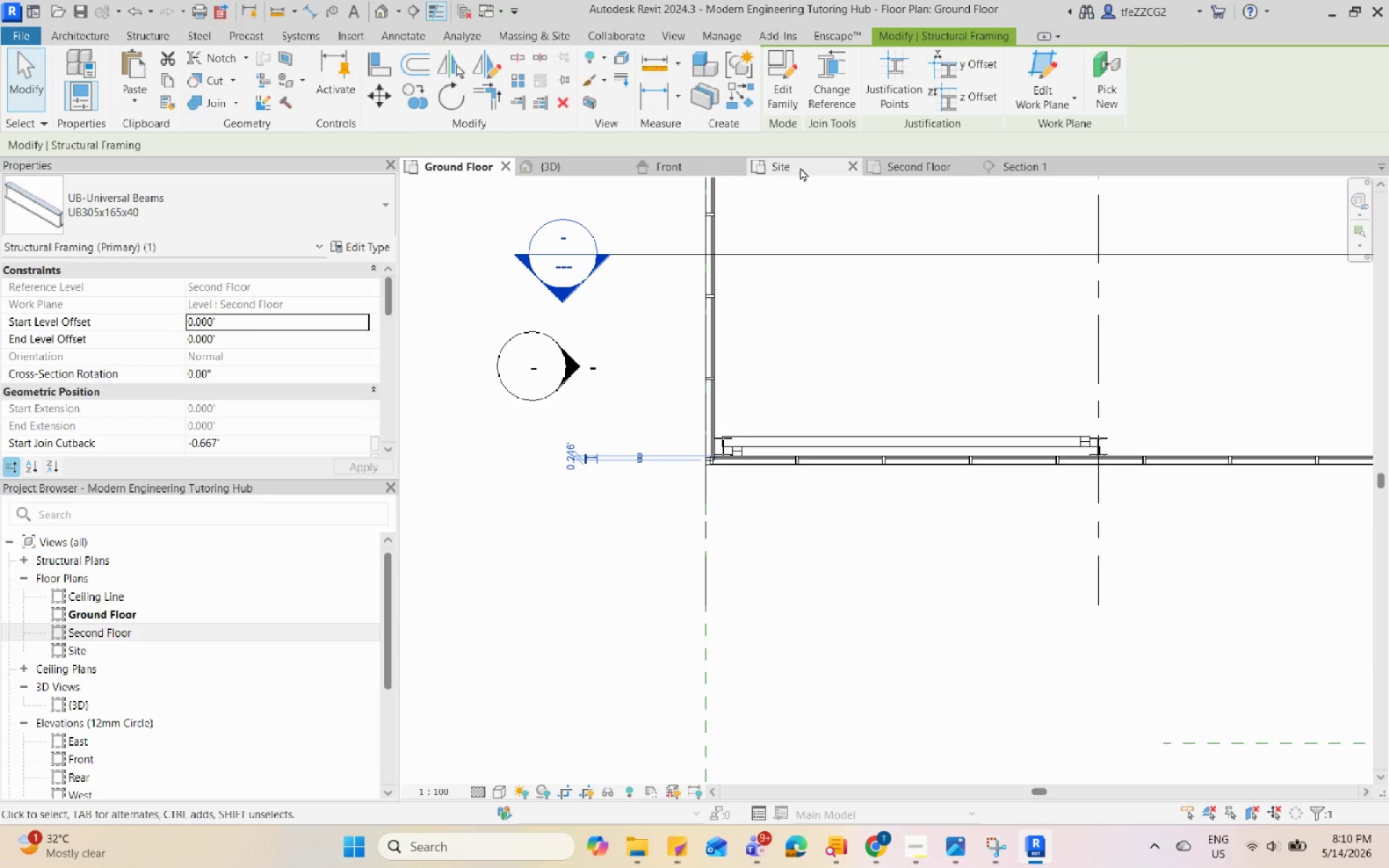 
left_click([693, 161])
 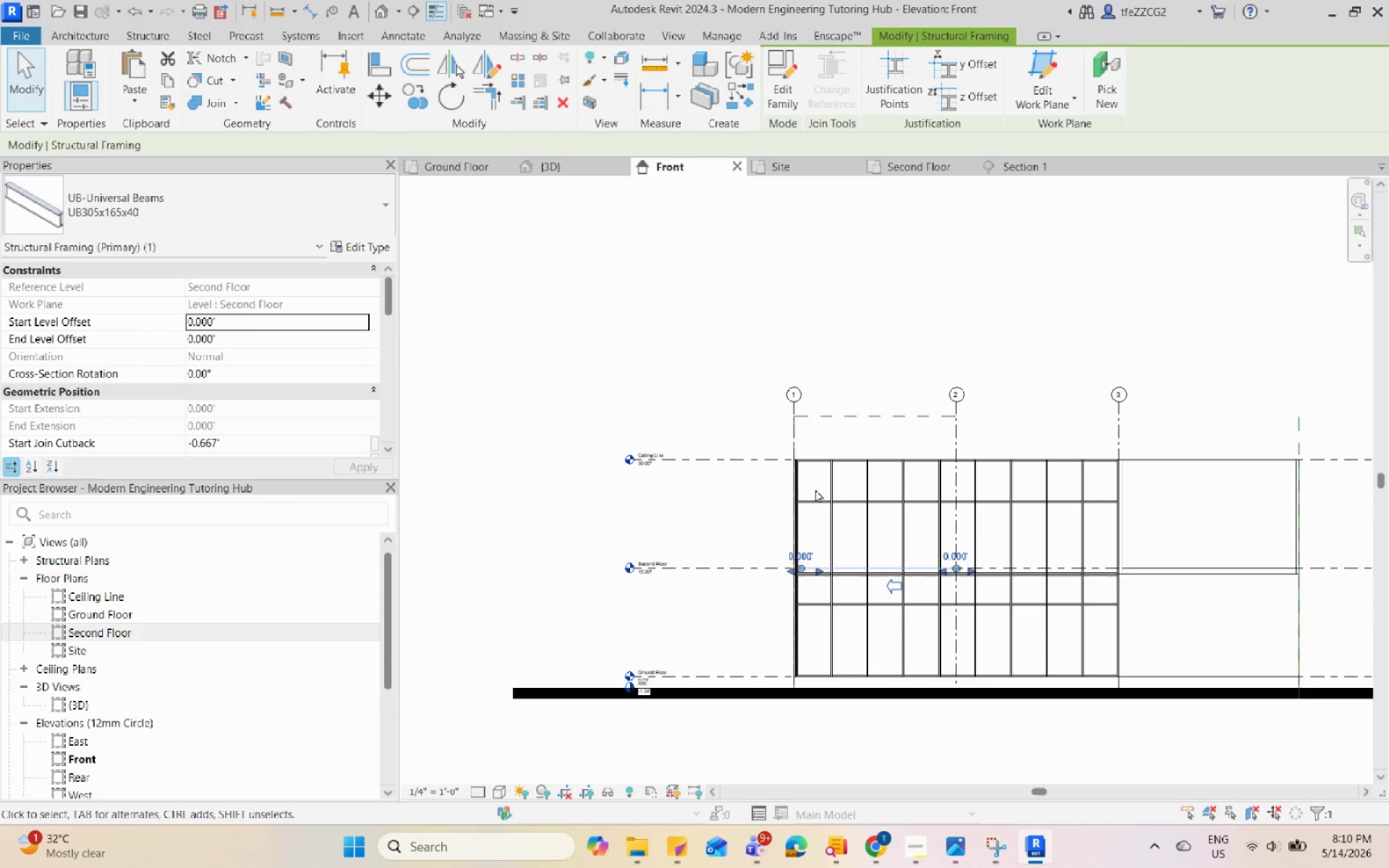 
scroll: coordinate [878, 562], scroll_direction: up, amount: 4.0
 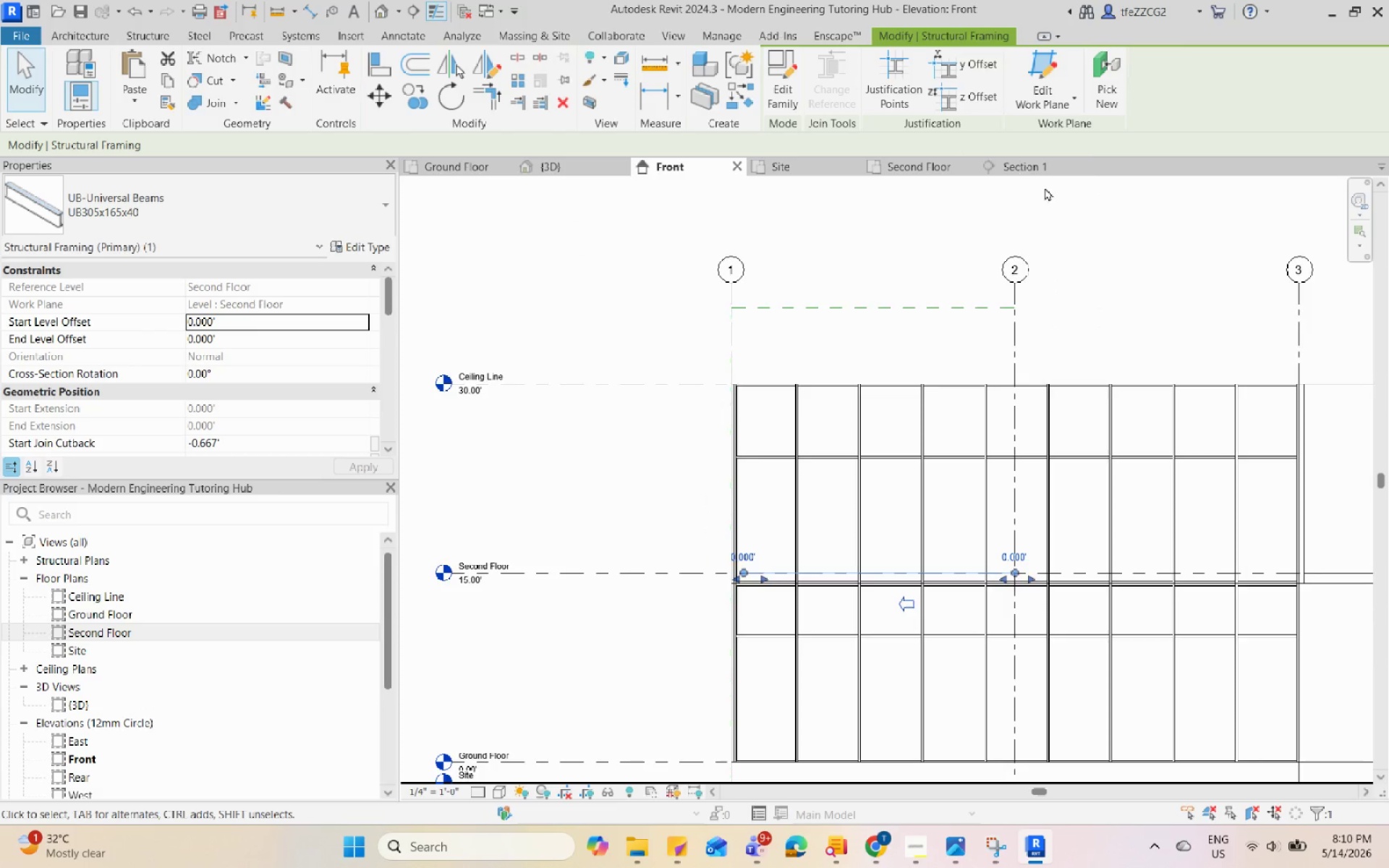 
left_click([1043, 170])
 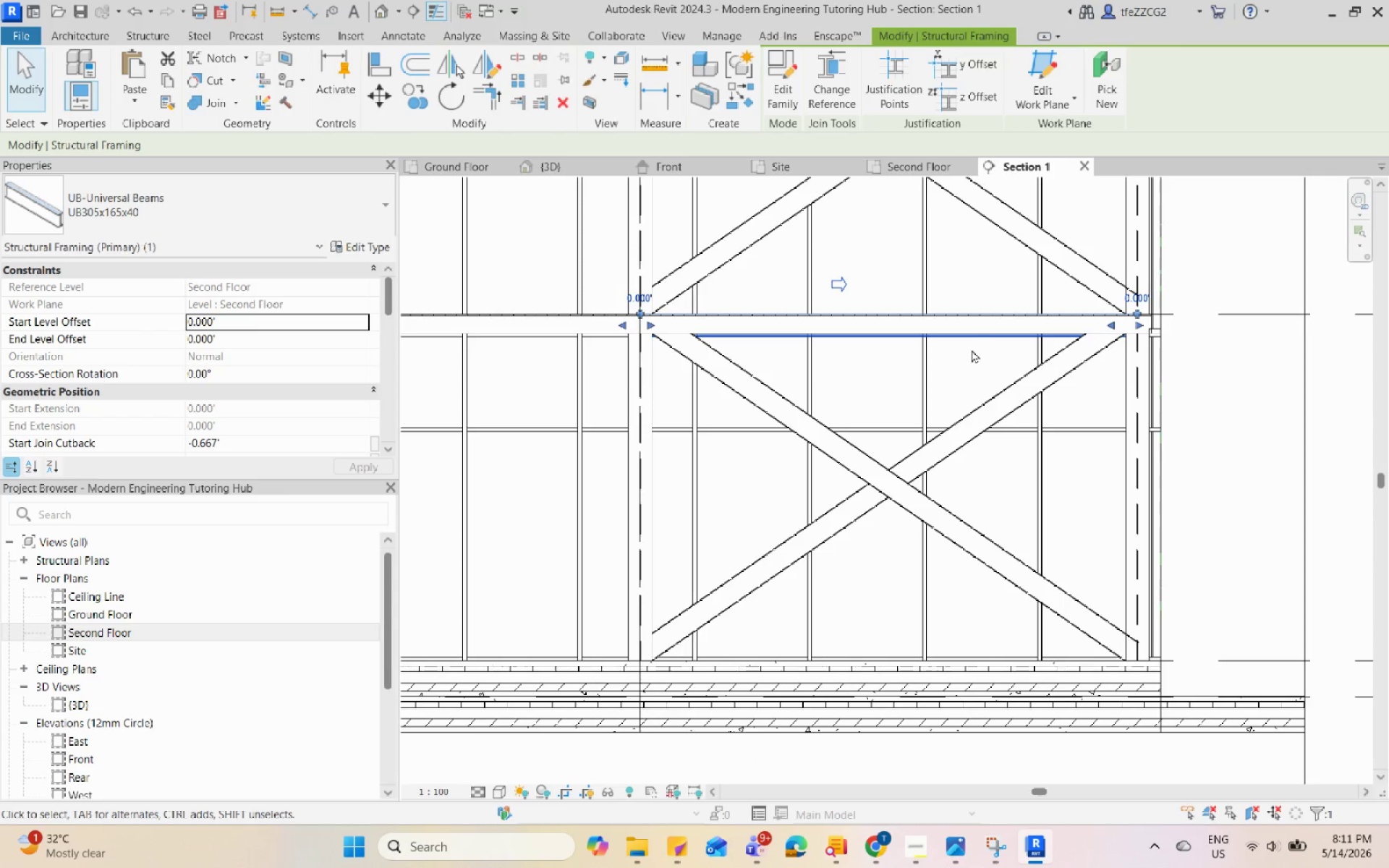 
scroll: coordinate [1084, 326], scroll_direction: up, amount: 6.0
 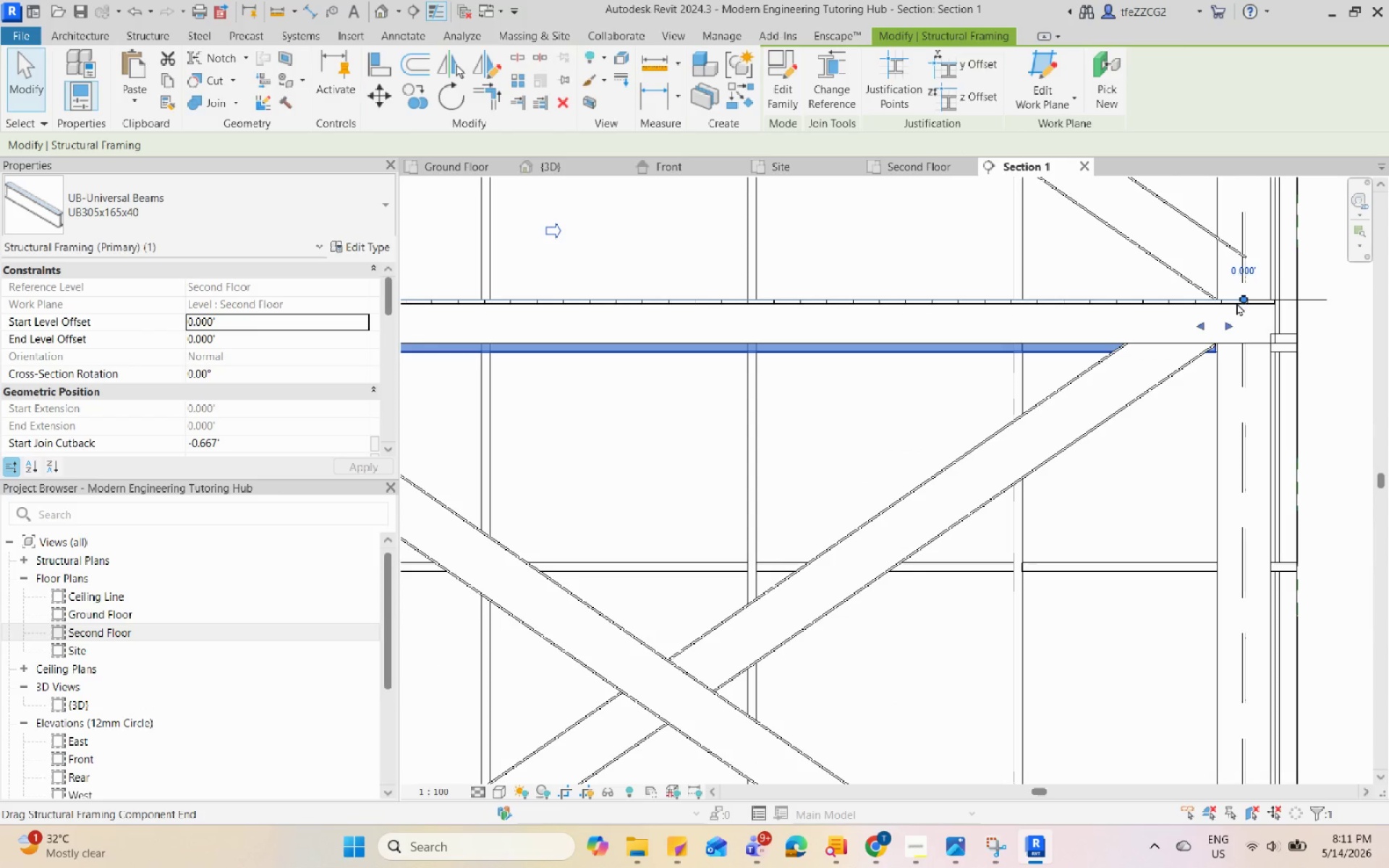 
left_click_drag(start_coordinate=[1108, 352], to_coordinate=[1113, 418])
 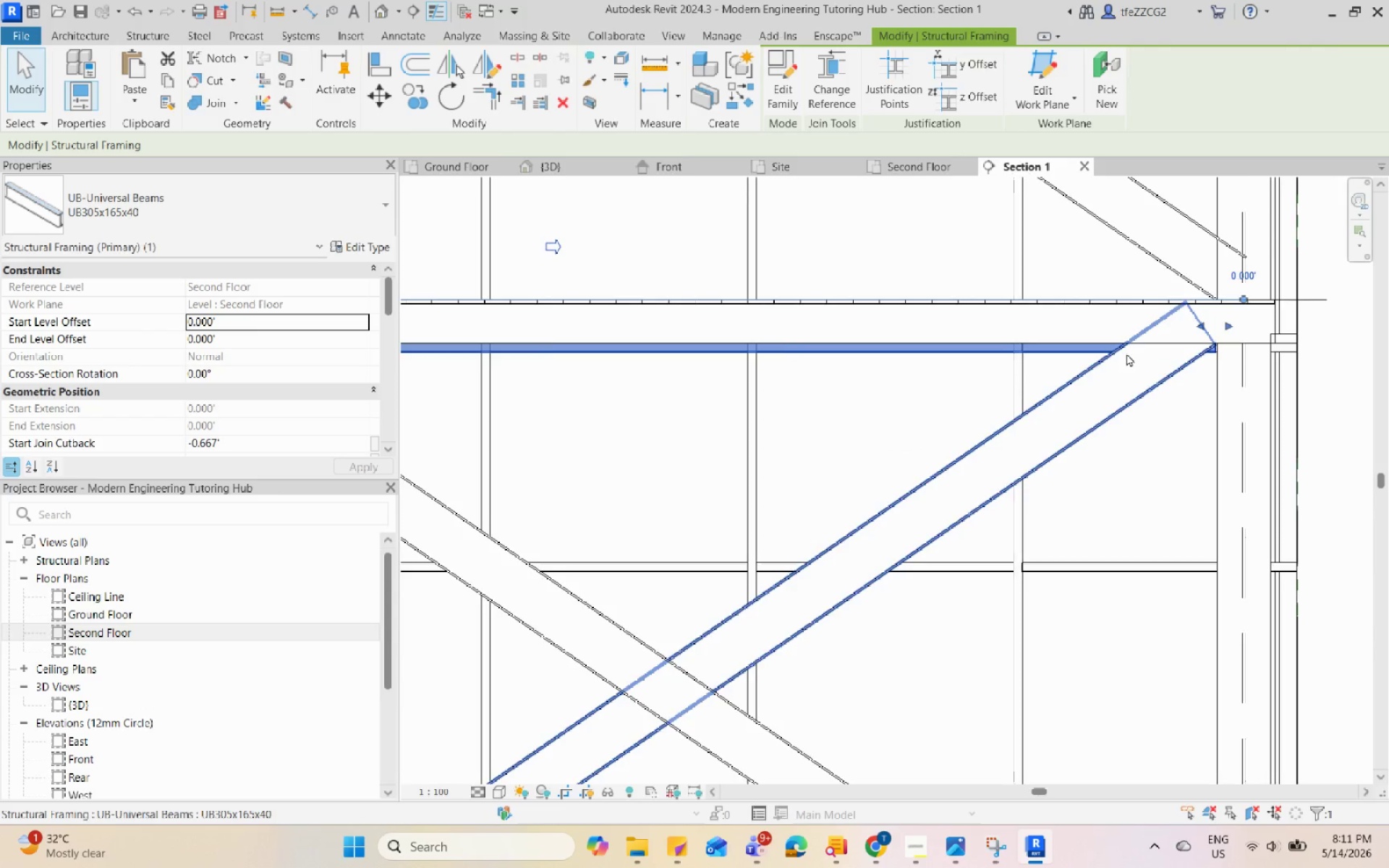 
type(DE)
 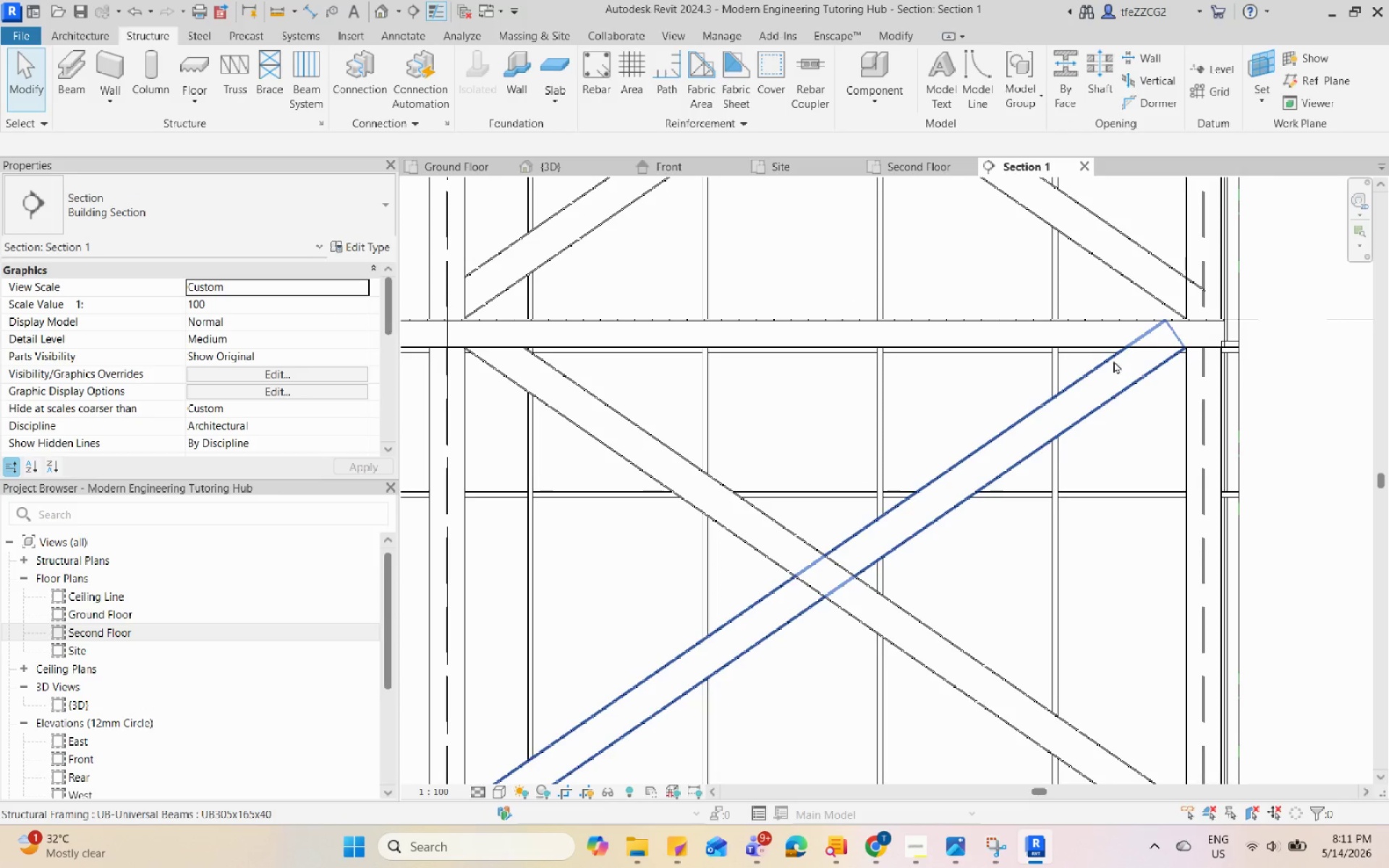 
scroll: coordinate [1037, 459], scroll_direction: down, amount: 4.0
 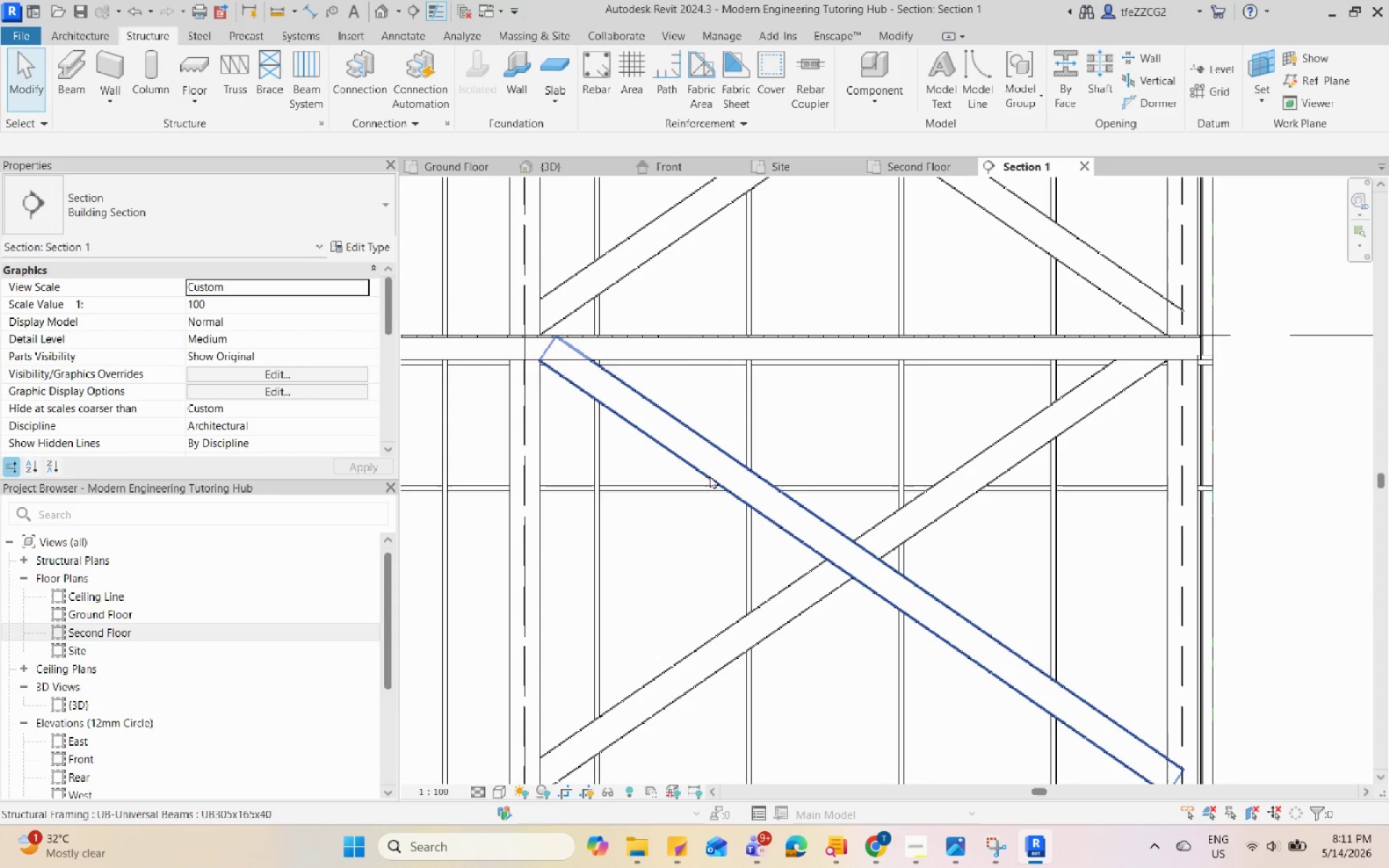 
left_click([710, 475])
 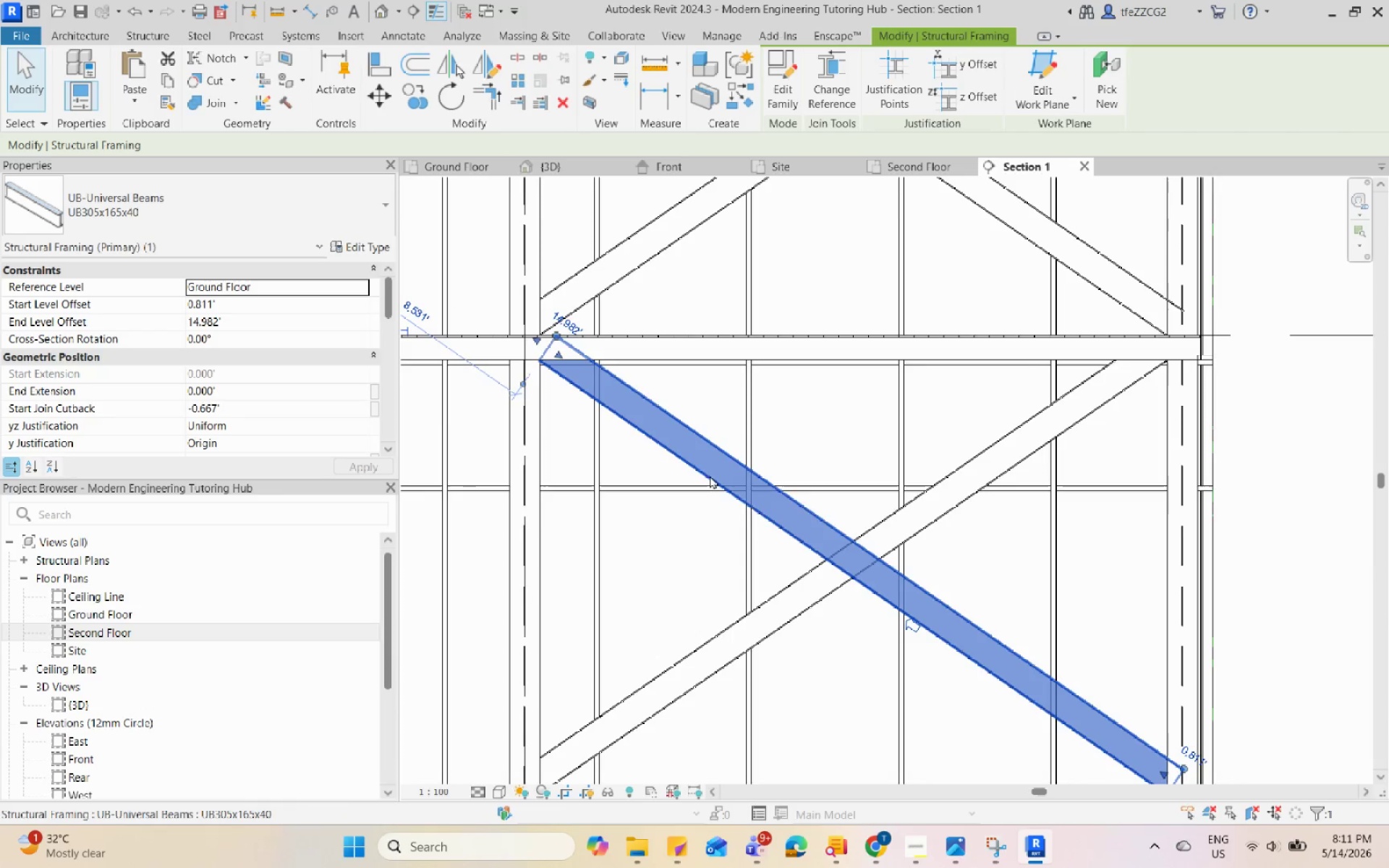 
type(CS)
 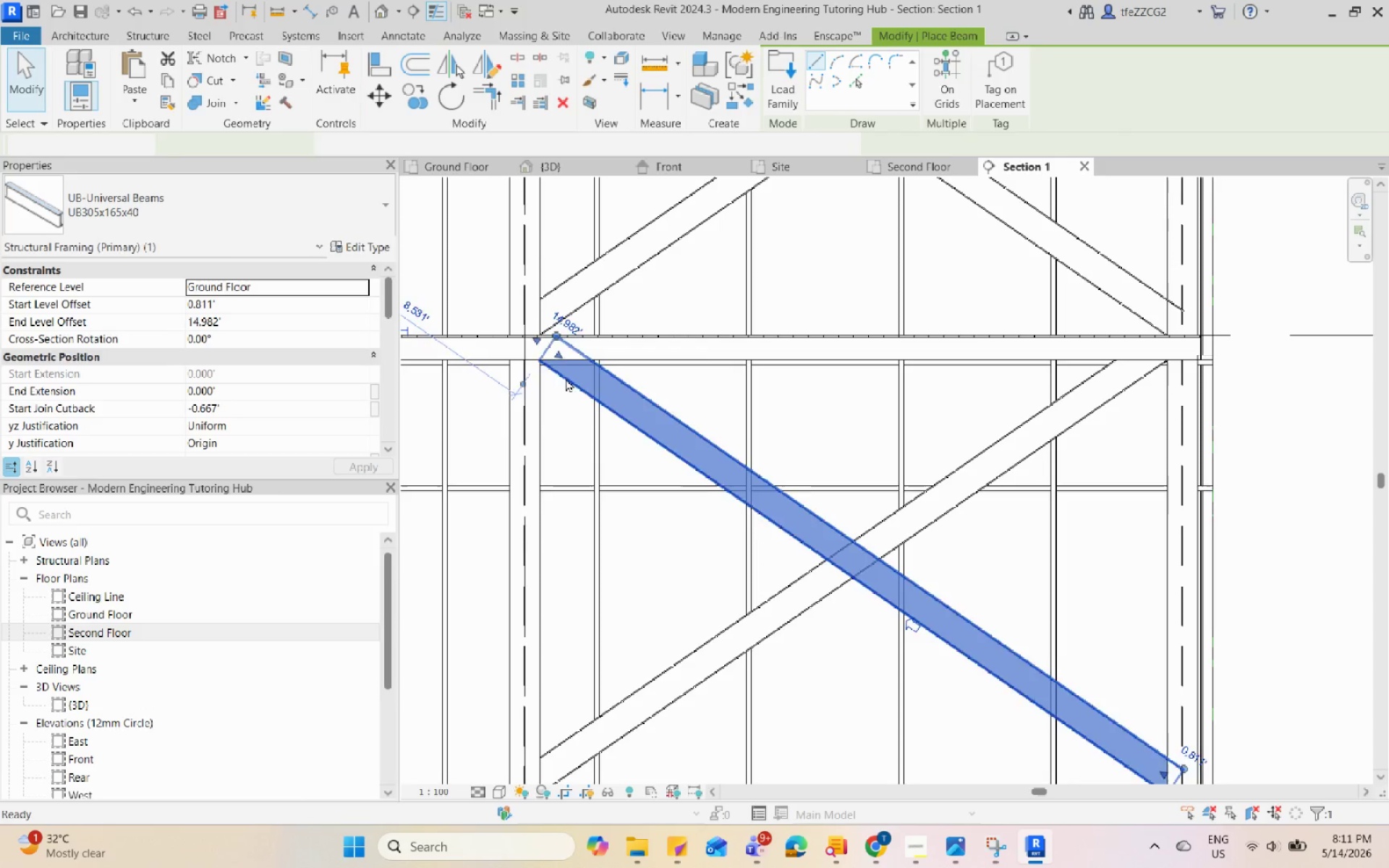 
scroll: coordinate [549, 378], scroll_direction: up, amount: 1.0
 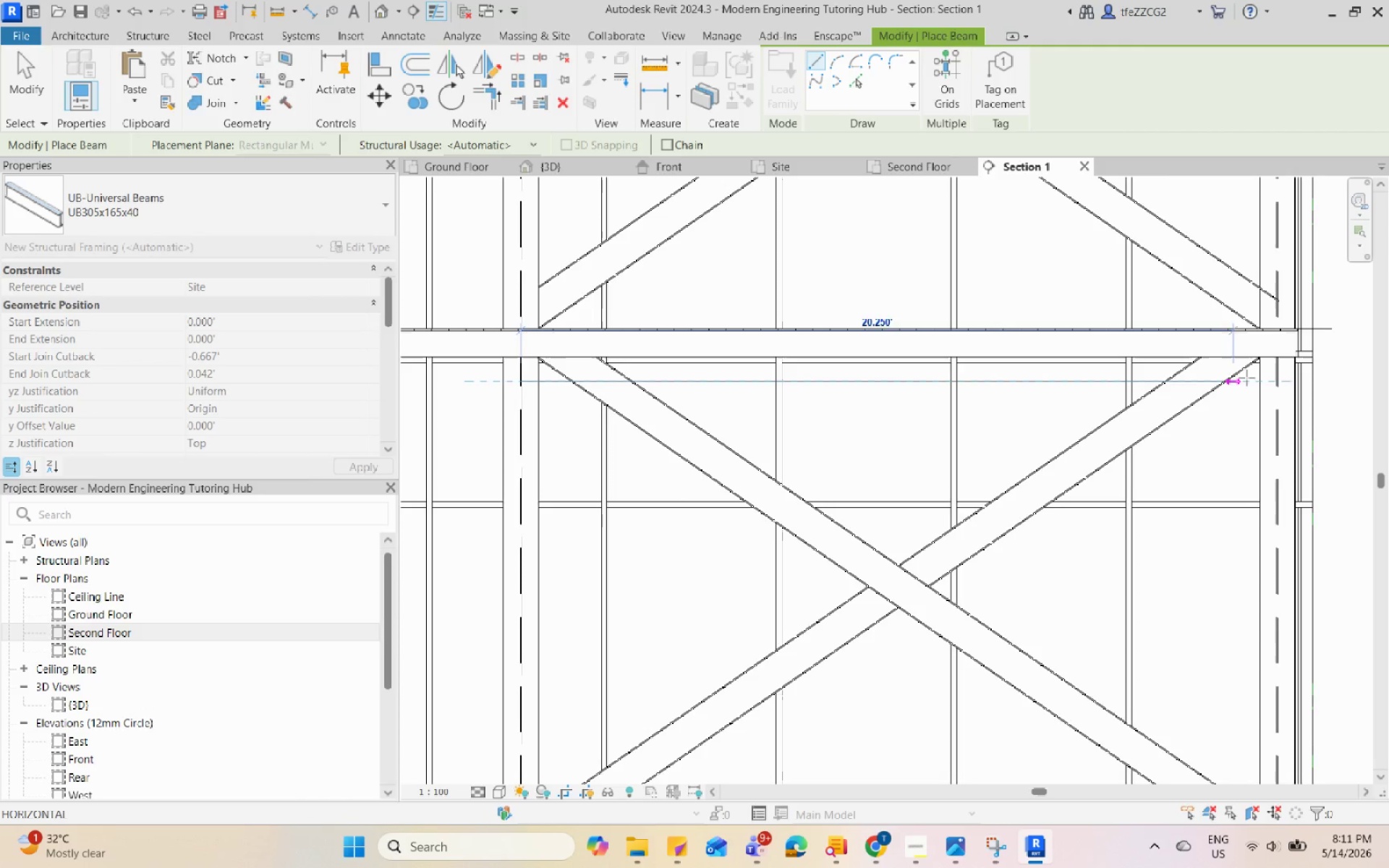 
left_click([1276, 373])
 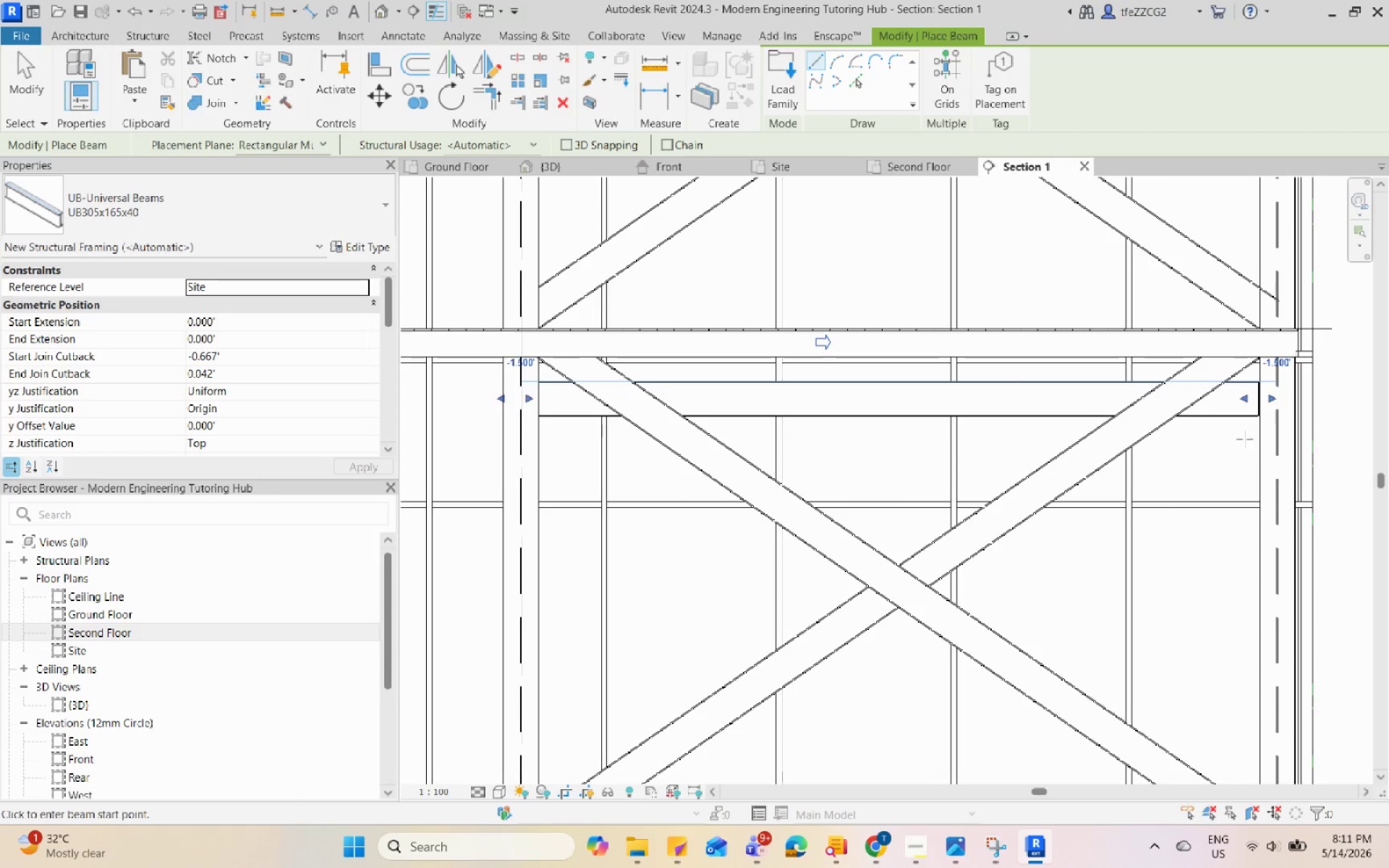 
key(Escape)
 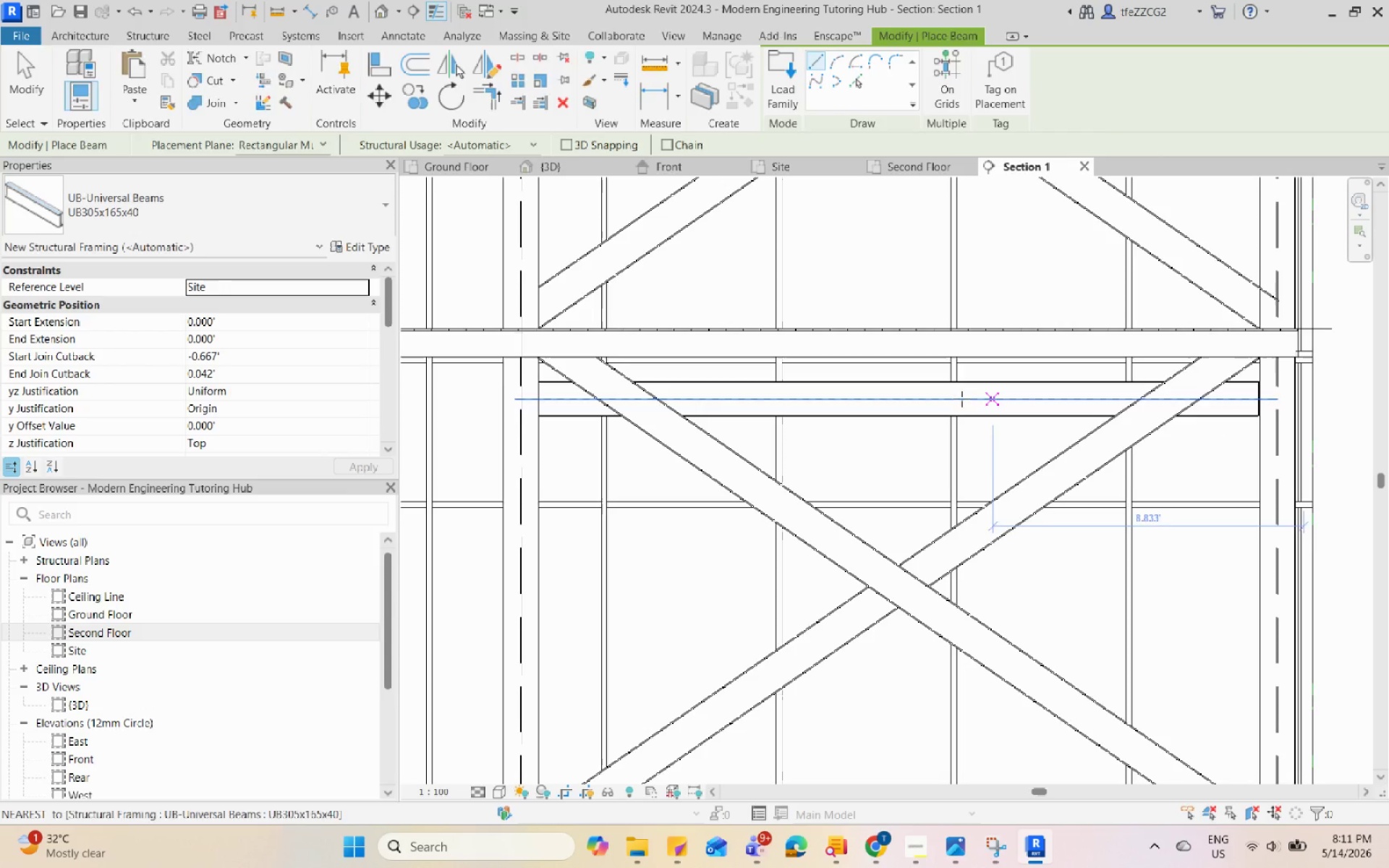 
key(Escape)
 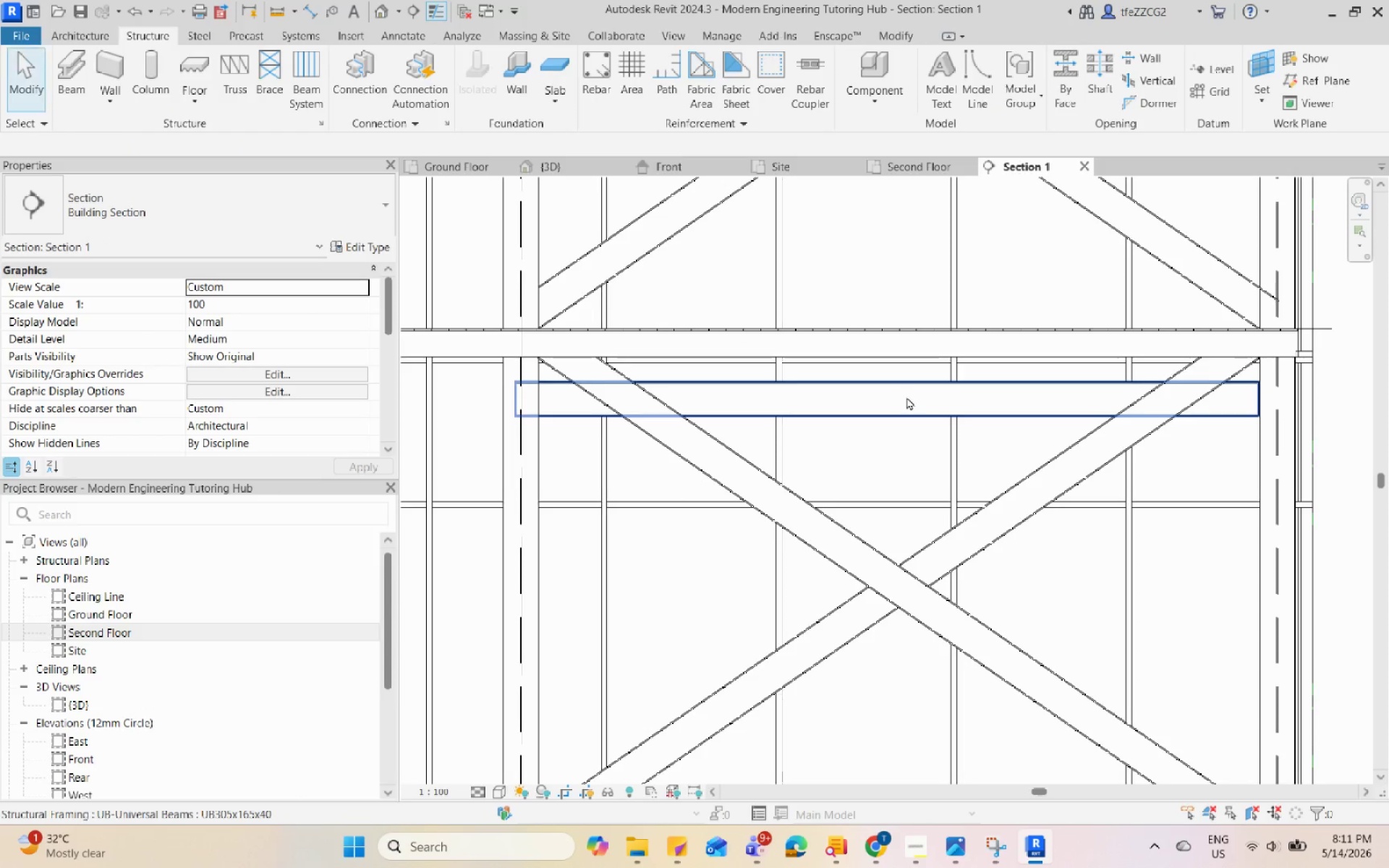 
left_click([906, 390])
 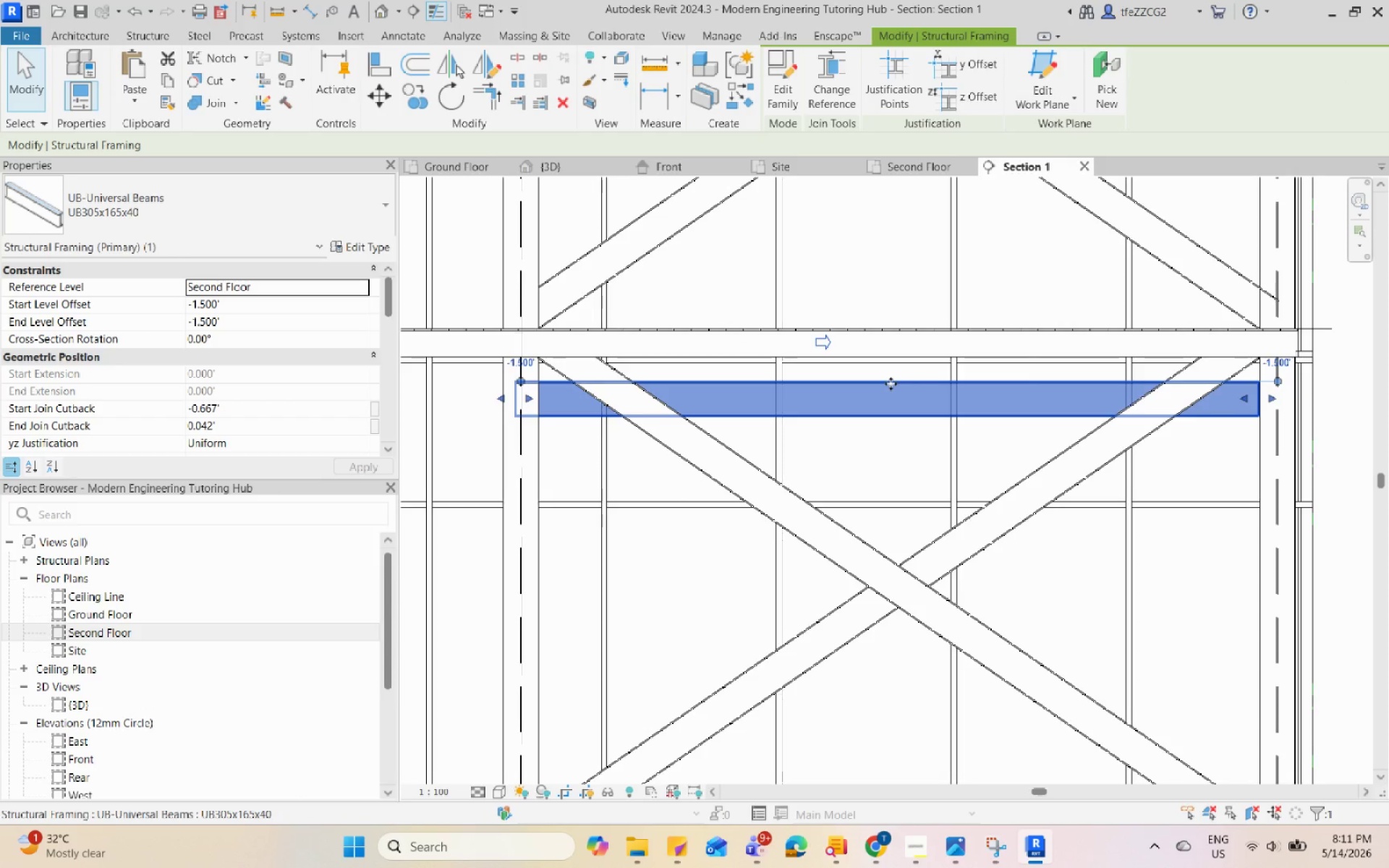 
key(ArrowUp)
 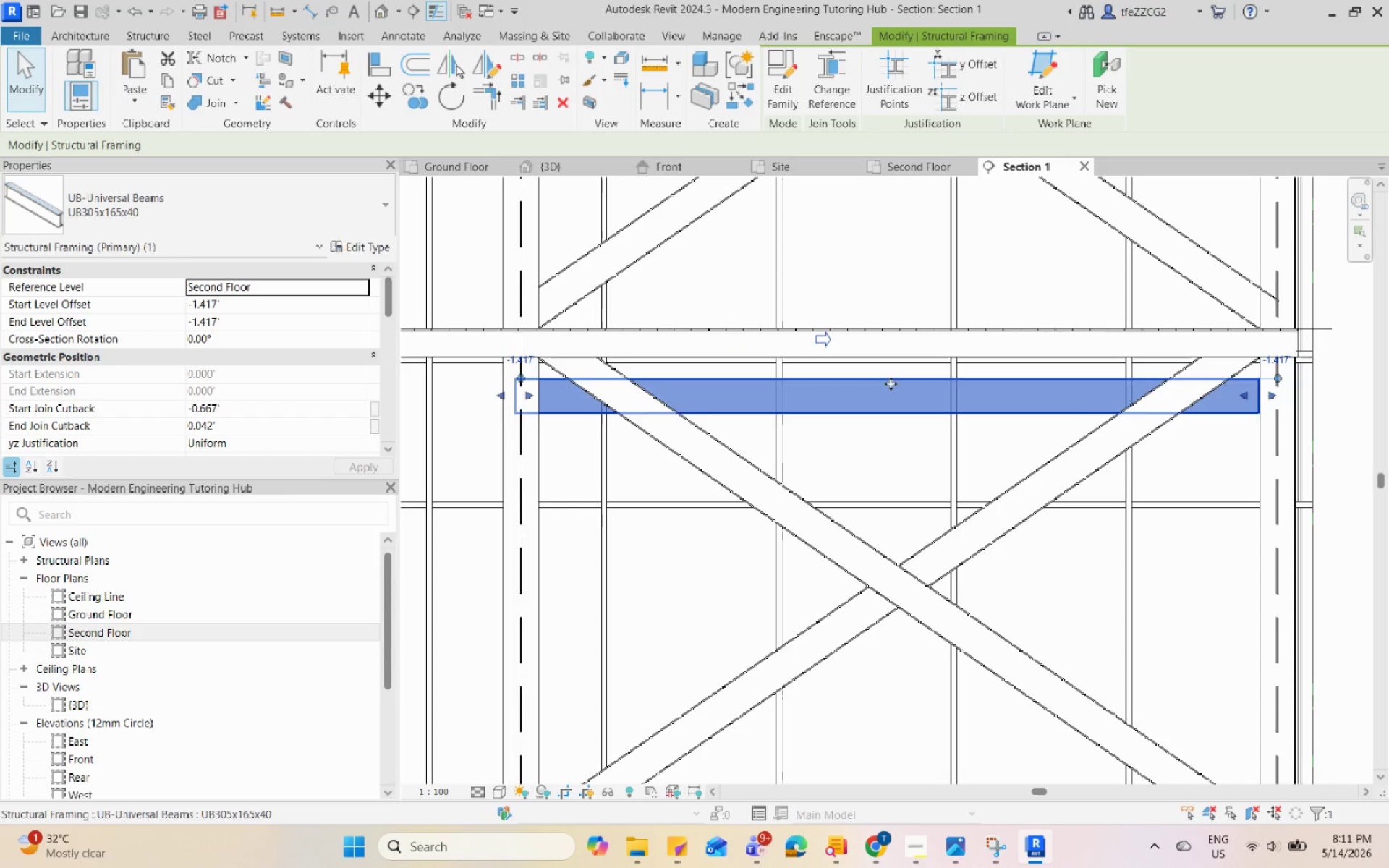 
key(ArrowUp)
 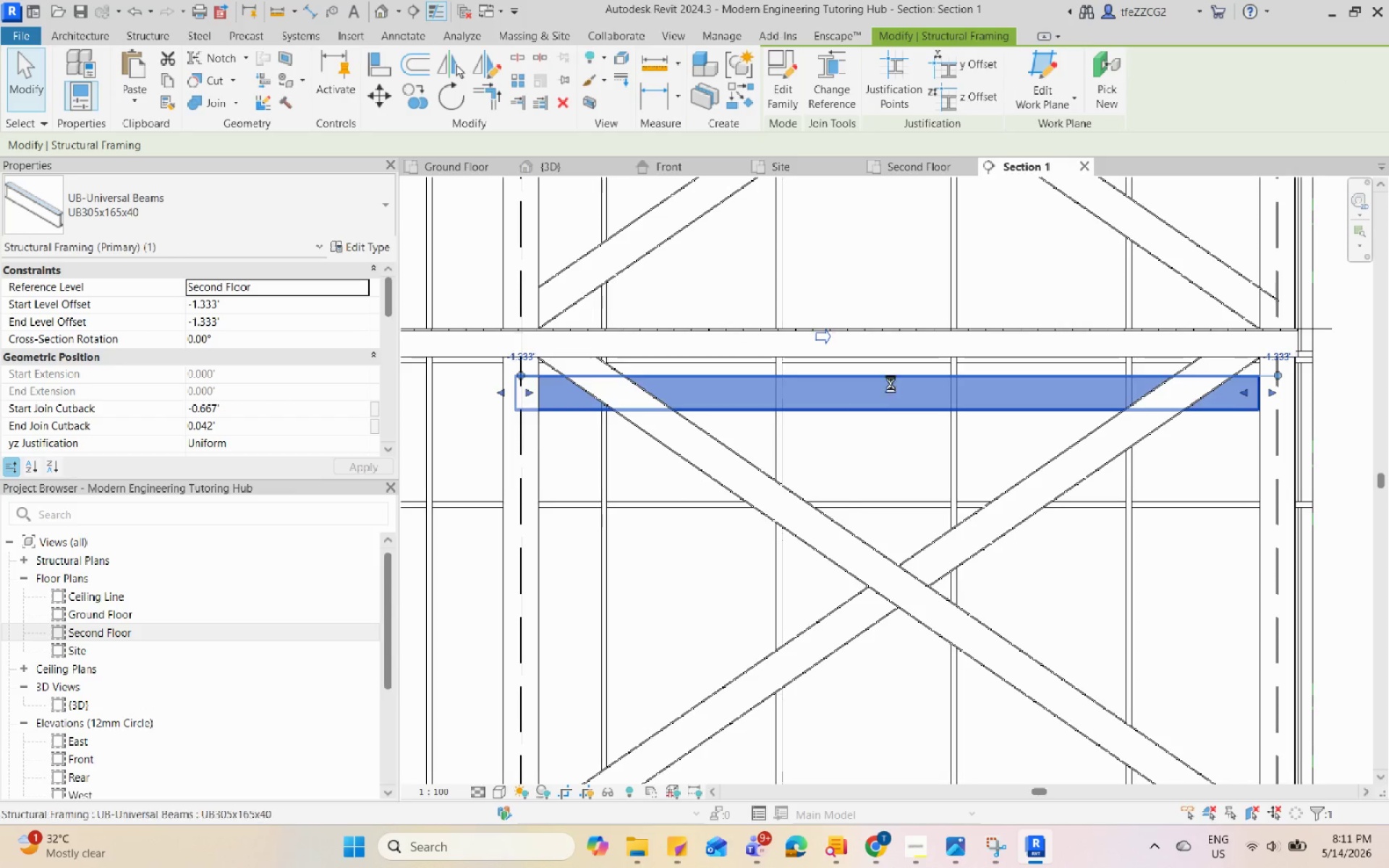 
key(ArrowUp)
 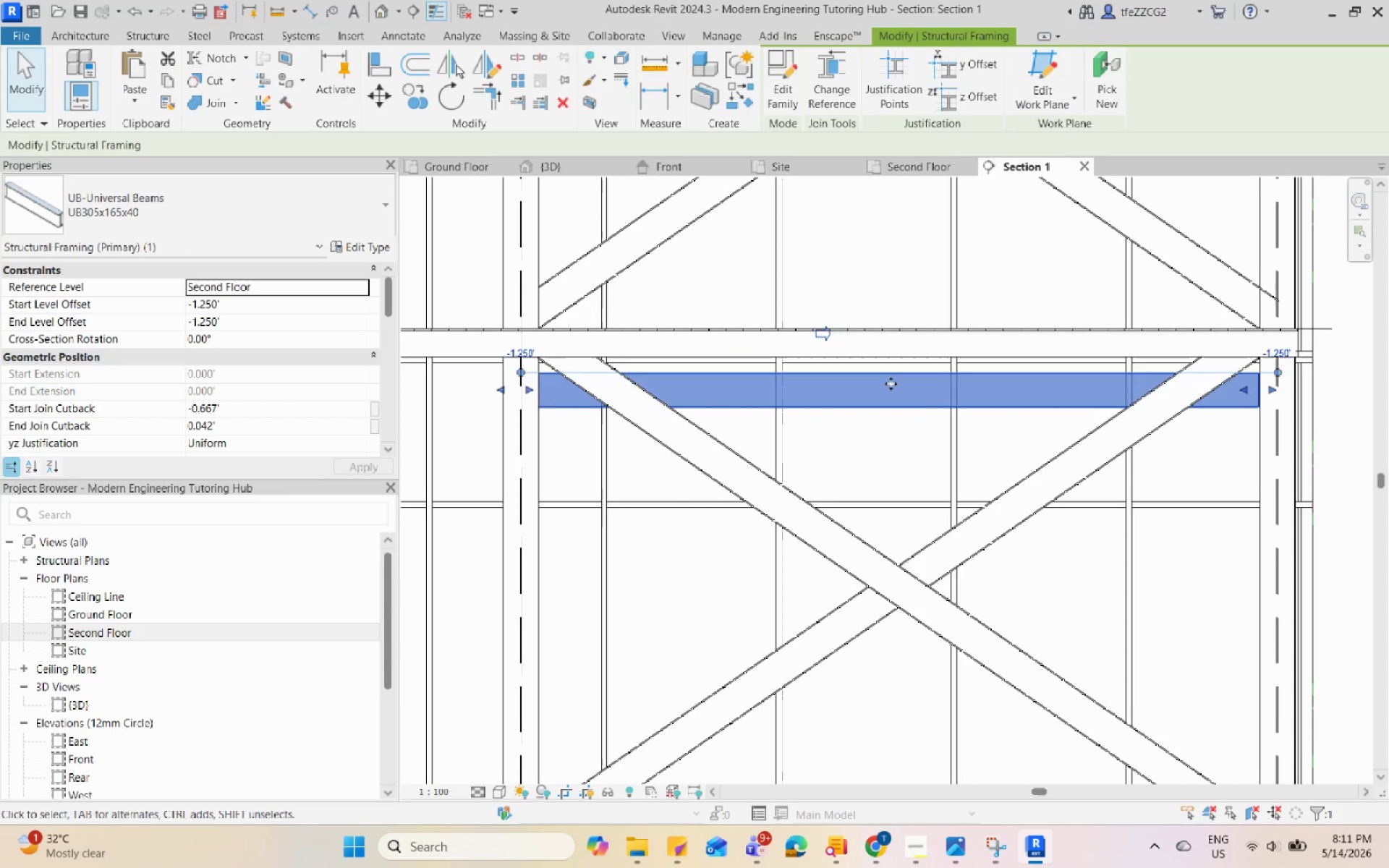 
key(ArrowUp)
 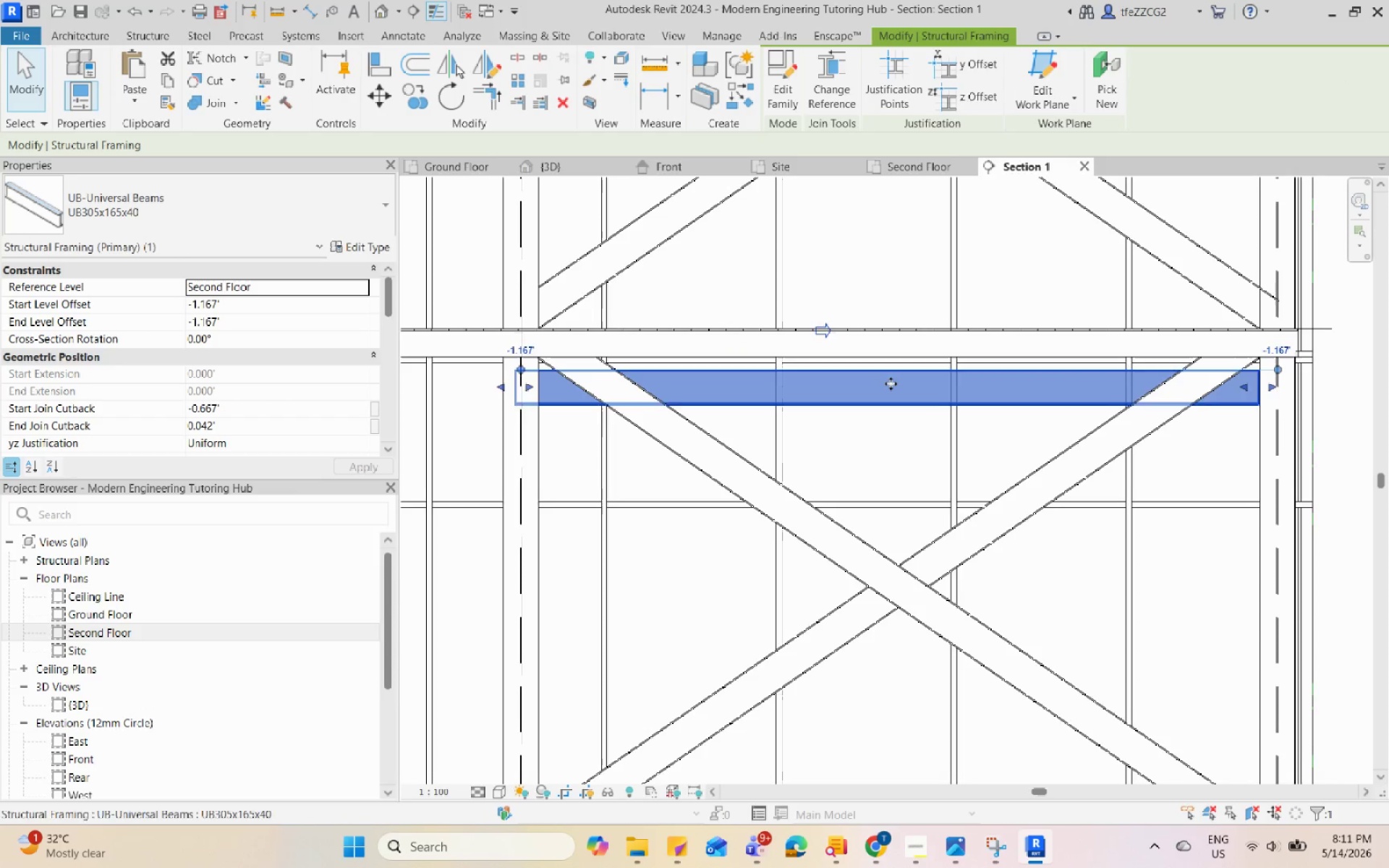 
key(ArrowUp)
 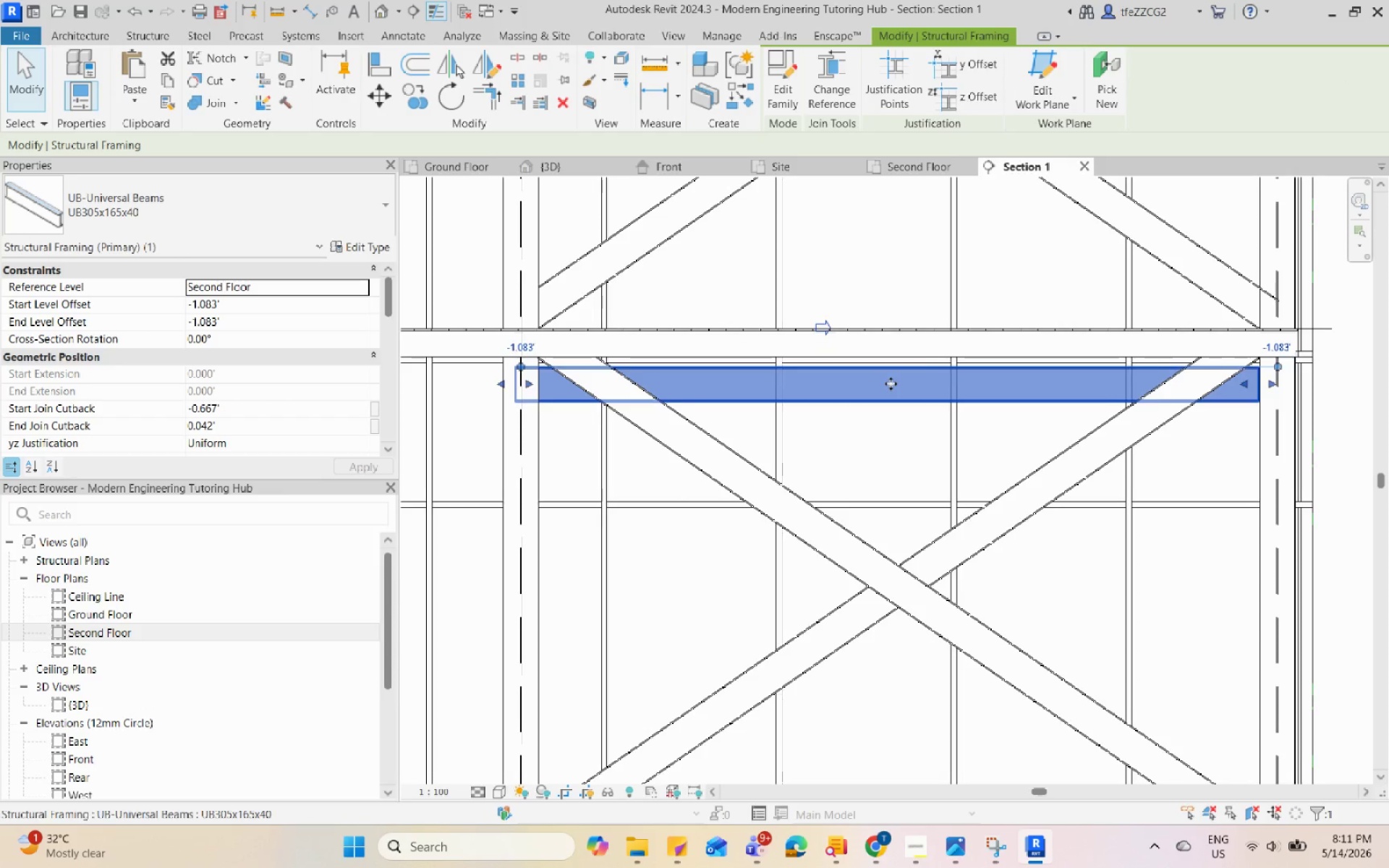 
key(ArrowUp)
 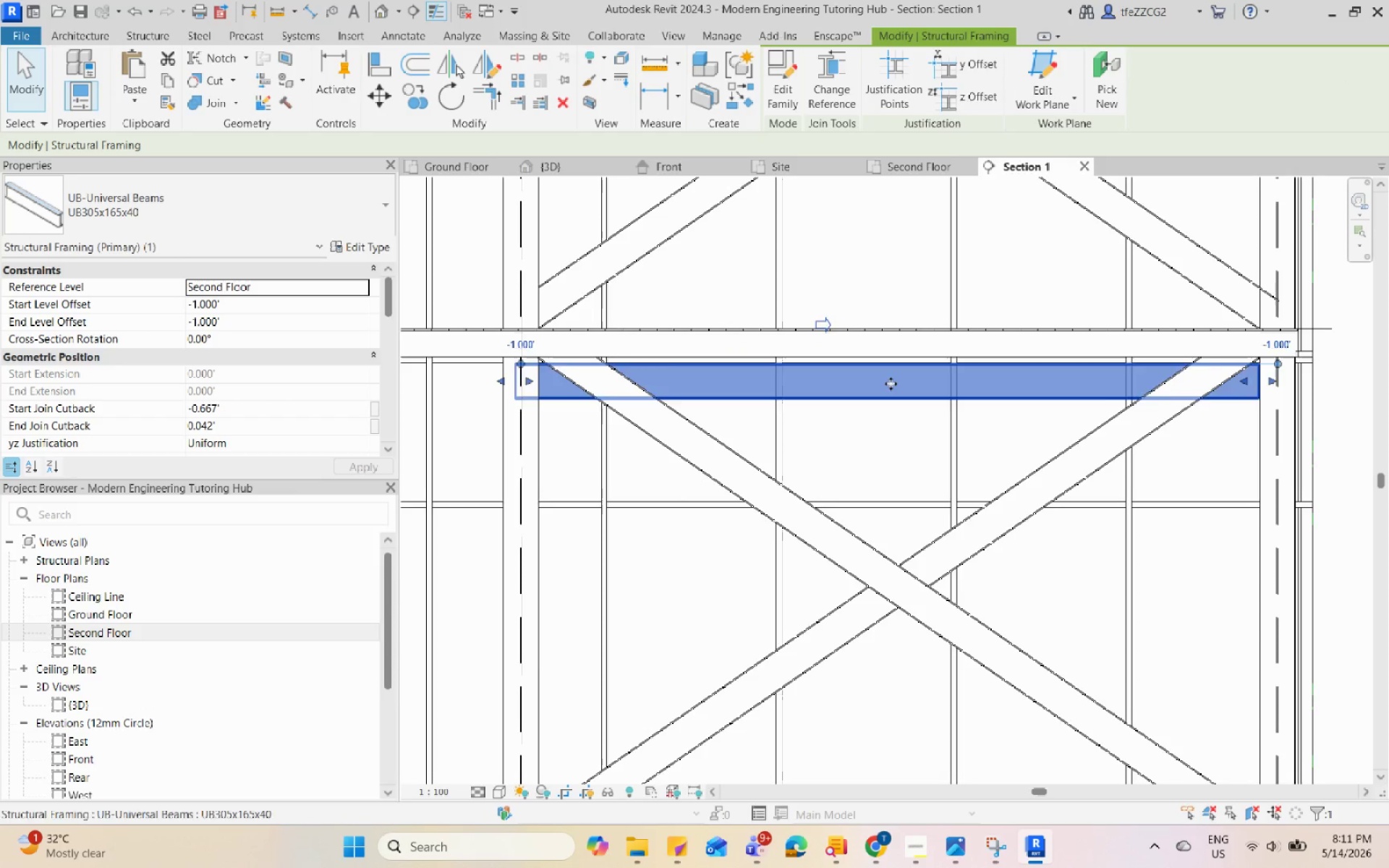 
key(ArrowUp)
 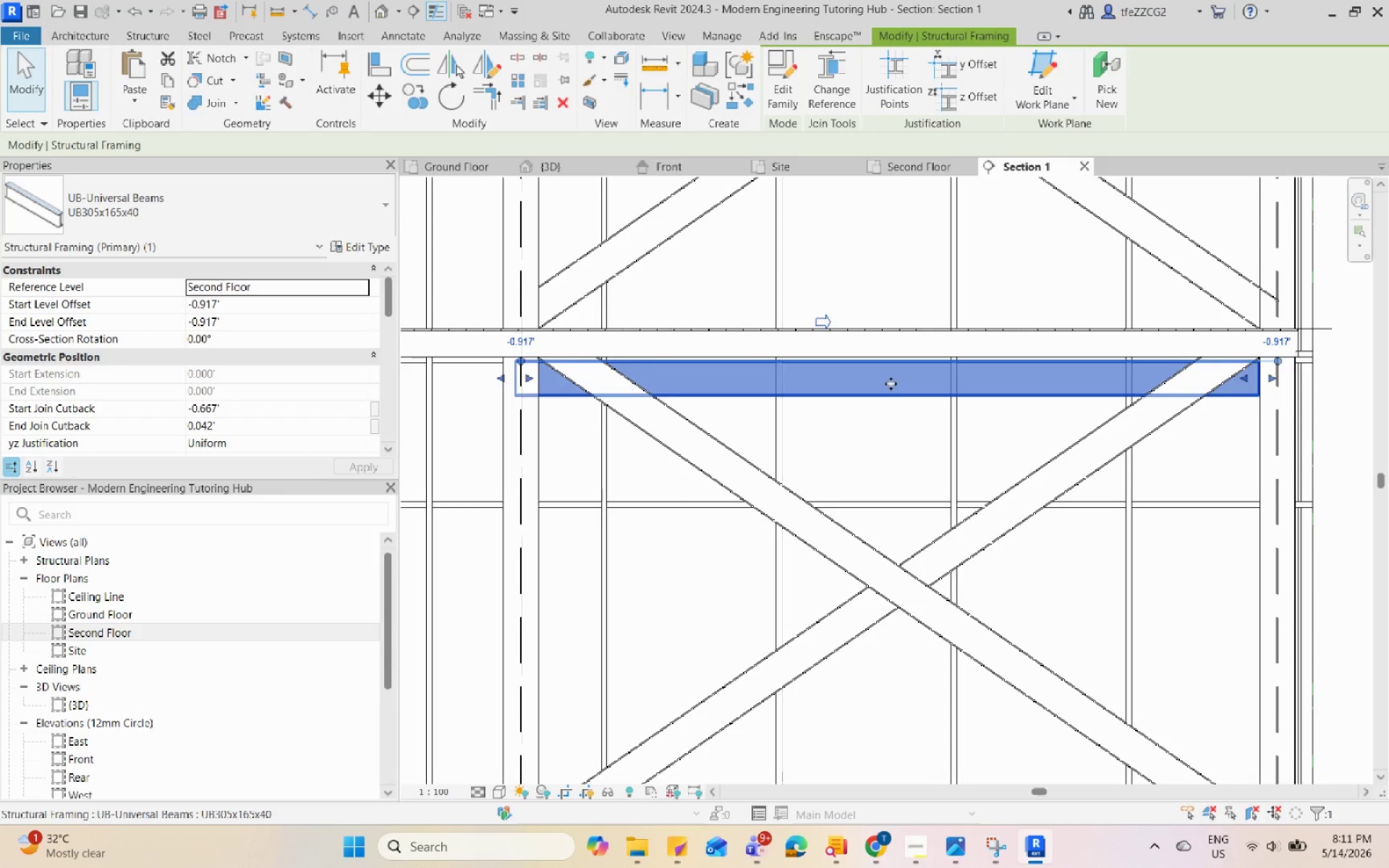 
key(ArrowUp)
 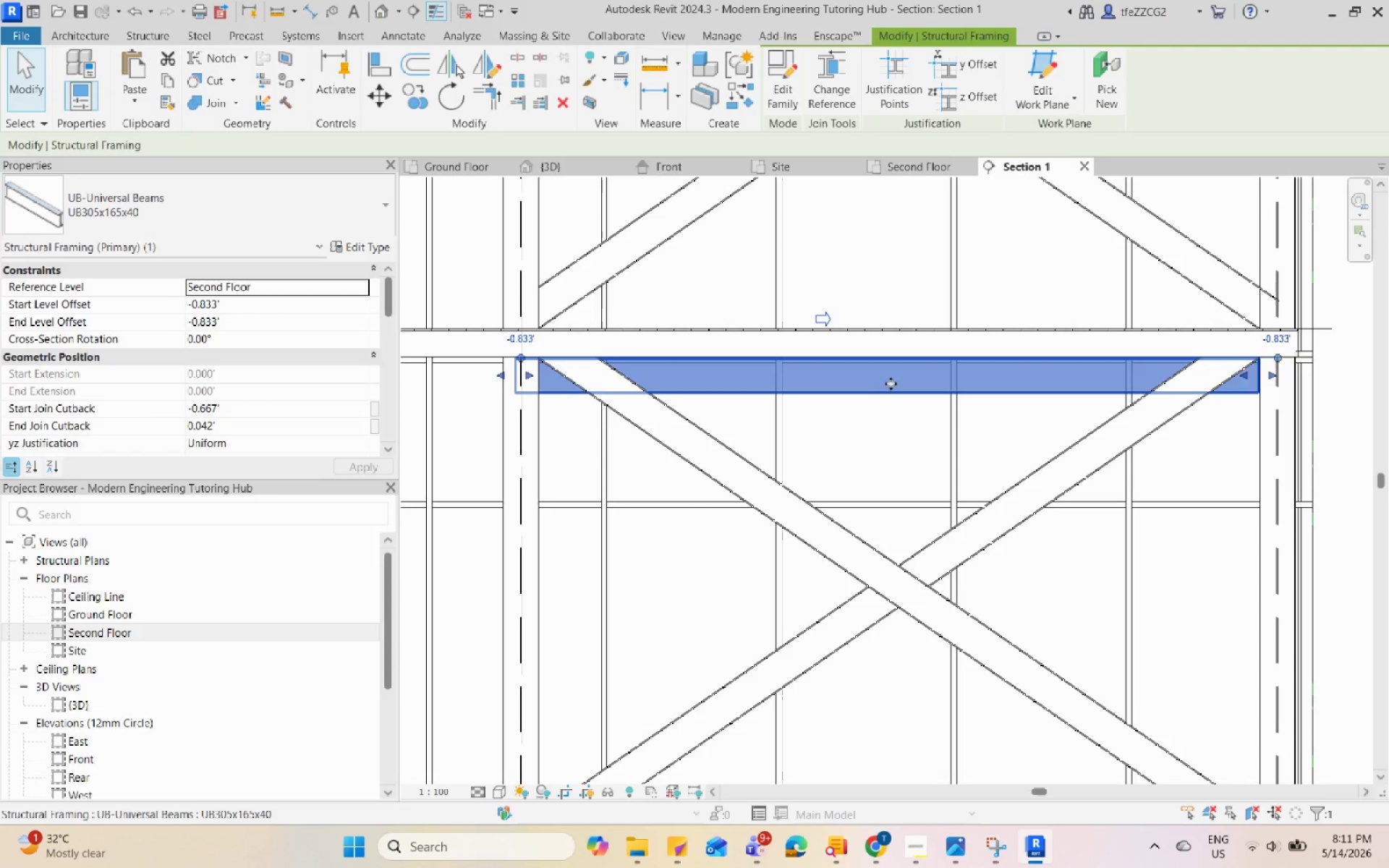 
key(Escape)
 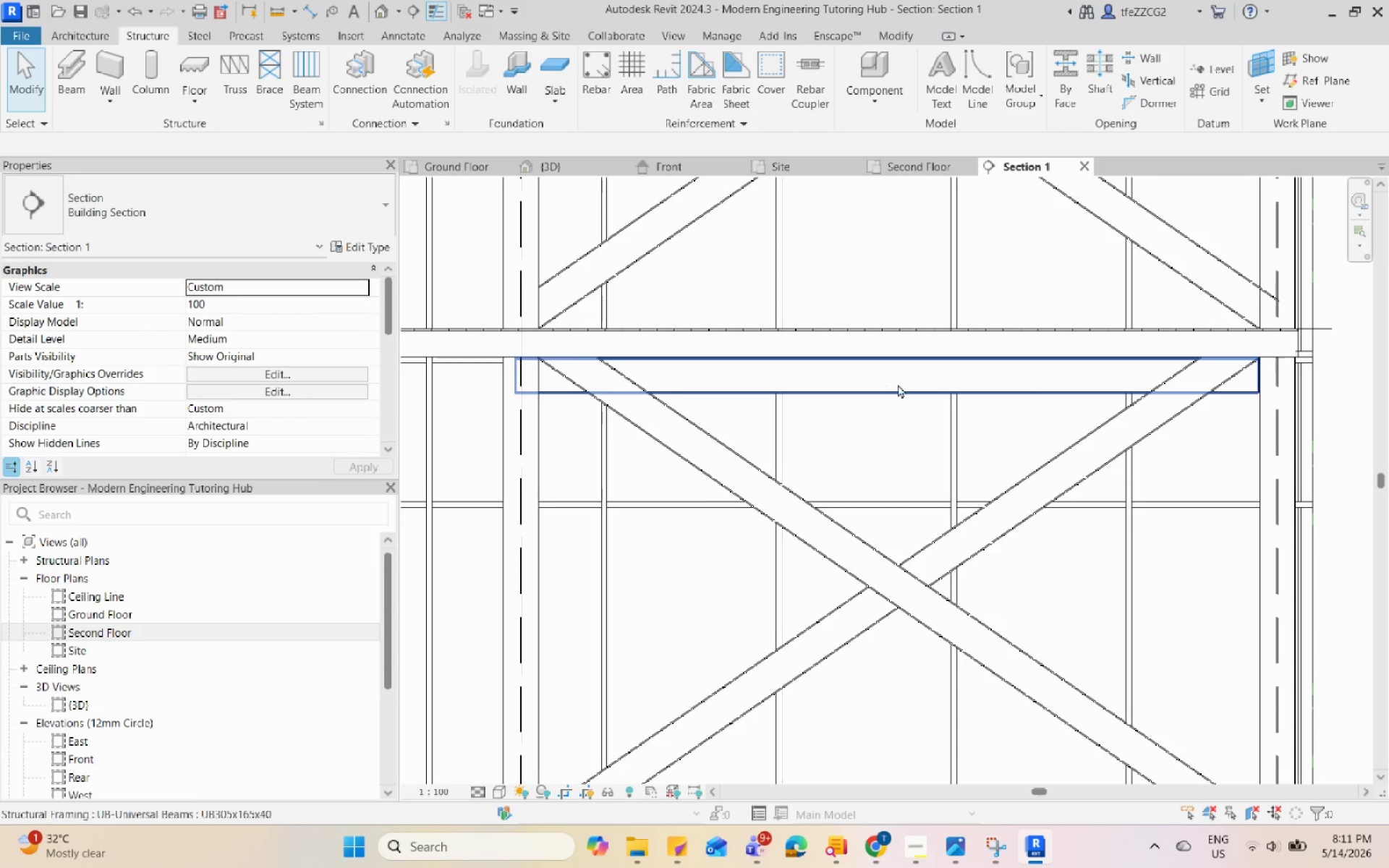 
left_click([913, 386])
 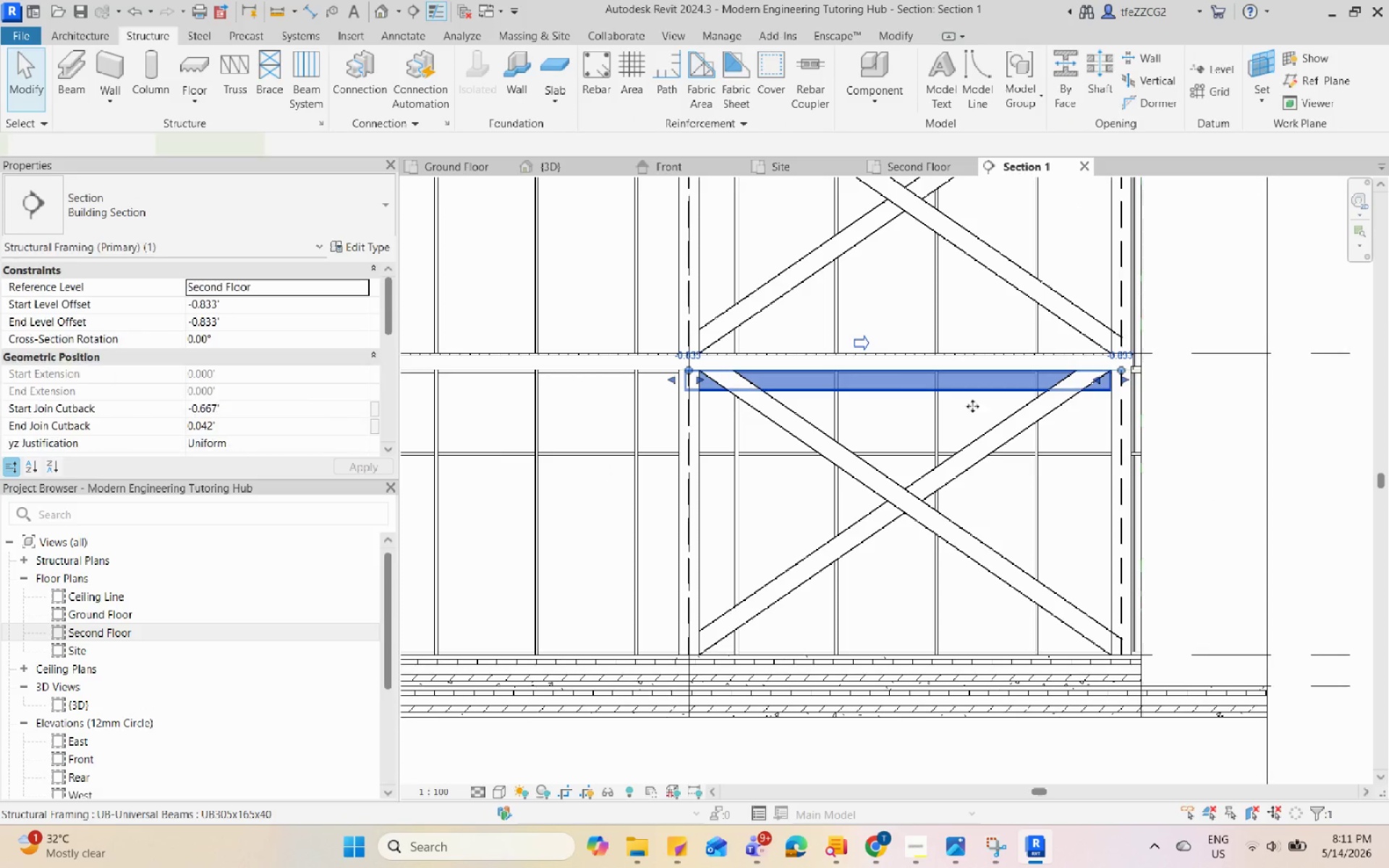 
scroll: coordinate [764, 430], scroll_direction: down, amount: 5.0
 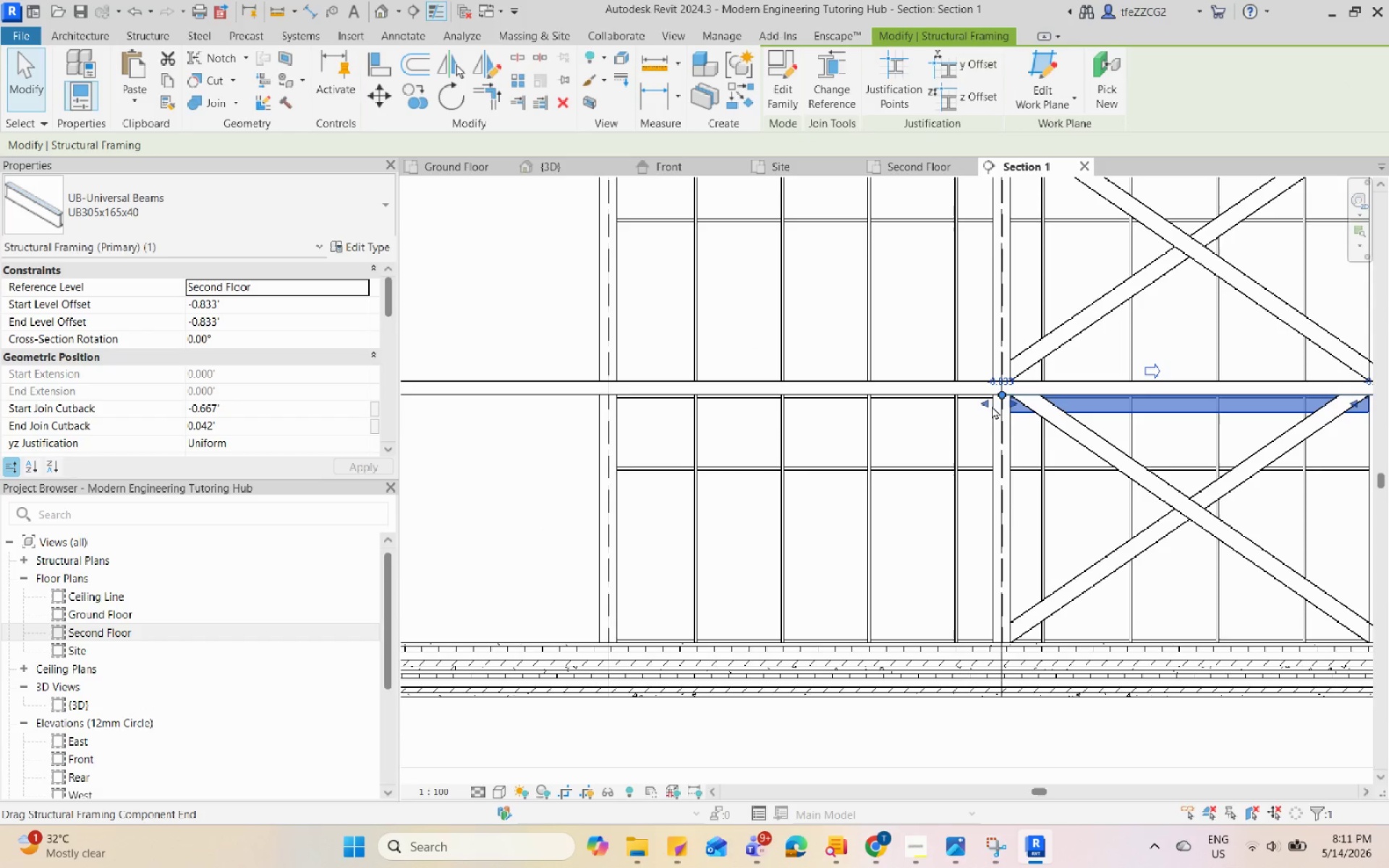 
left_click_drag(start_coordinate=[992, 401], to_coordinate=[619, 410])
 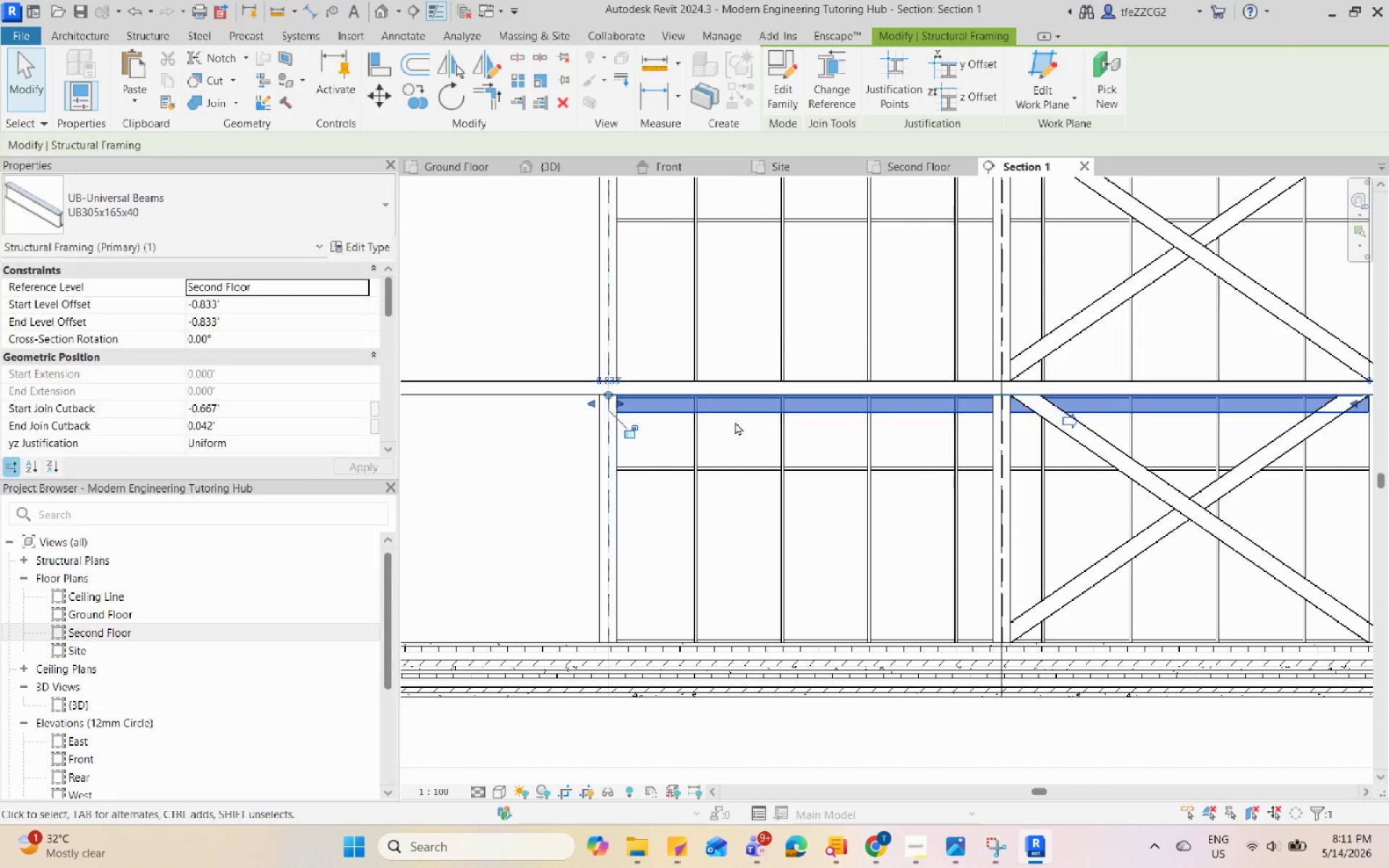 
key(Escape)
 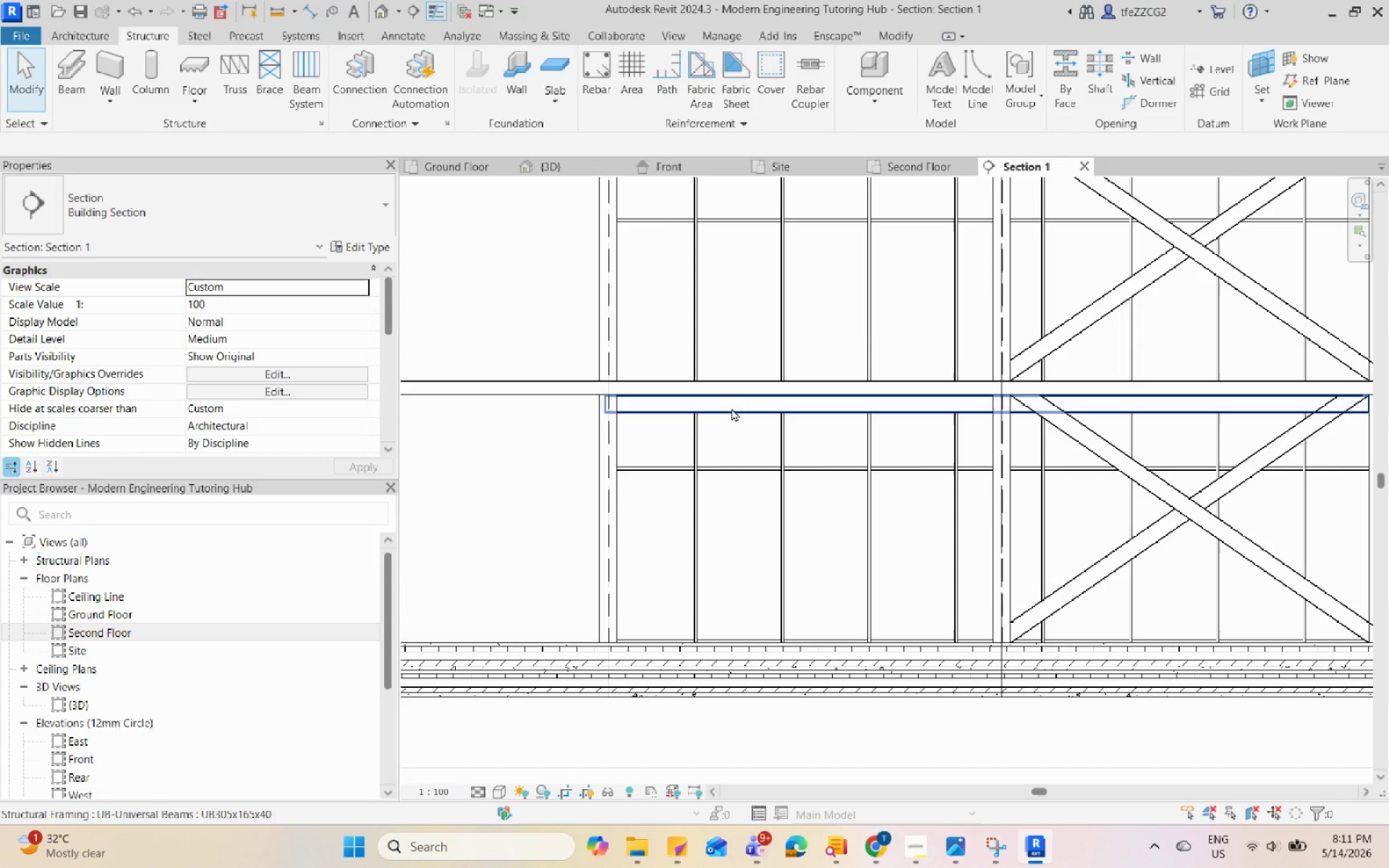 
left_click([731, 407])
 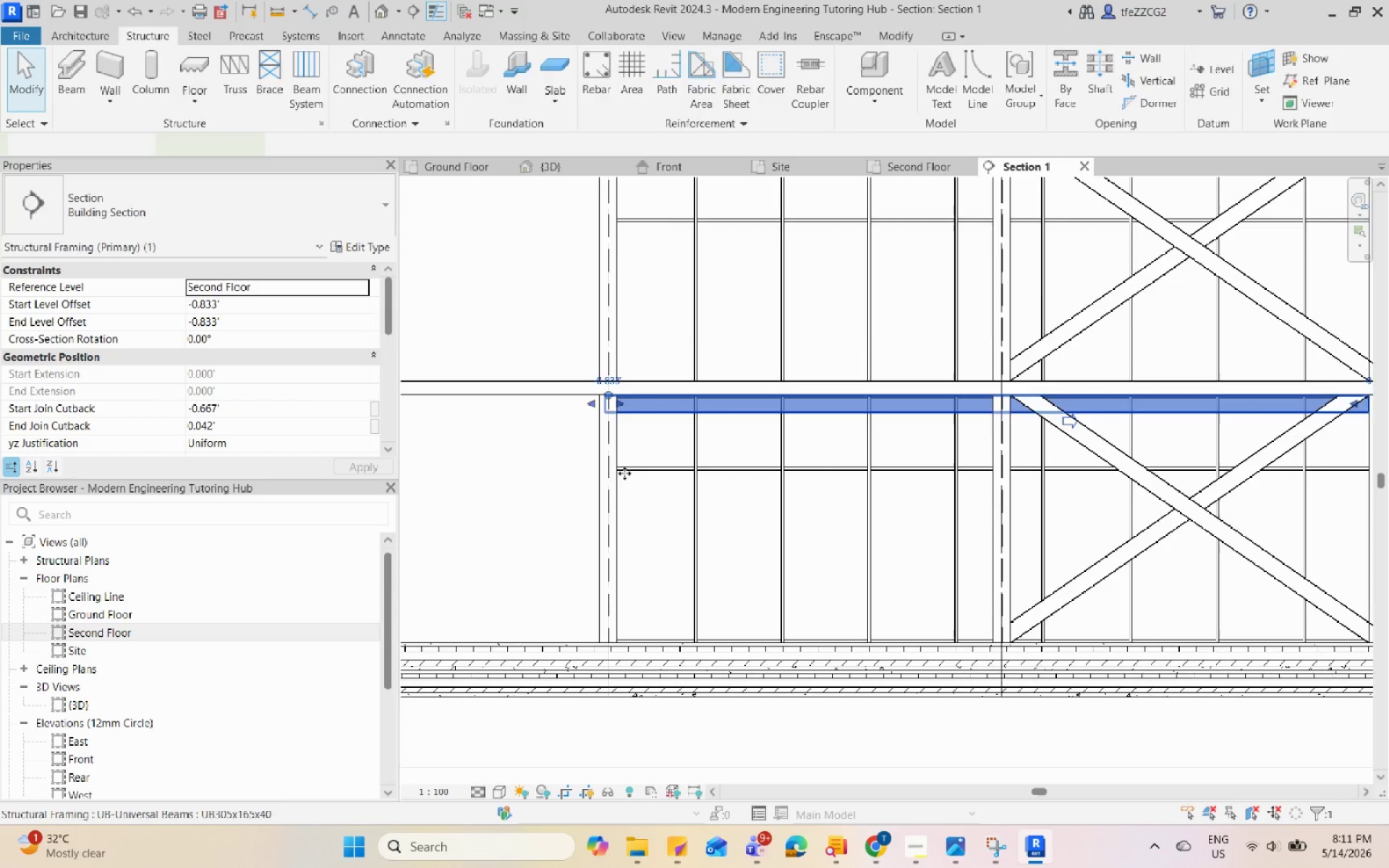 
scroll: coordinate [621, 480], scroll_direction: down, amount: 4.0
 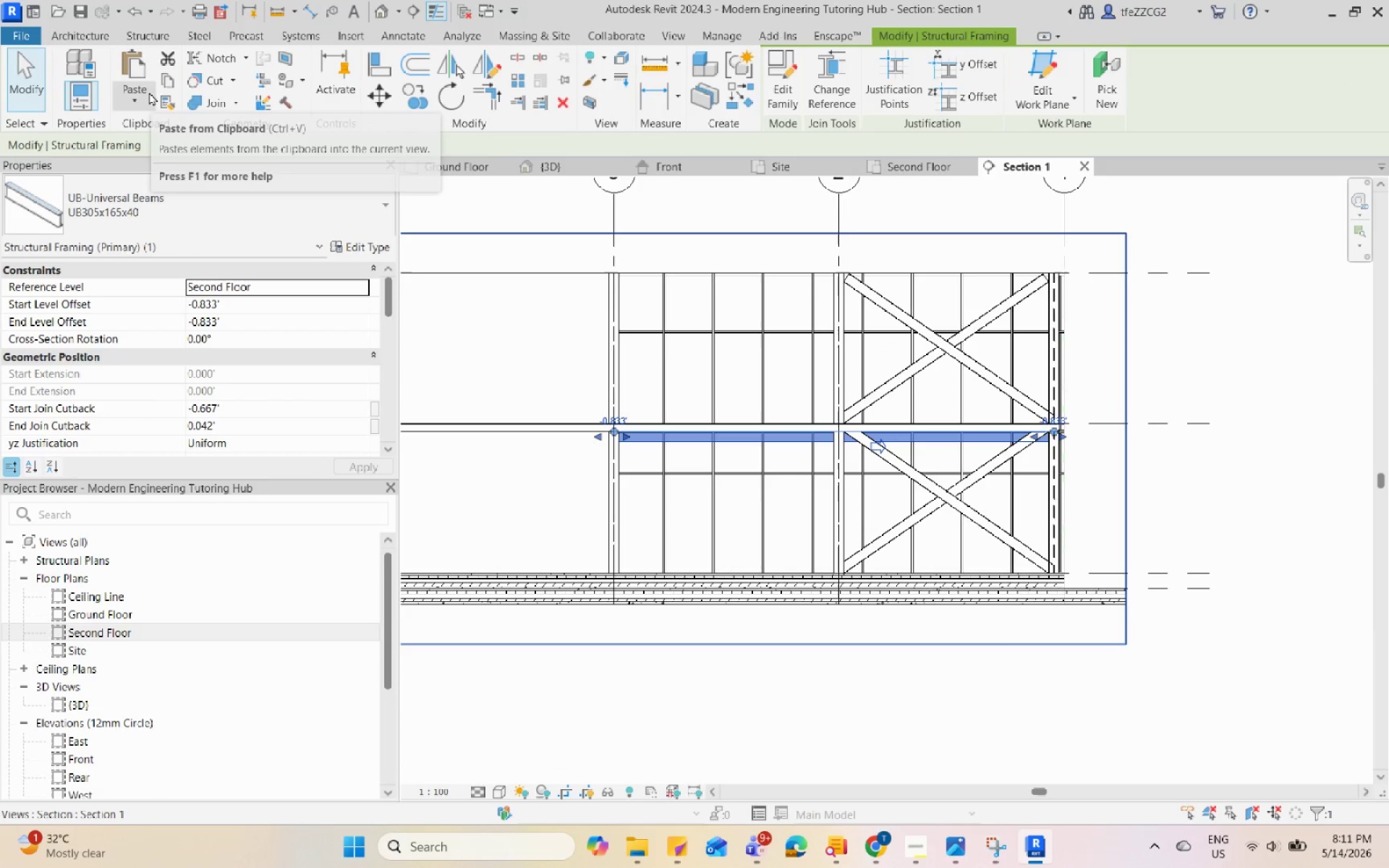 
left_click([160, 83])
 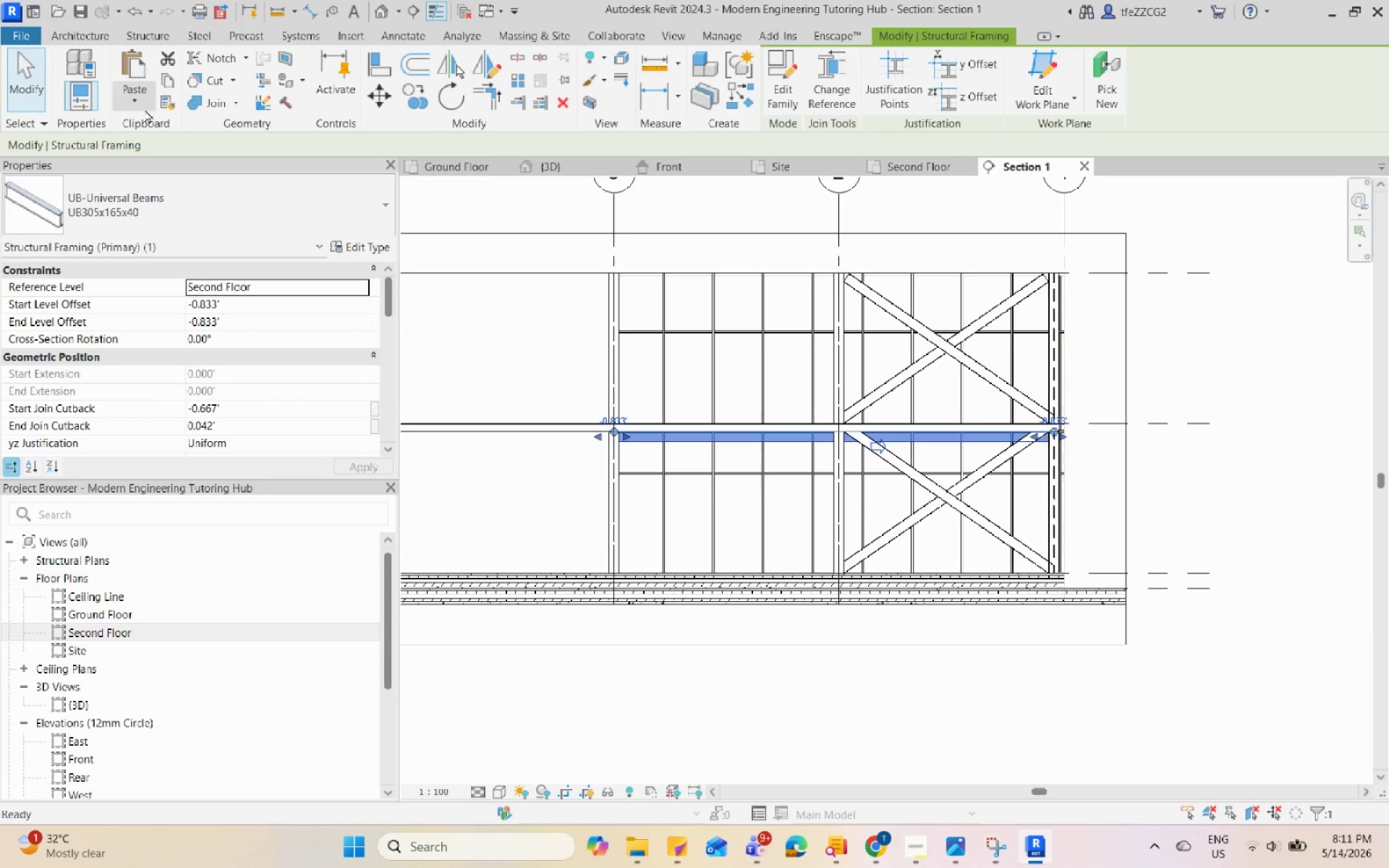 
left_click([137, 99])
 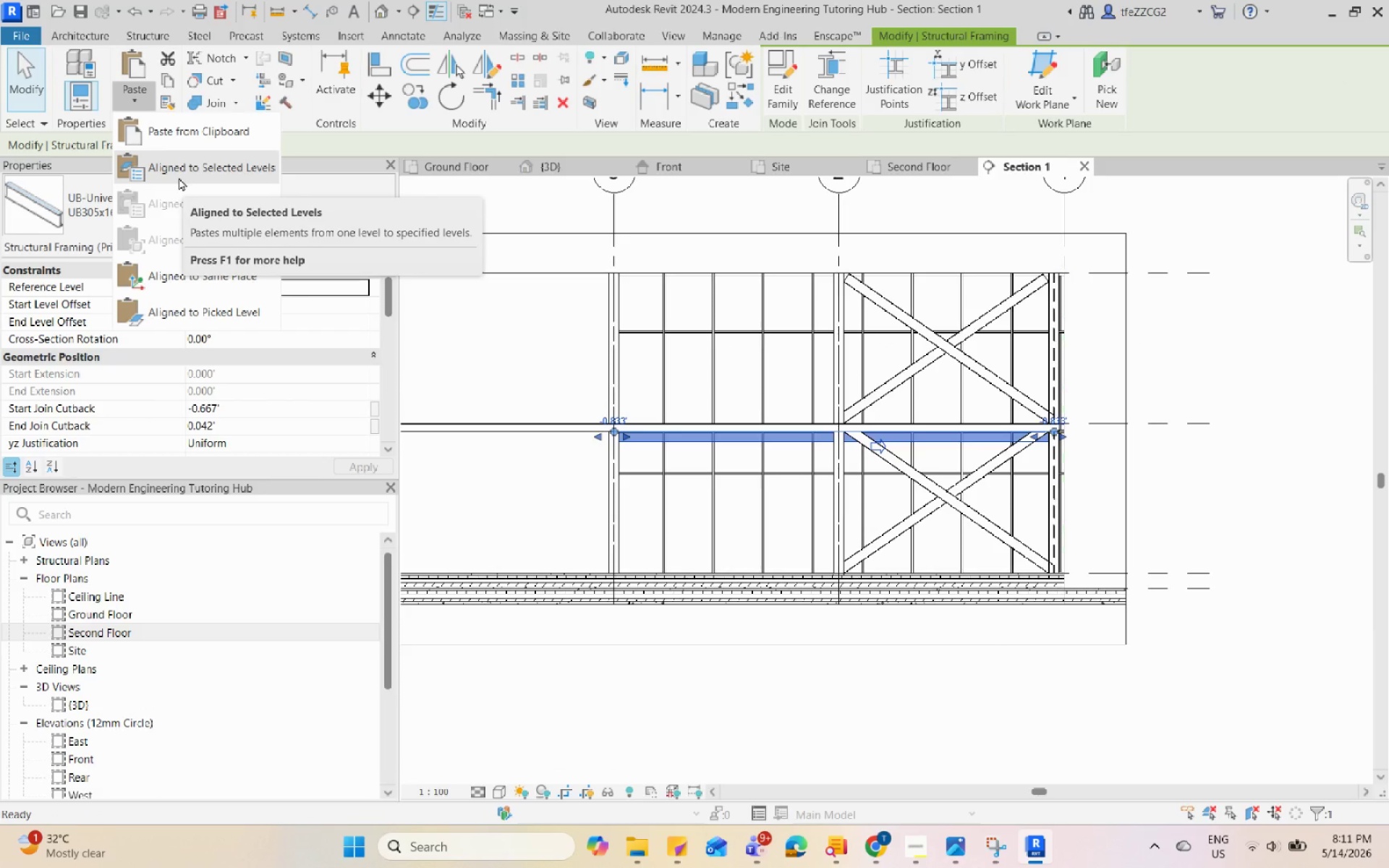 
left_click([179, 177])
 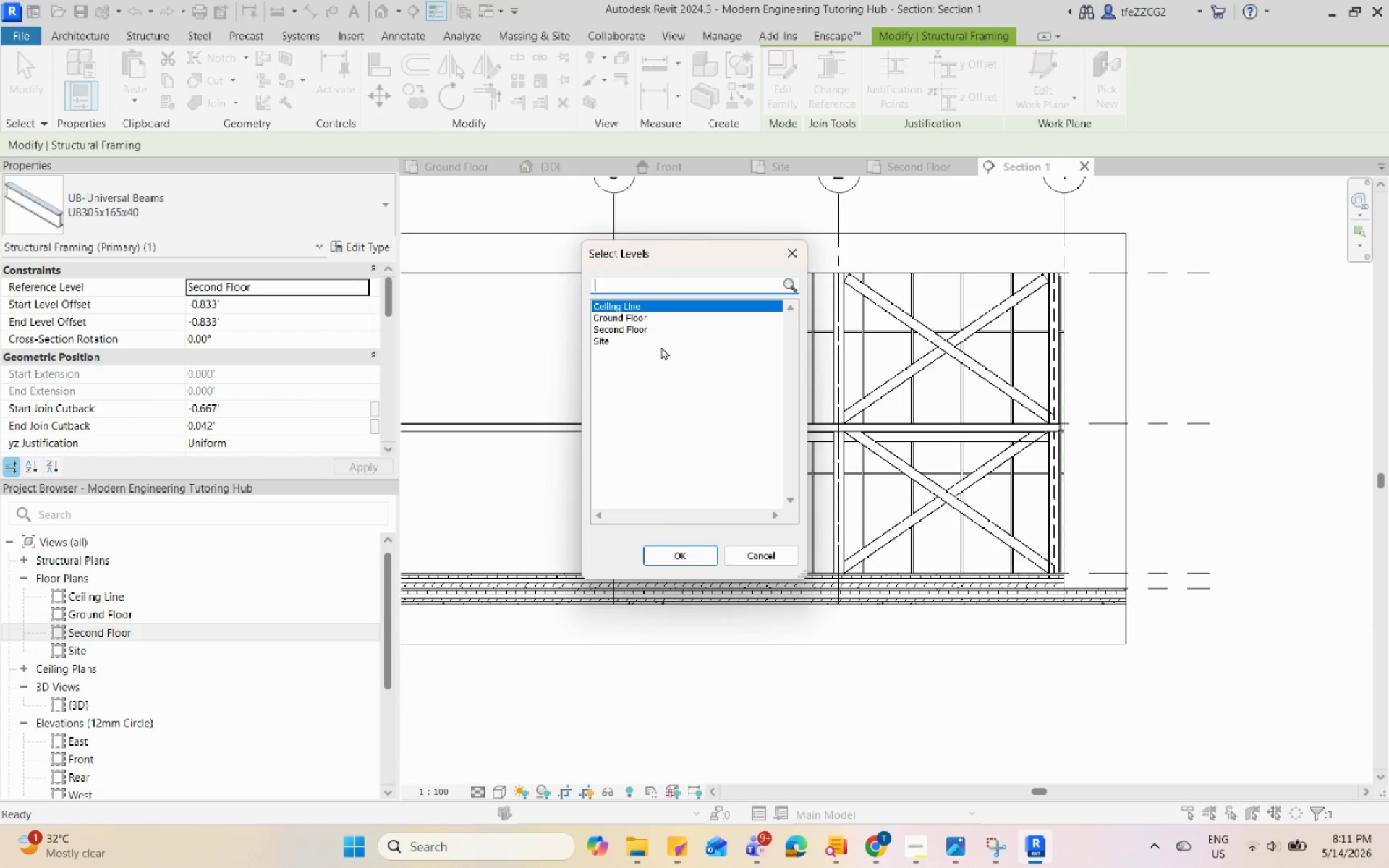 
left_click([660, 331])
 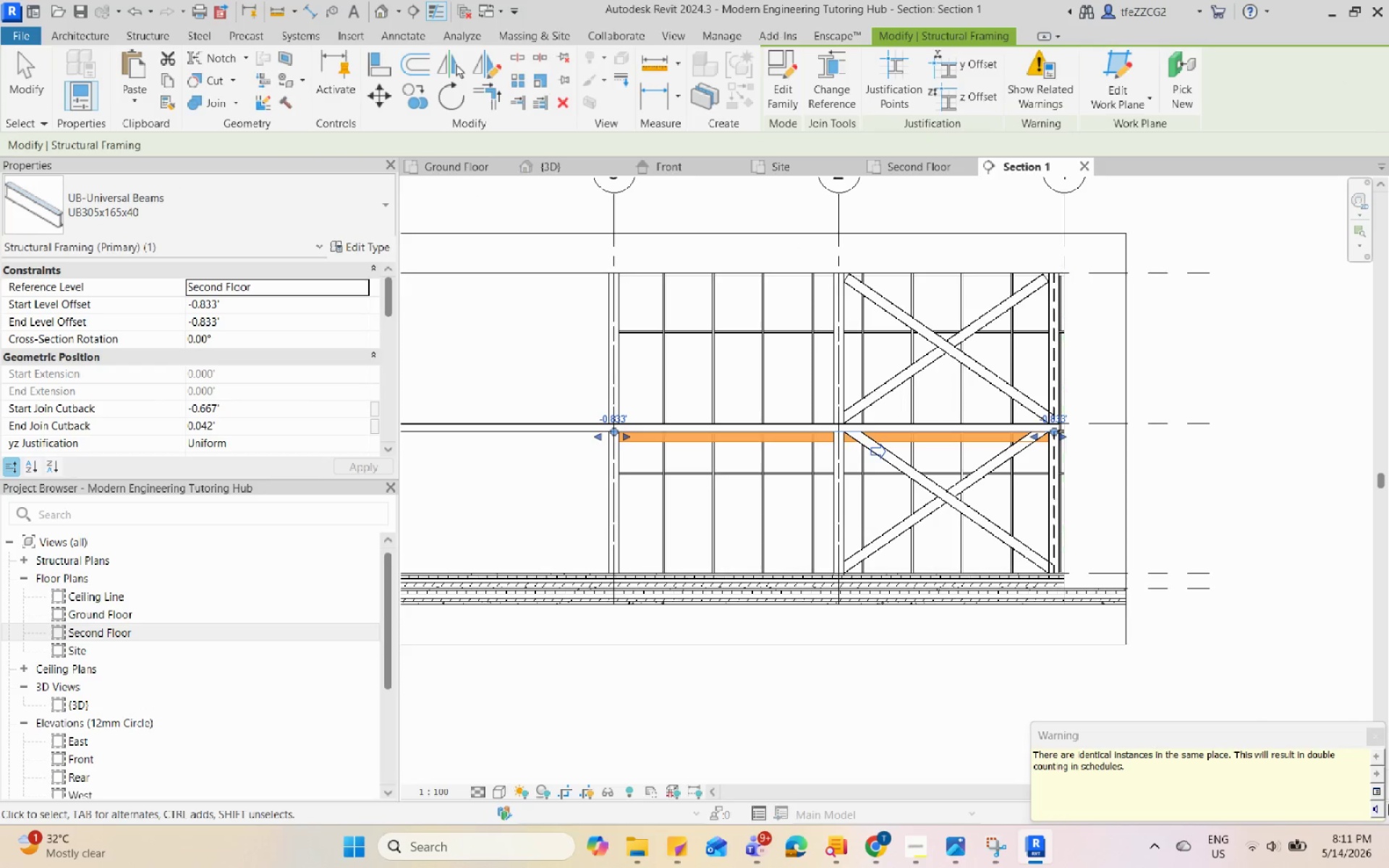 
left_click([1375, 741])
 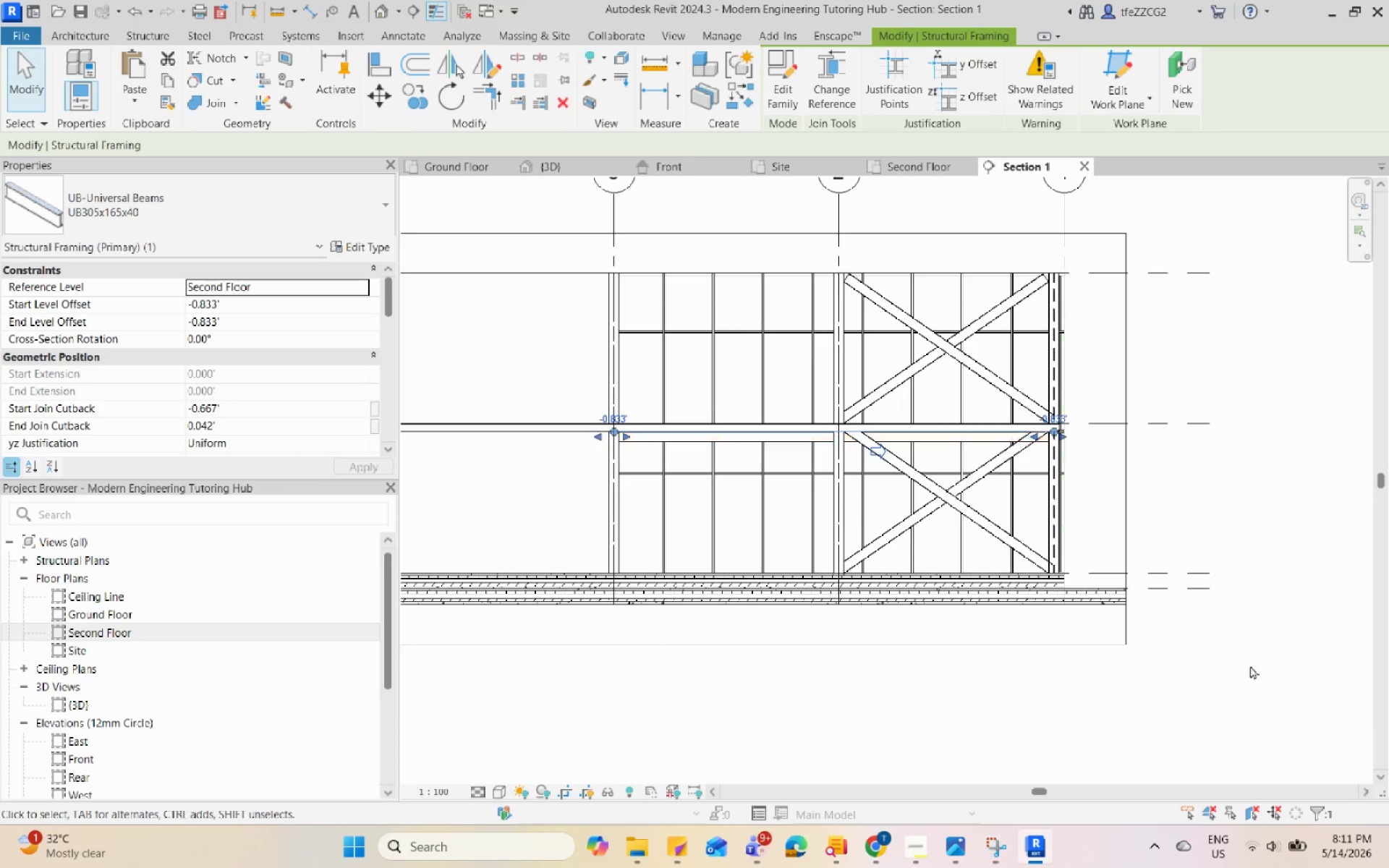 
key(Escape)
 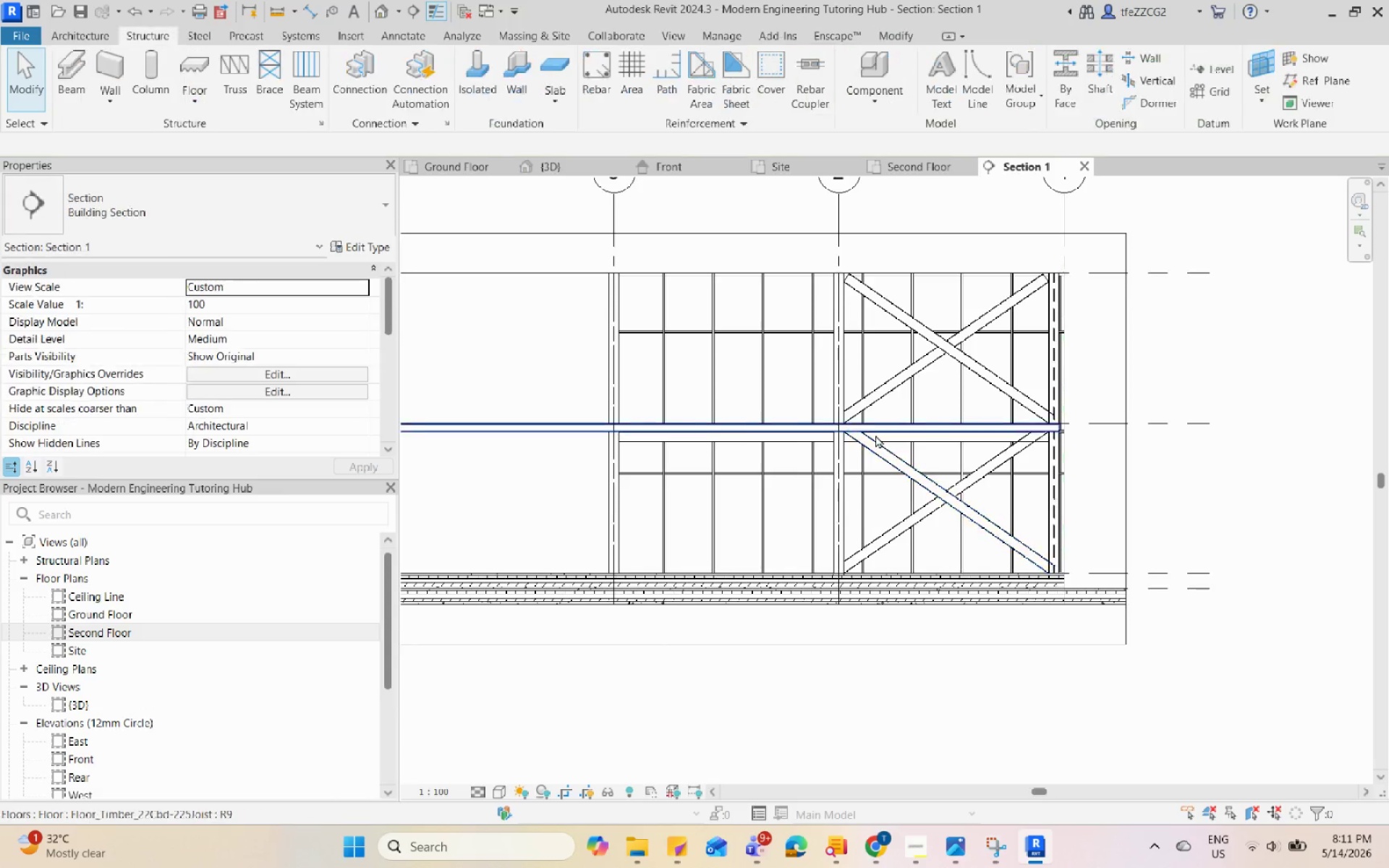 
key(Escape)
 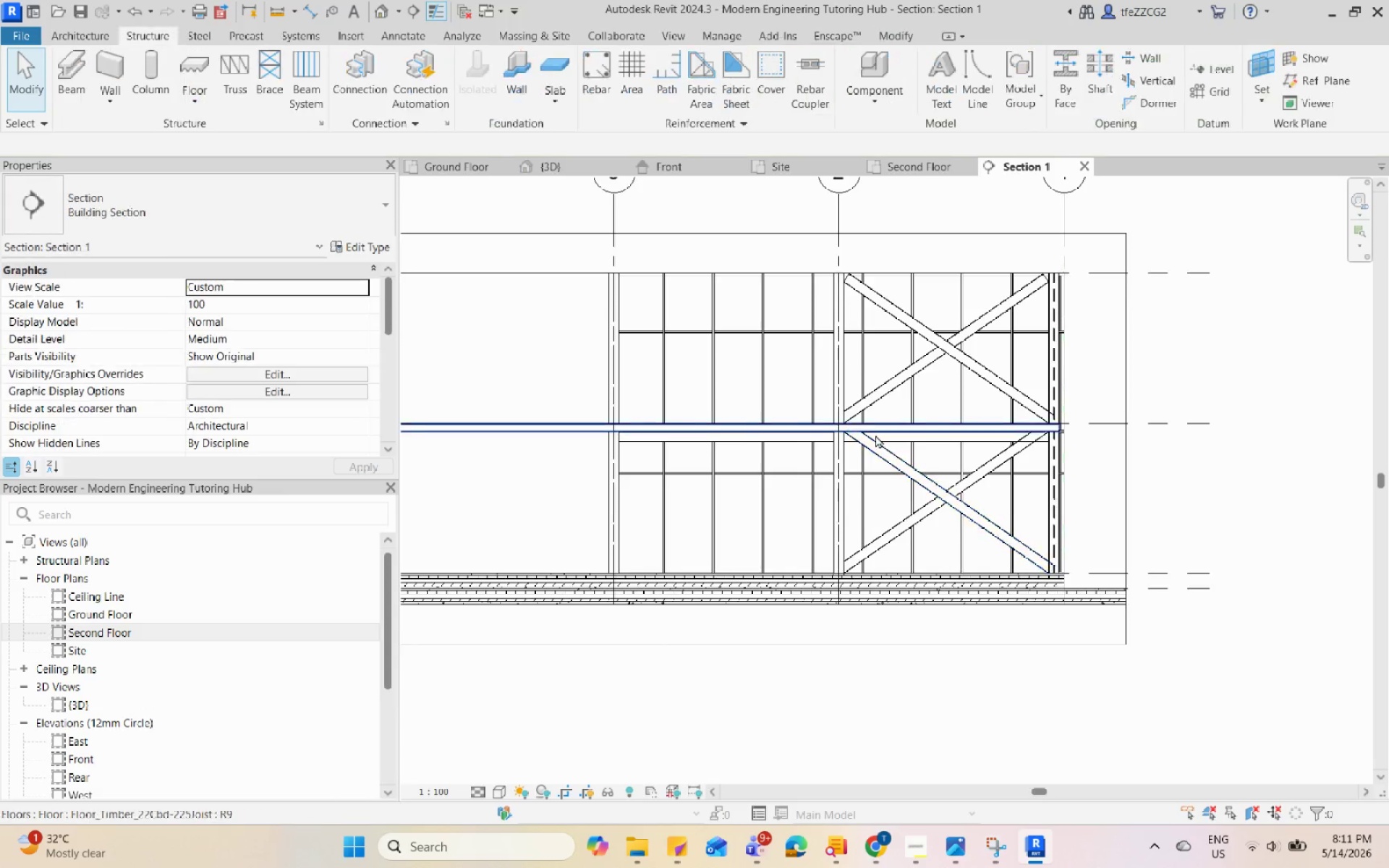 
left_click([920, 441])
 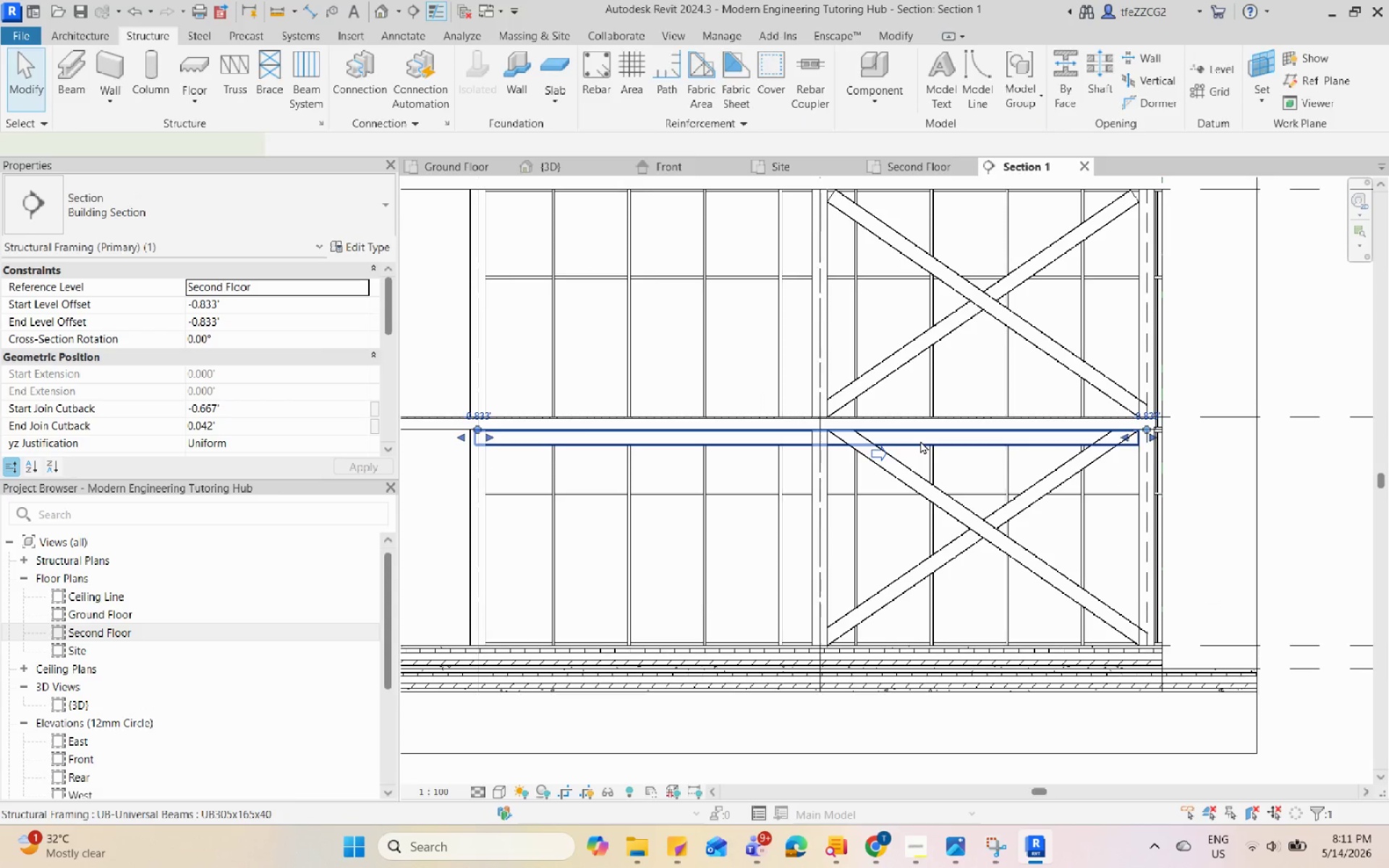 
scroll: coordinate [875, 435], scroll_direction: up, amount: 3.0
 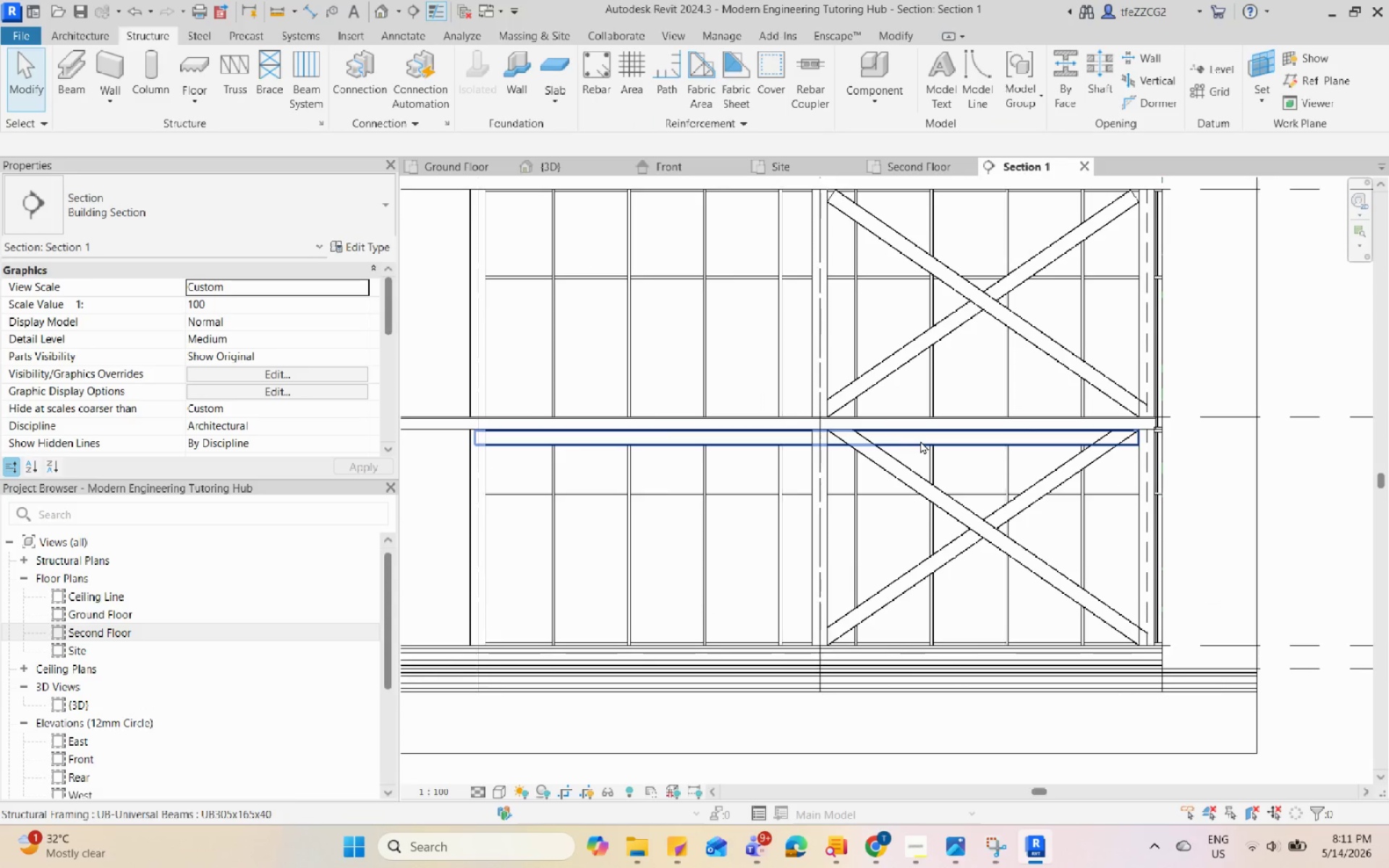 
type(CS)
key(Escape)
 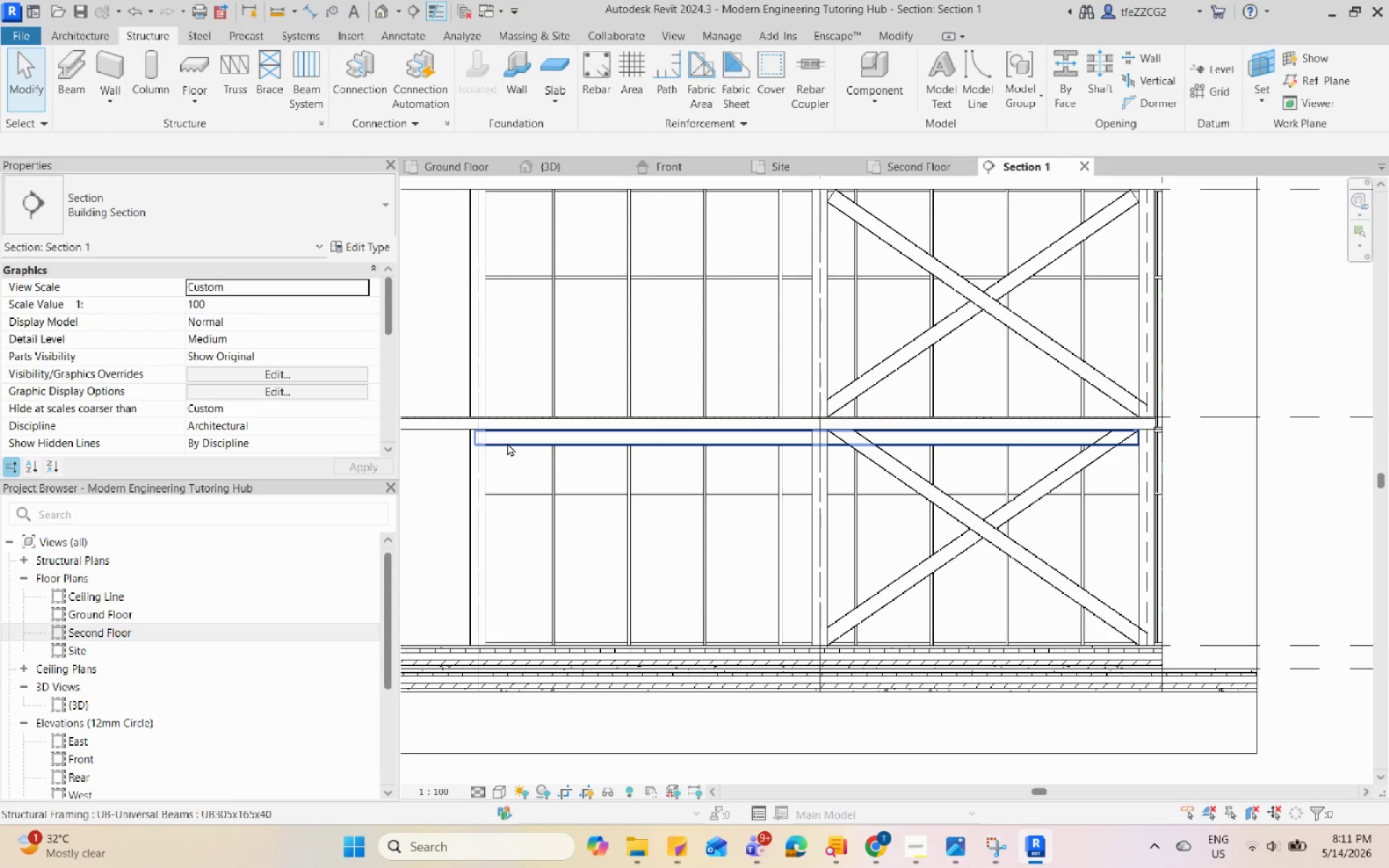 
left_click([507, 443])
 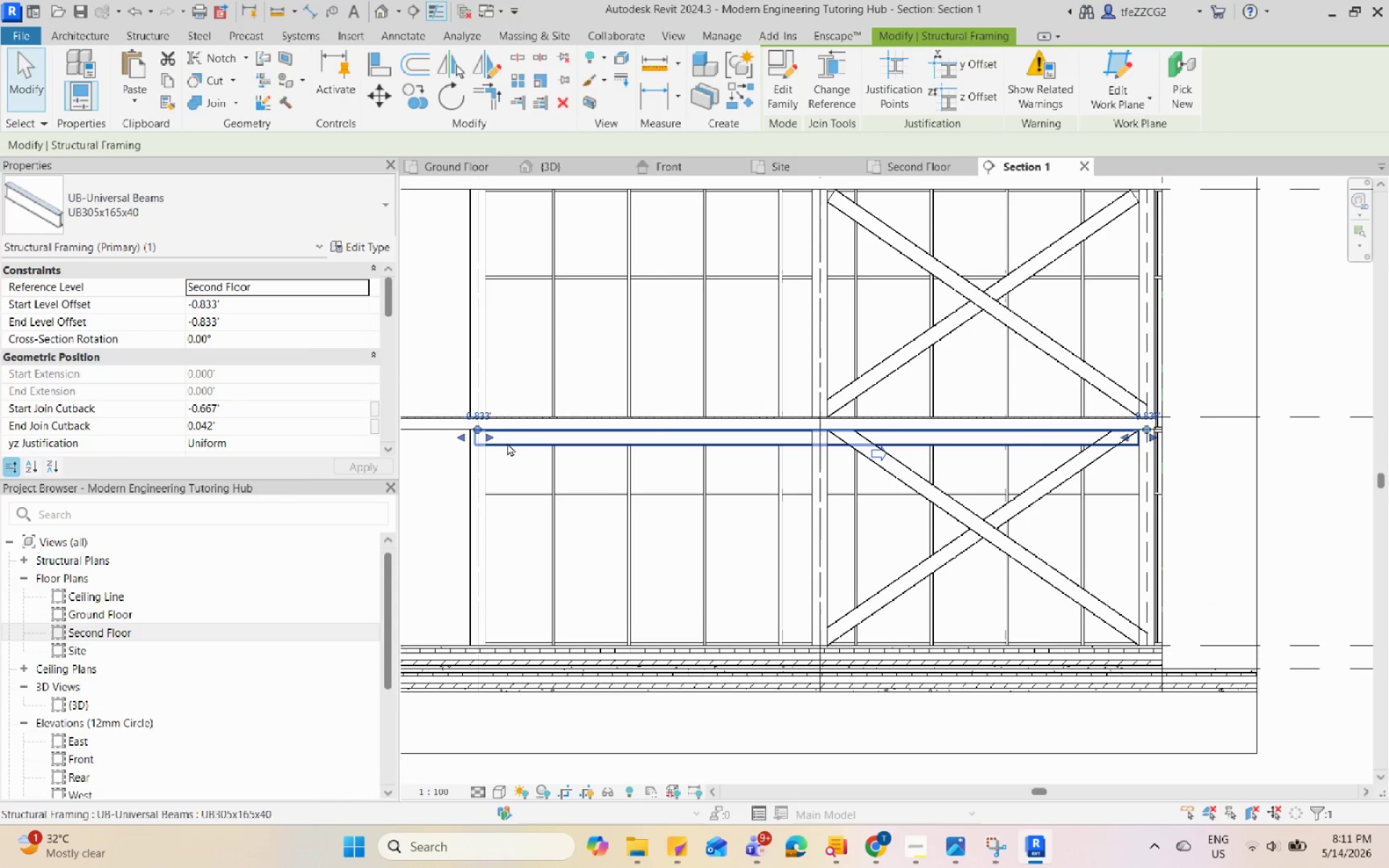 
type(CS)
 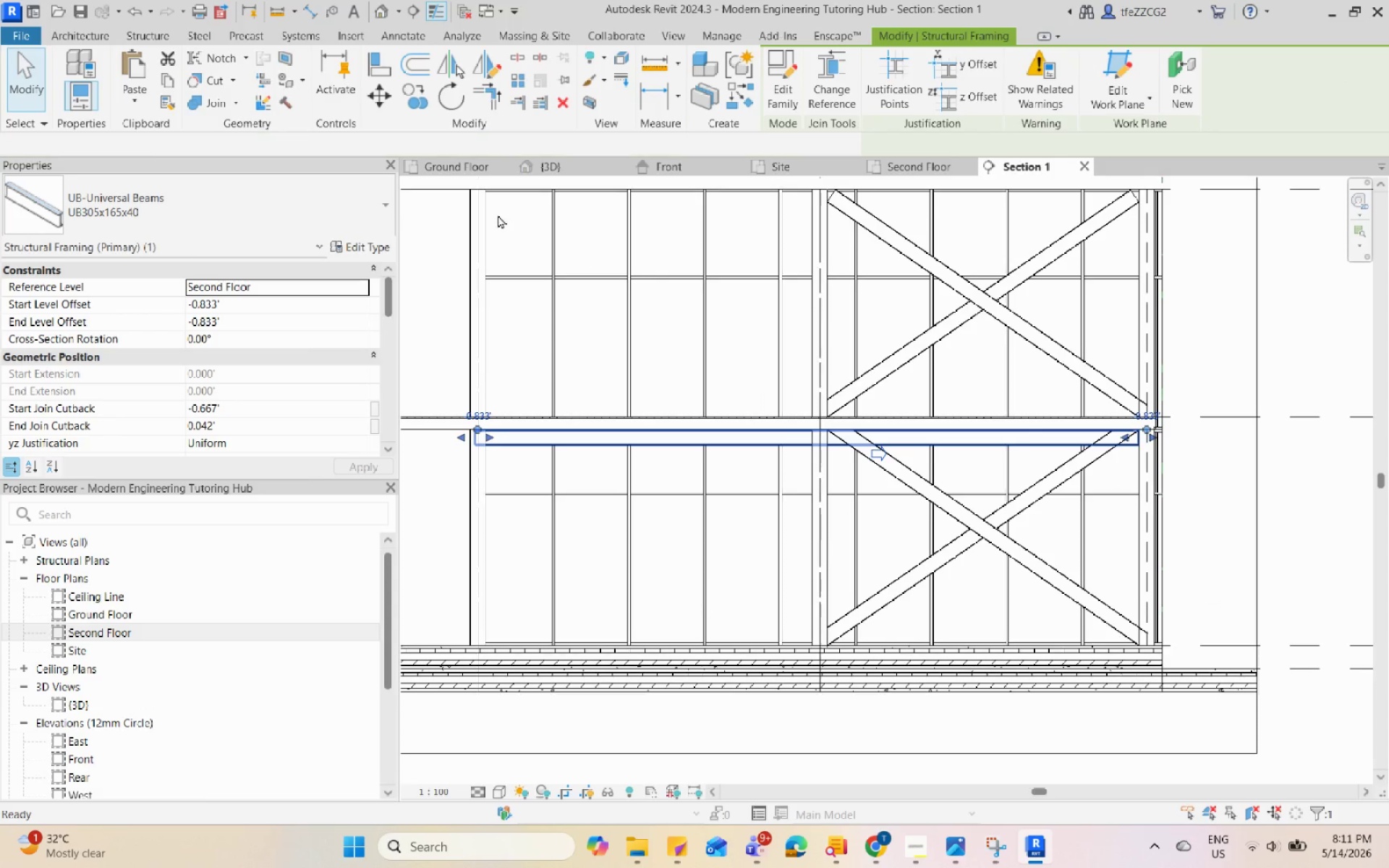 
scroll: coordinate [498, 200], scroll_direction: up, amount: 5.0
 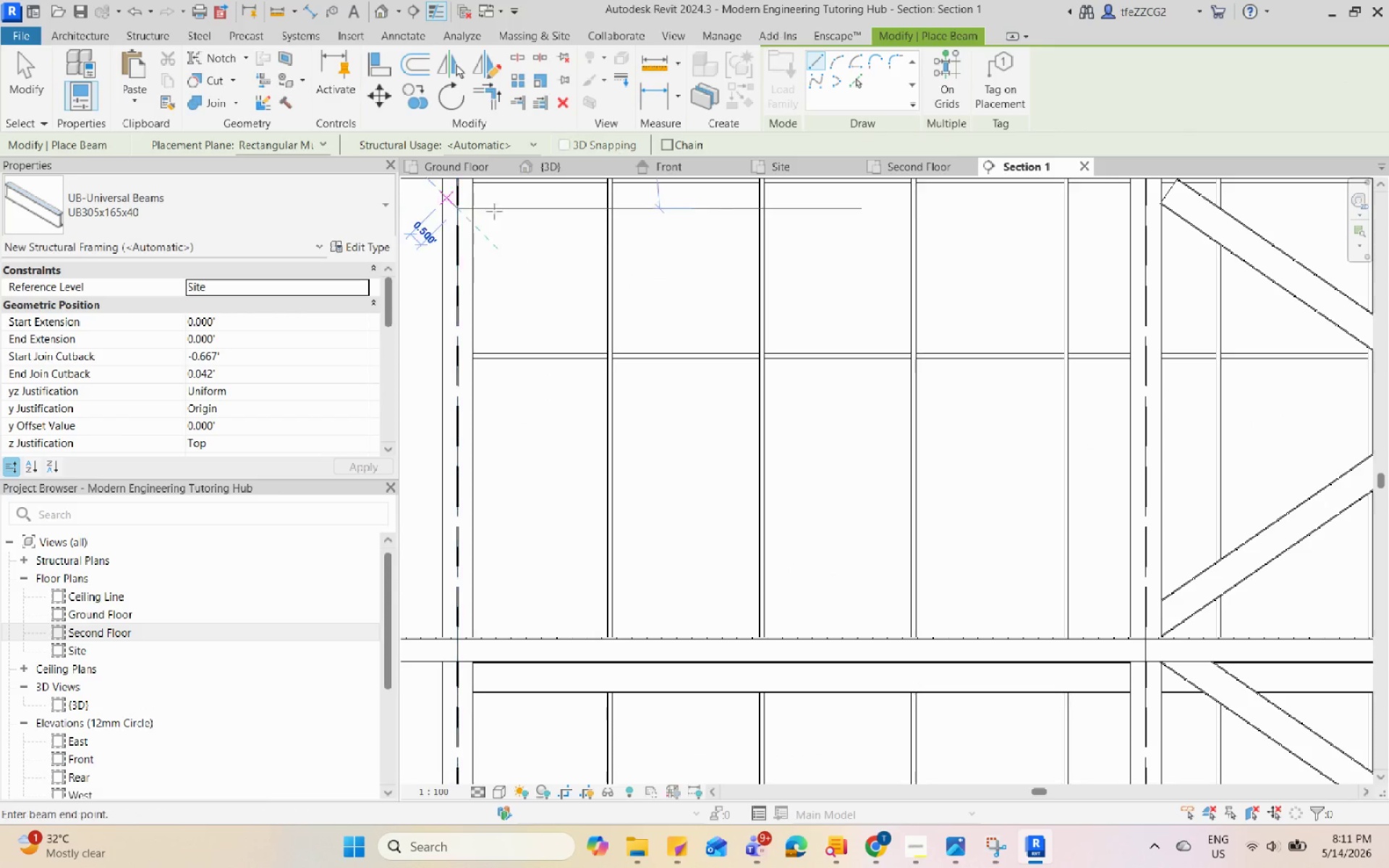 
scroll: coordinate [422, 260], scroll_direction: down, amount: 5.0
 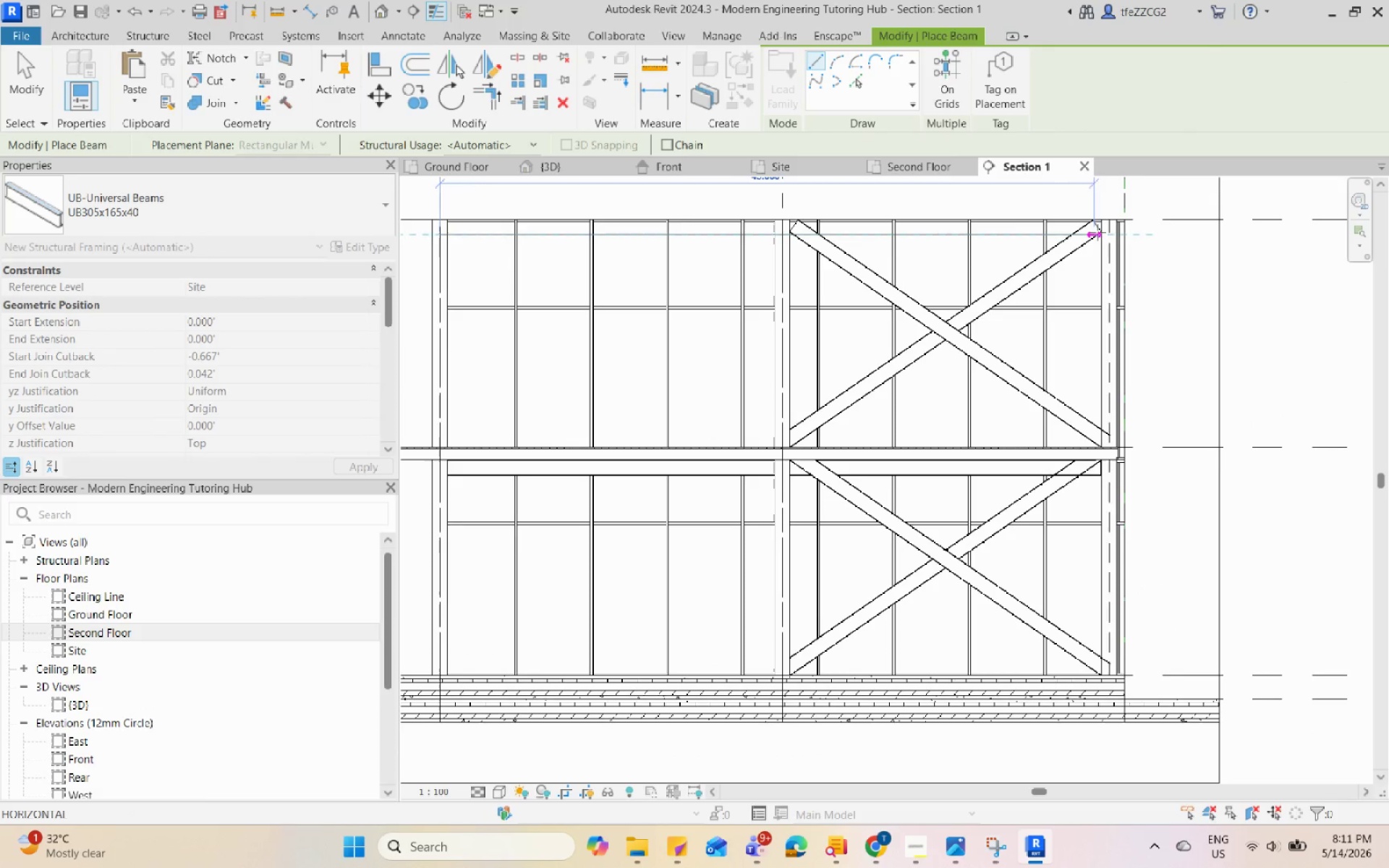 
left_click([1108, 232])
 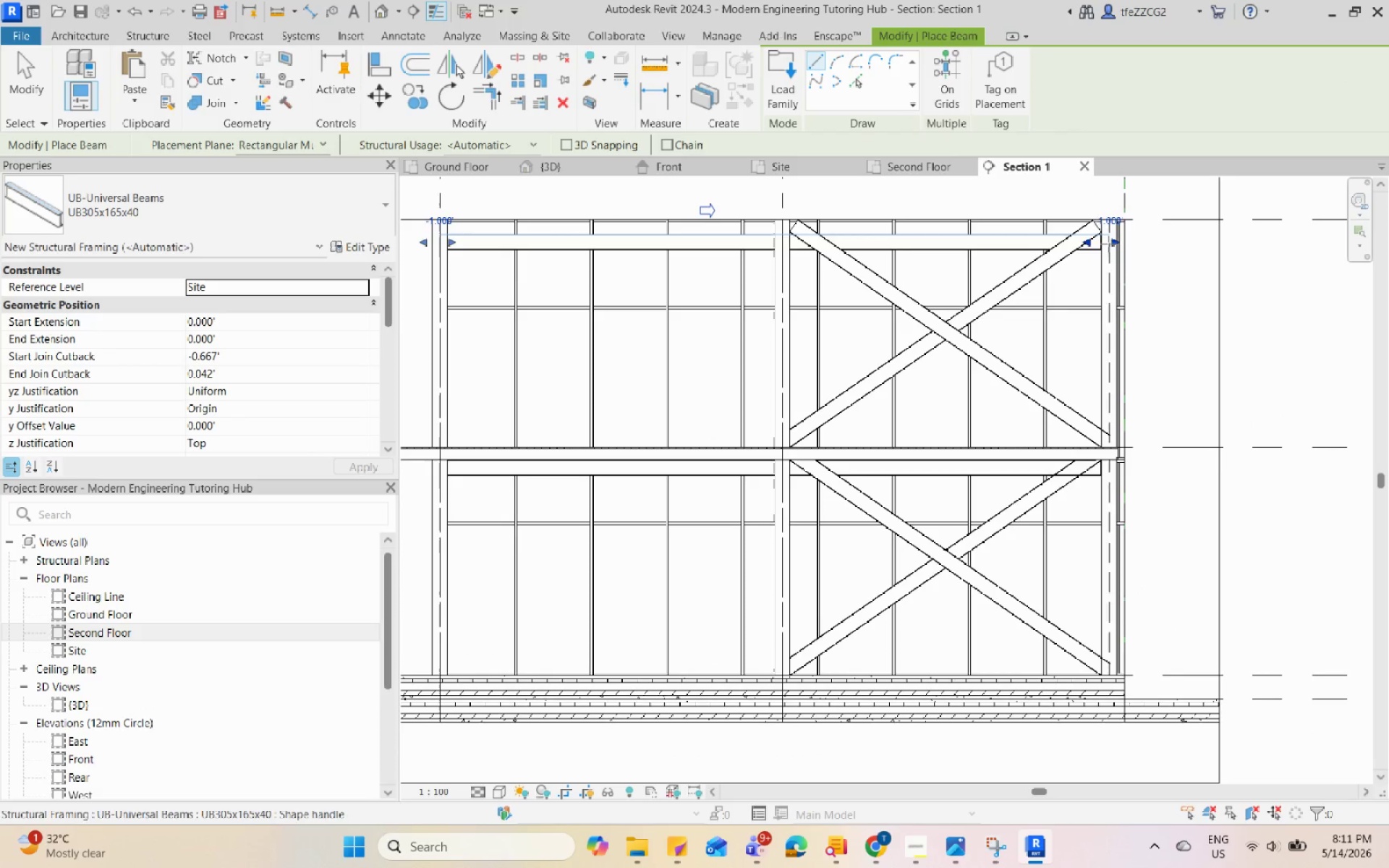 
key(Escape)
 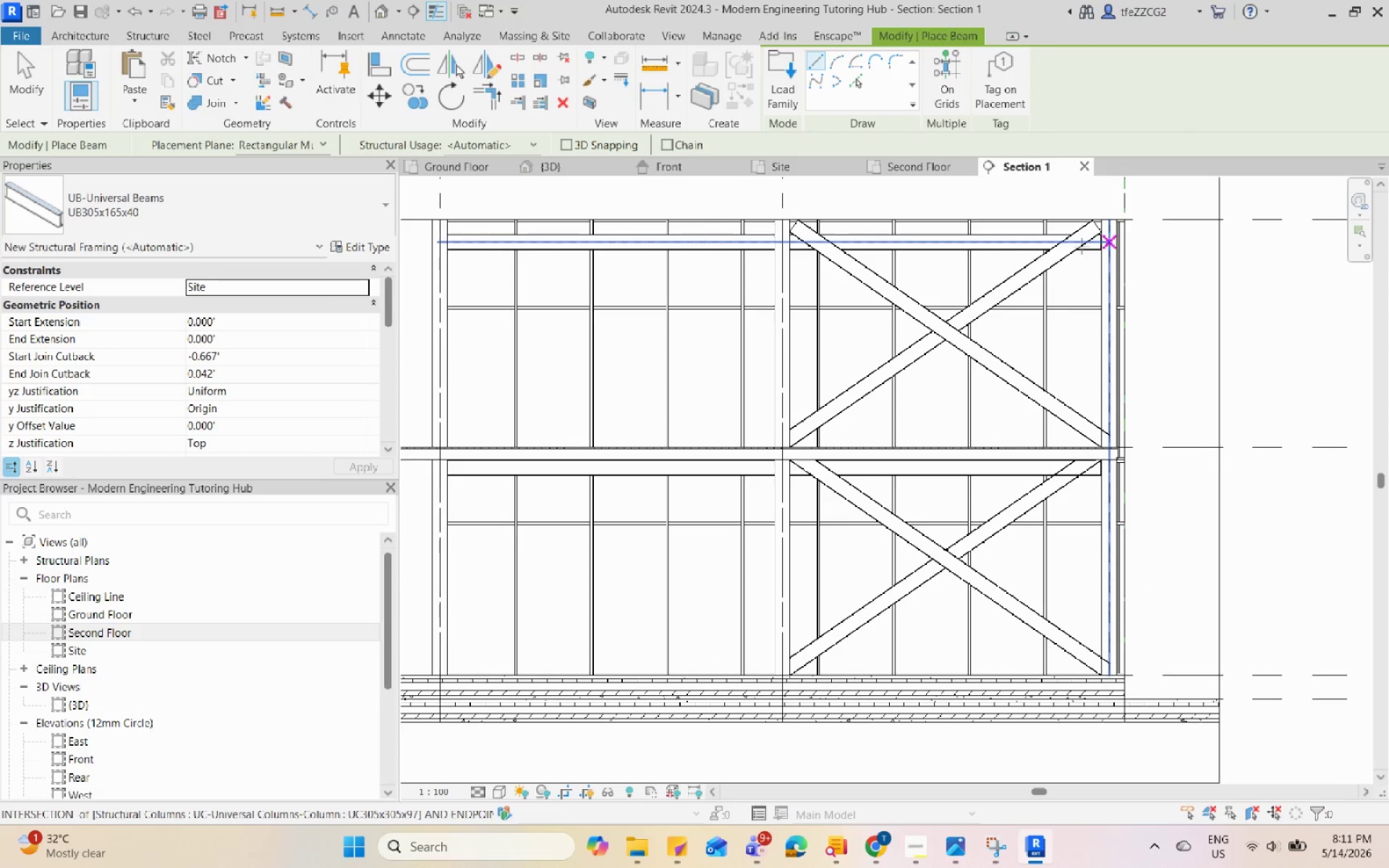 
key(Escape)
 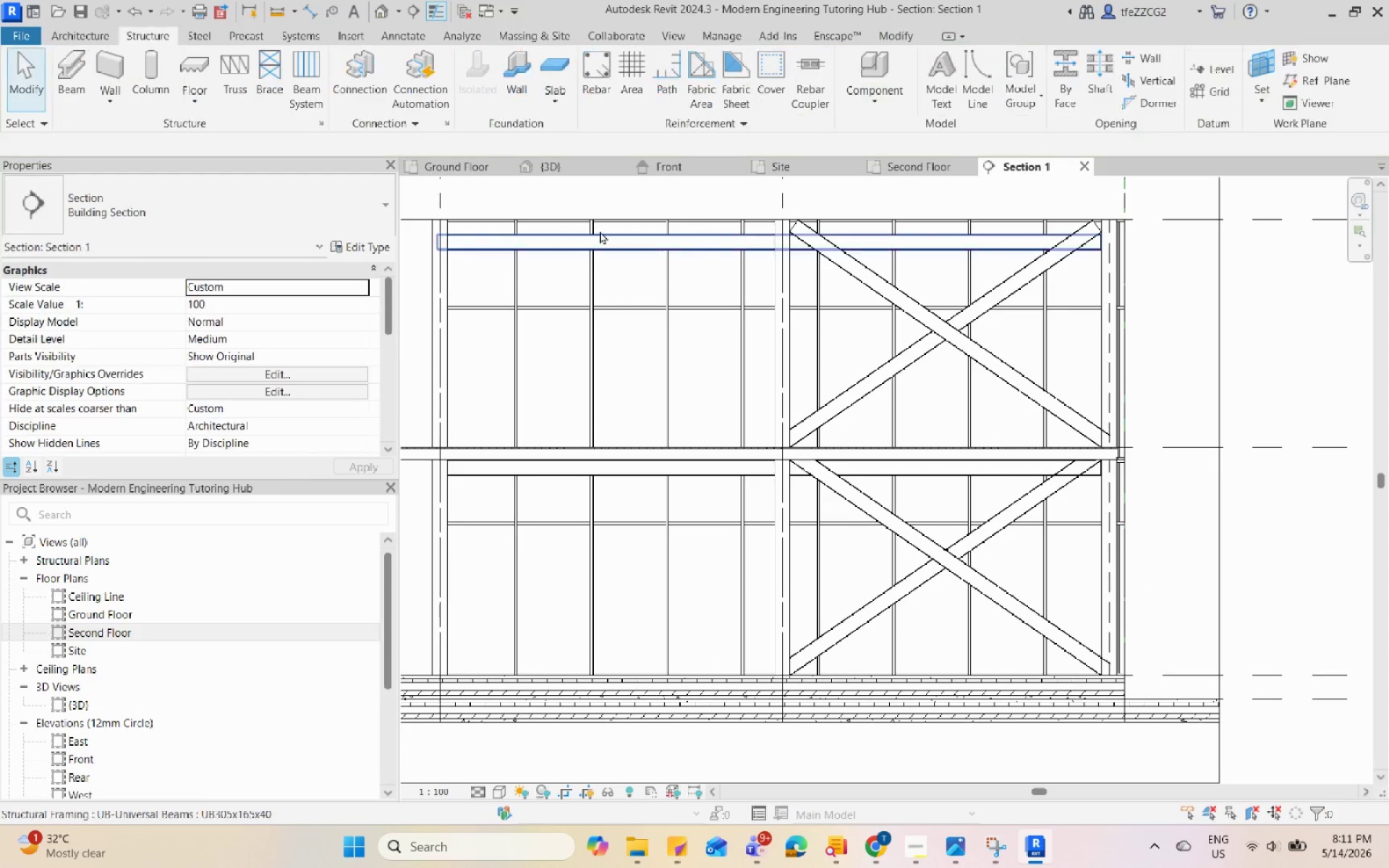 
left_click([587, 233])
 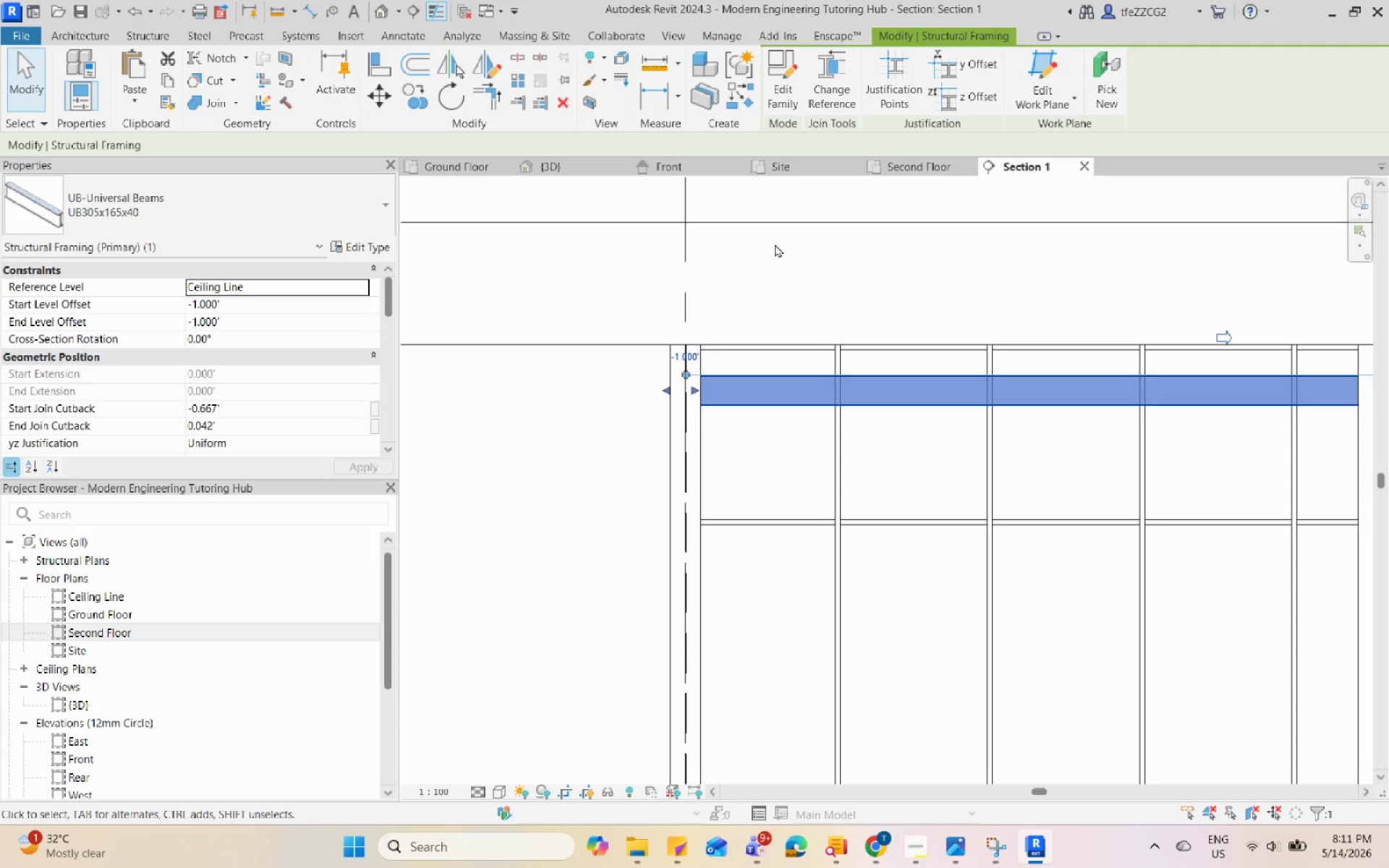 
scroll: coordinate [770, 247], scroll_direction: up, amount: 5.0
 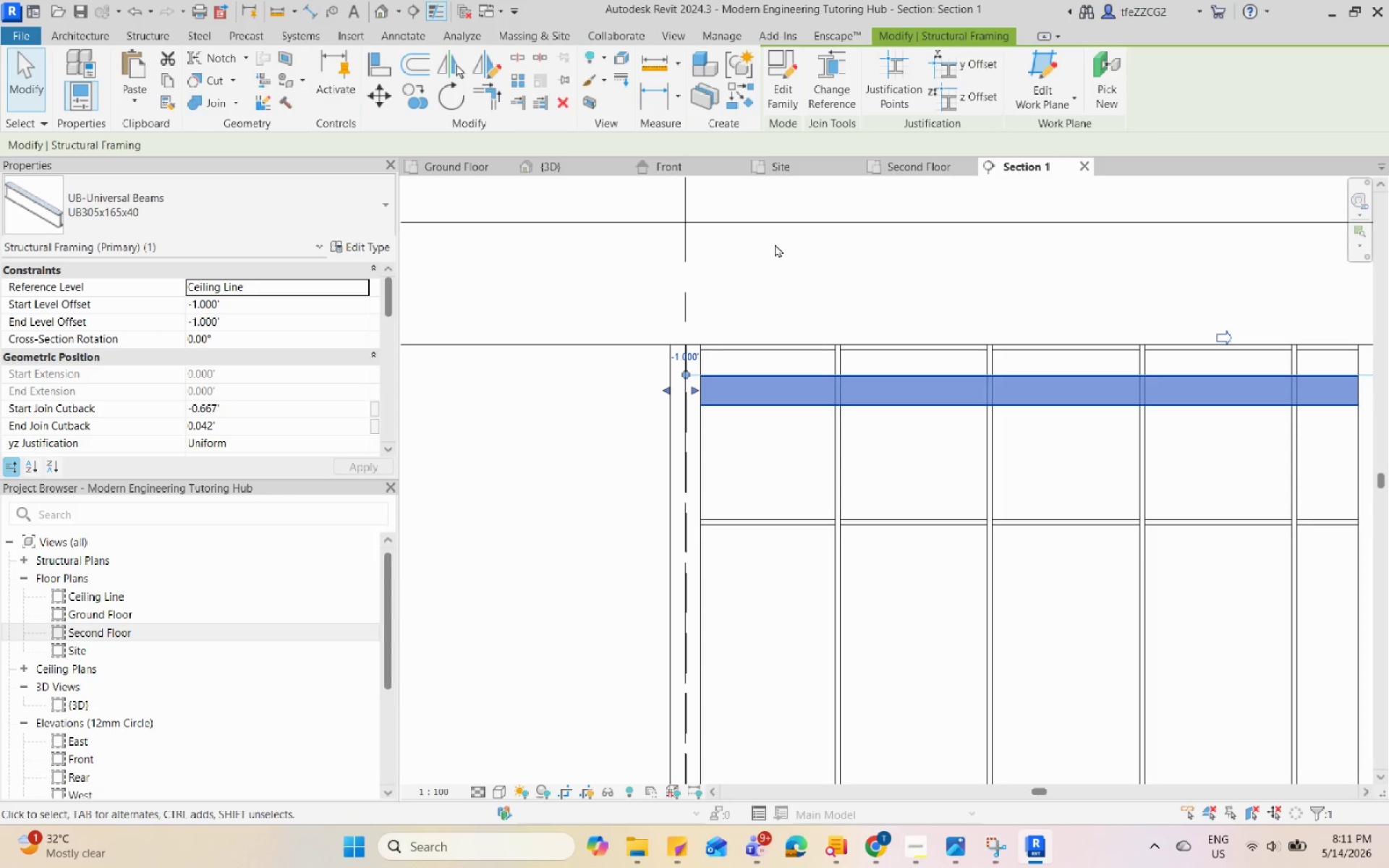 
key(ArrowUp)
 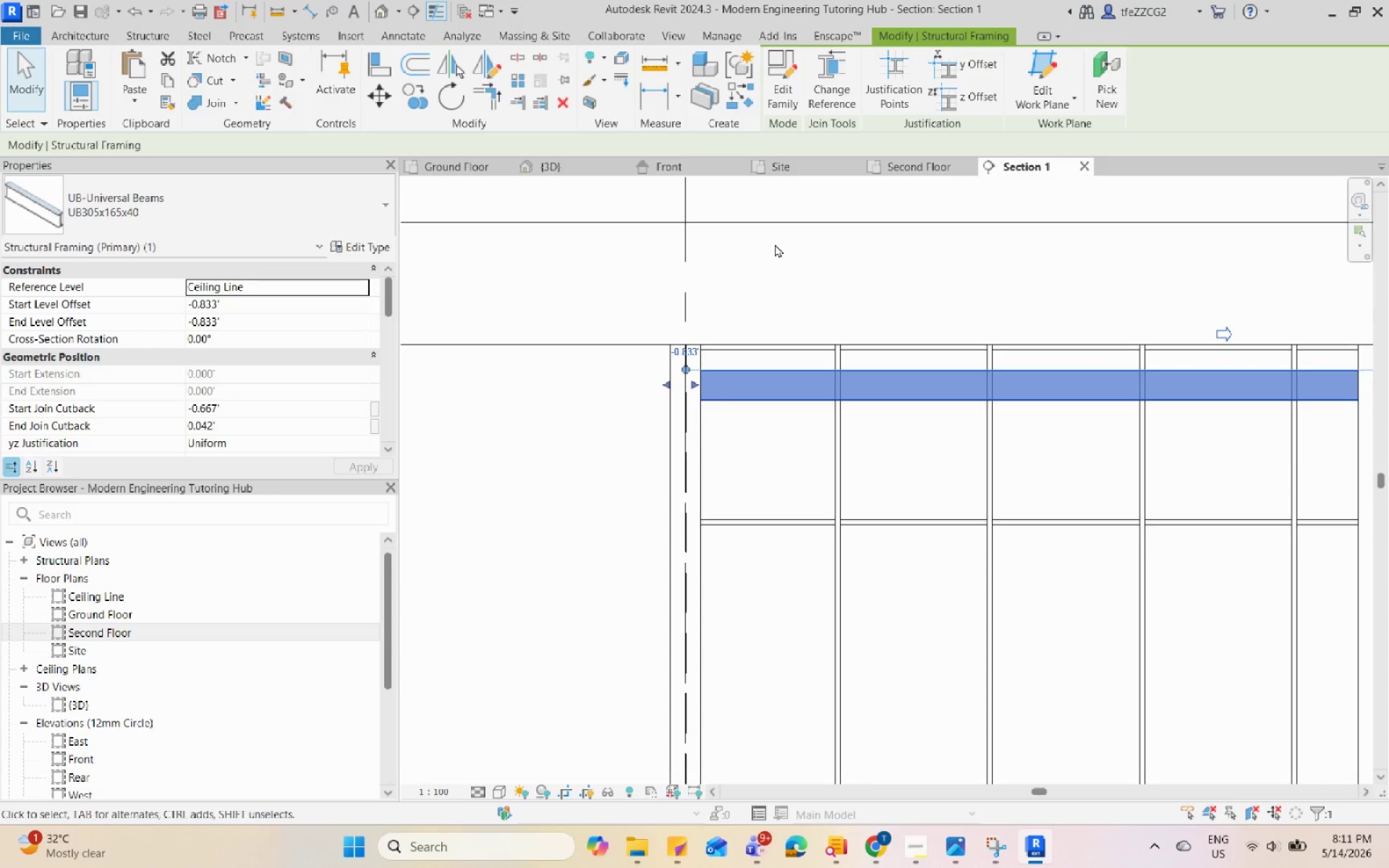 
key(ArrowUp)
 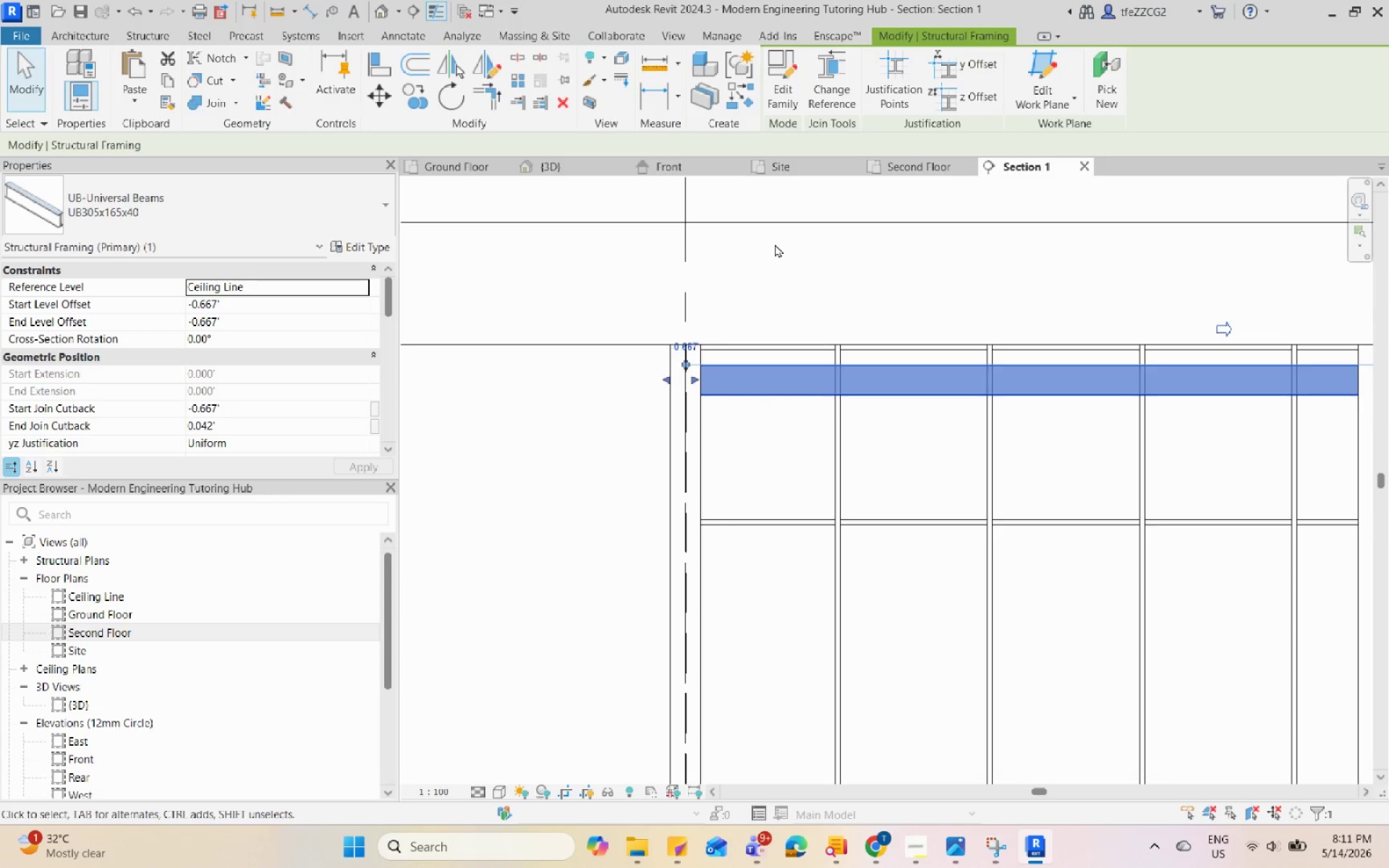 
key(ArrowUp)
 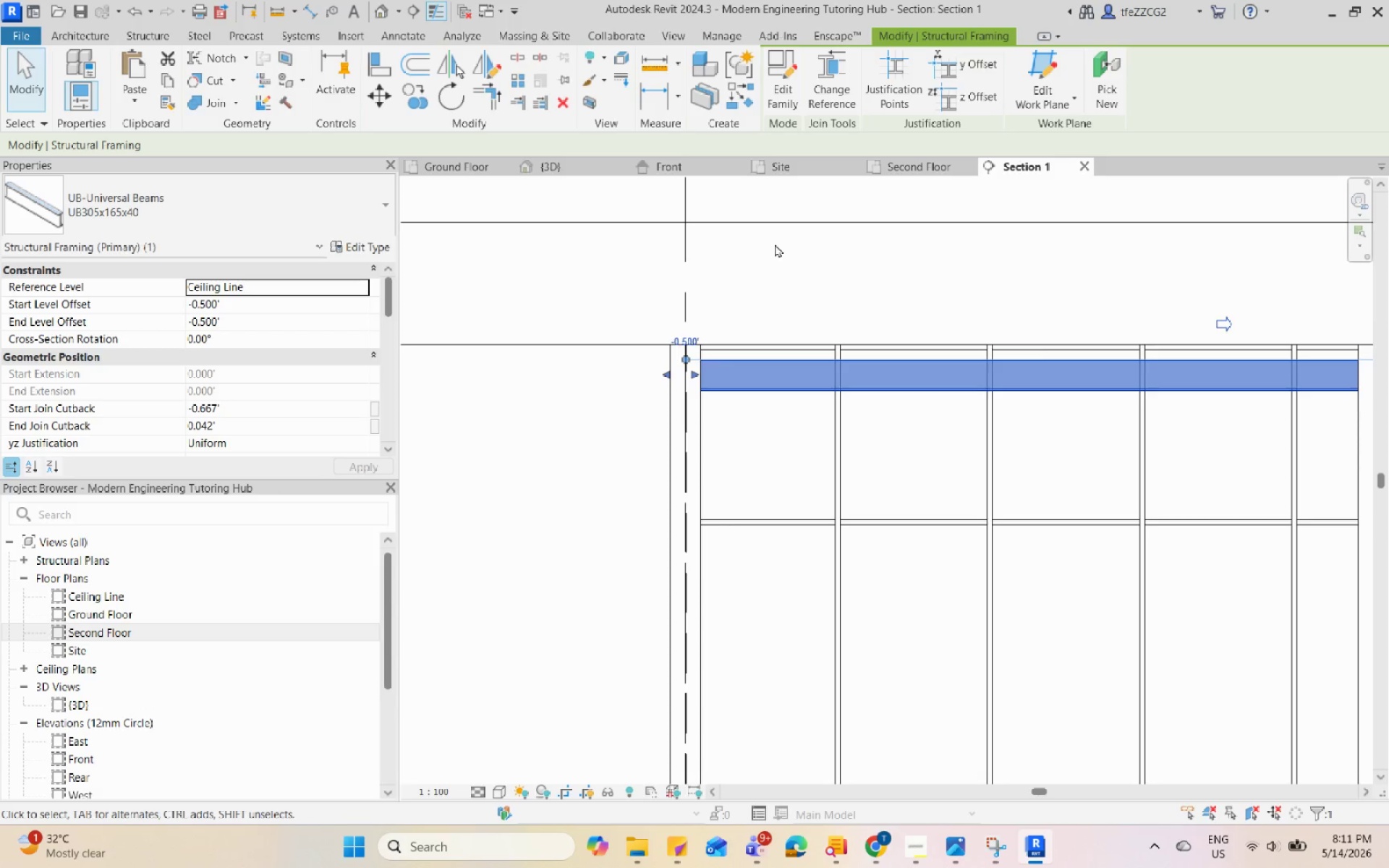 
key(ArrowUp)
 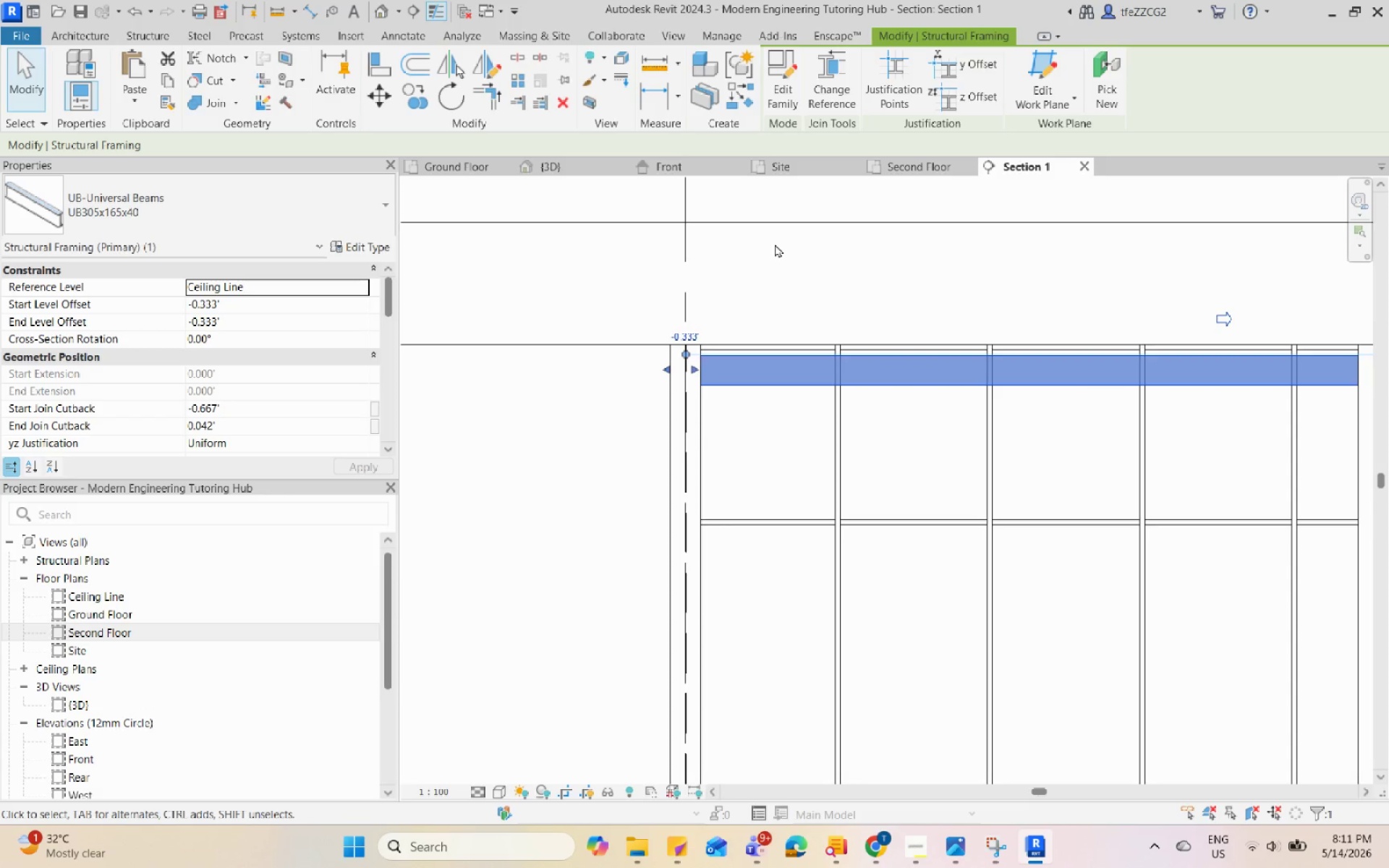 
key(ArrowUp)
 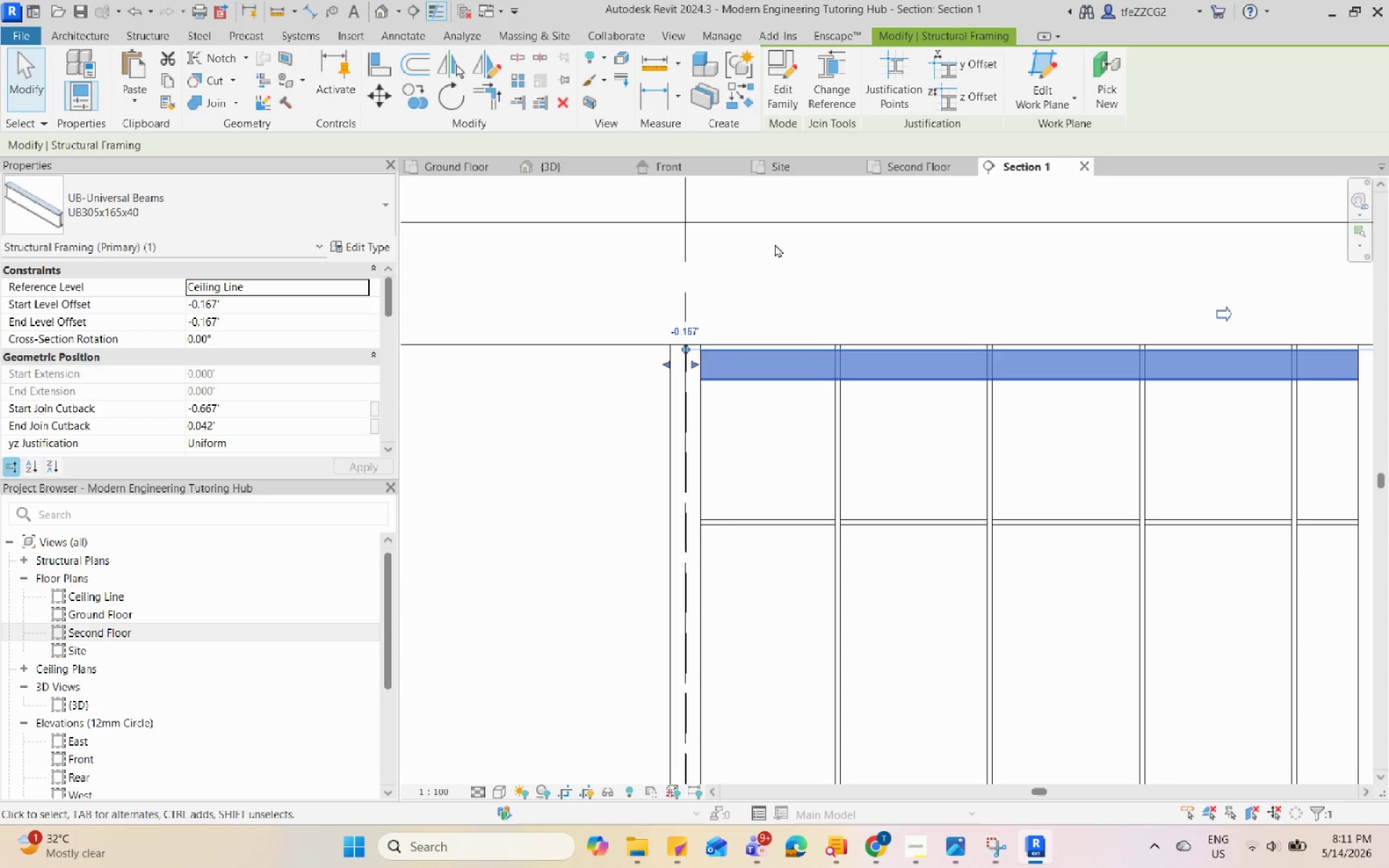 
key(ArrowUp)
 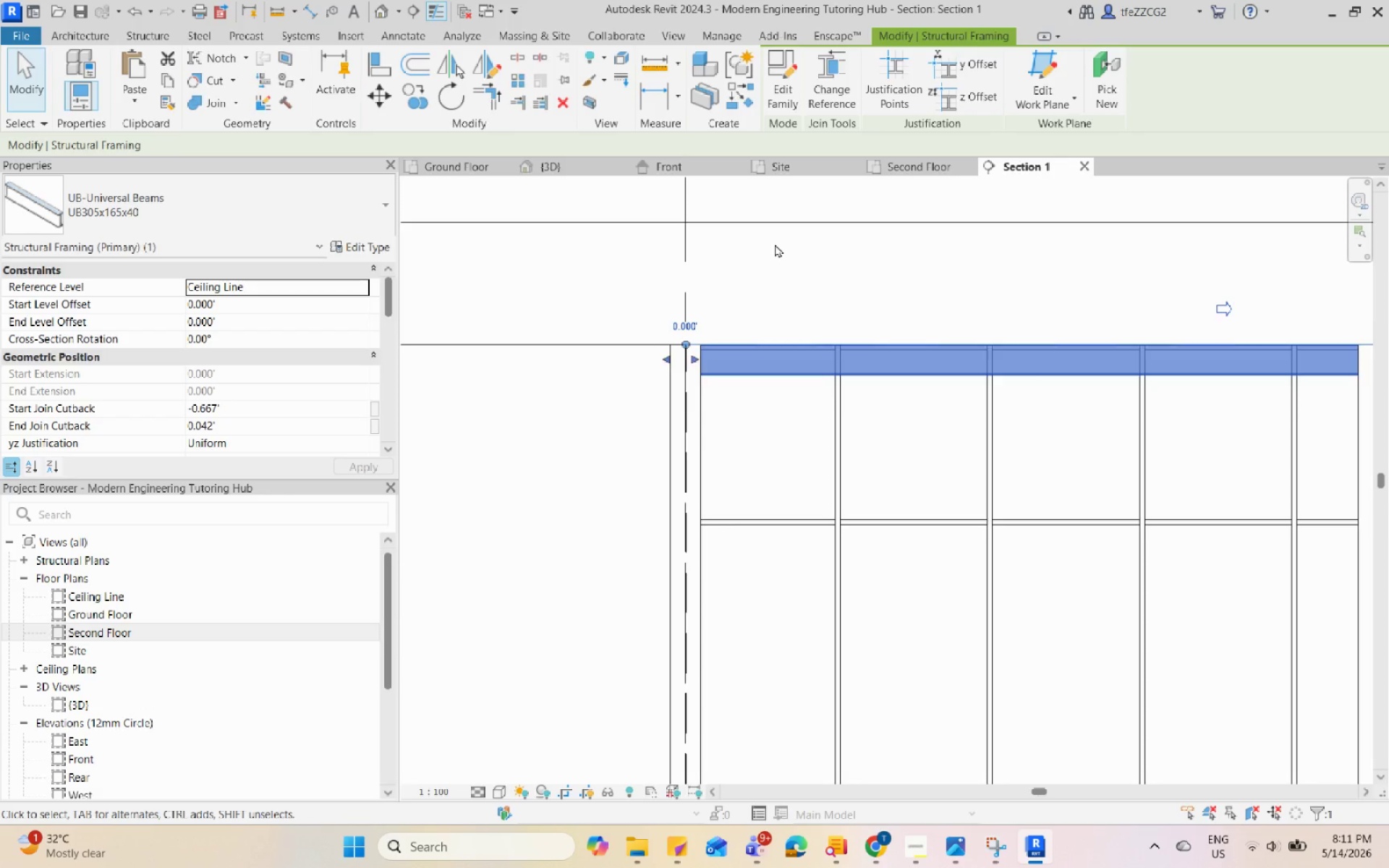 
key(Escape)
 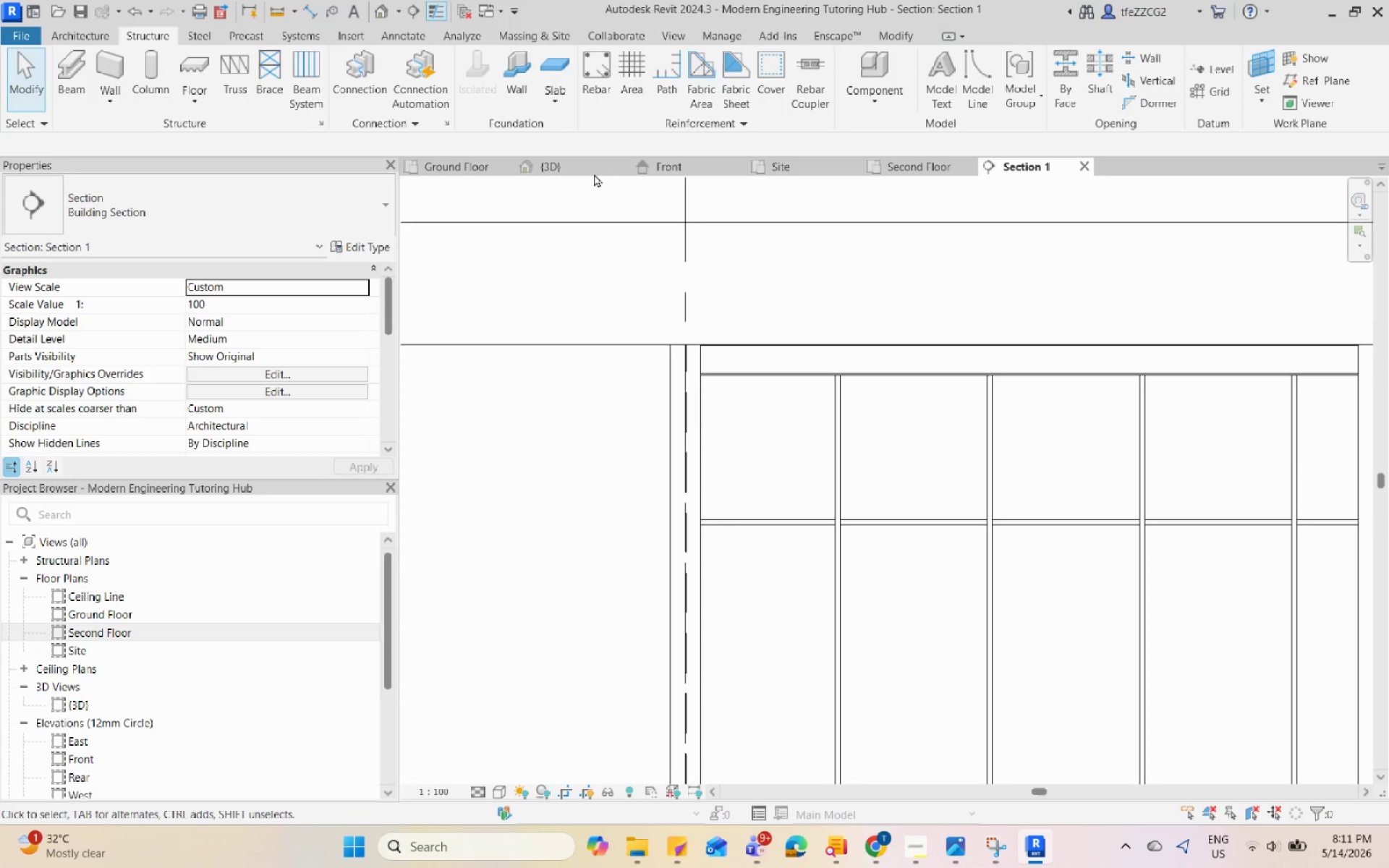 
left_click([589, 172])
 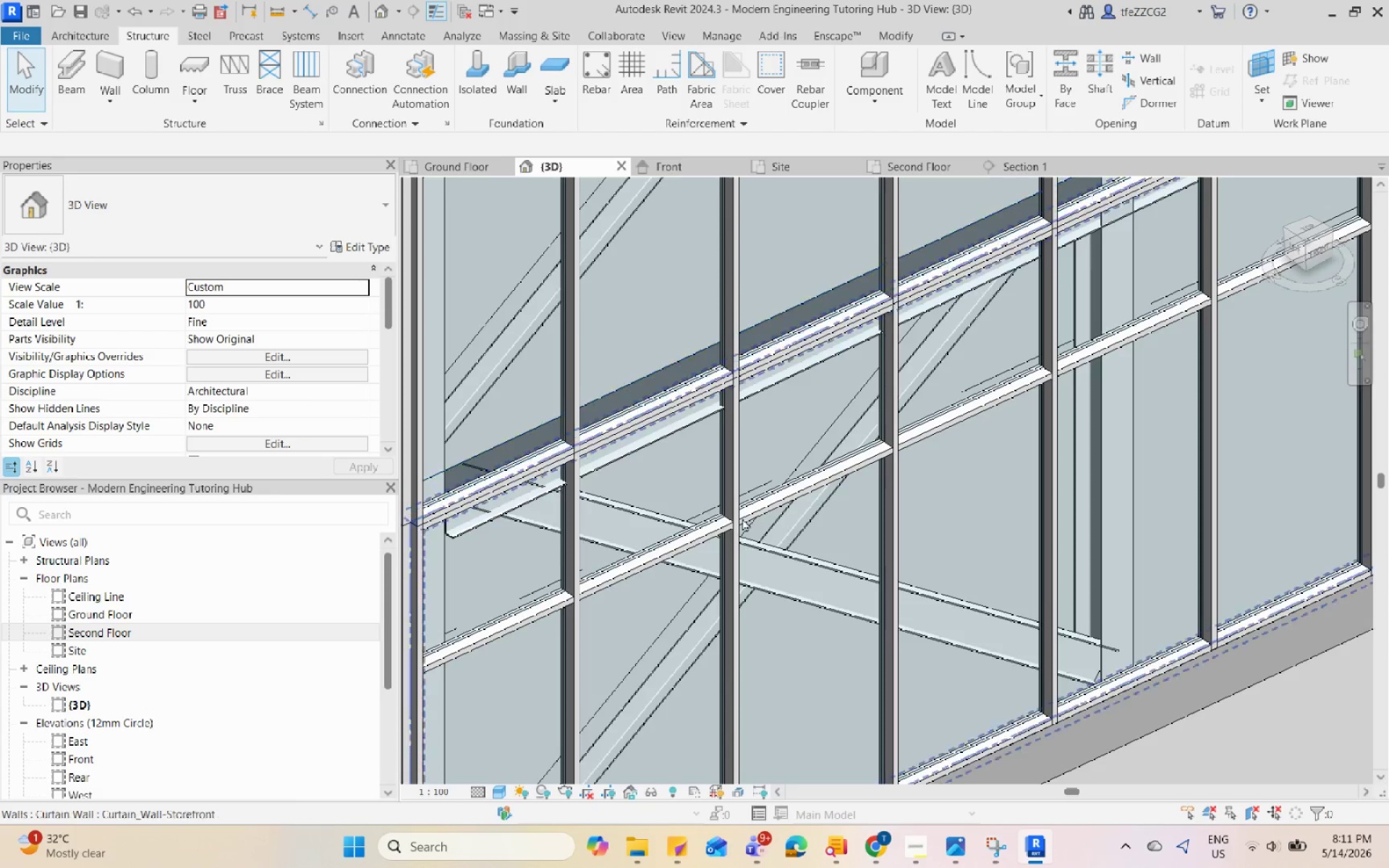 
hold_key(key=ShiftLeft, duration=0.7)
scroll: coordinate [742, 522], scroll_direction: down, amount: 3.0
 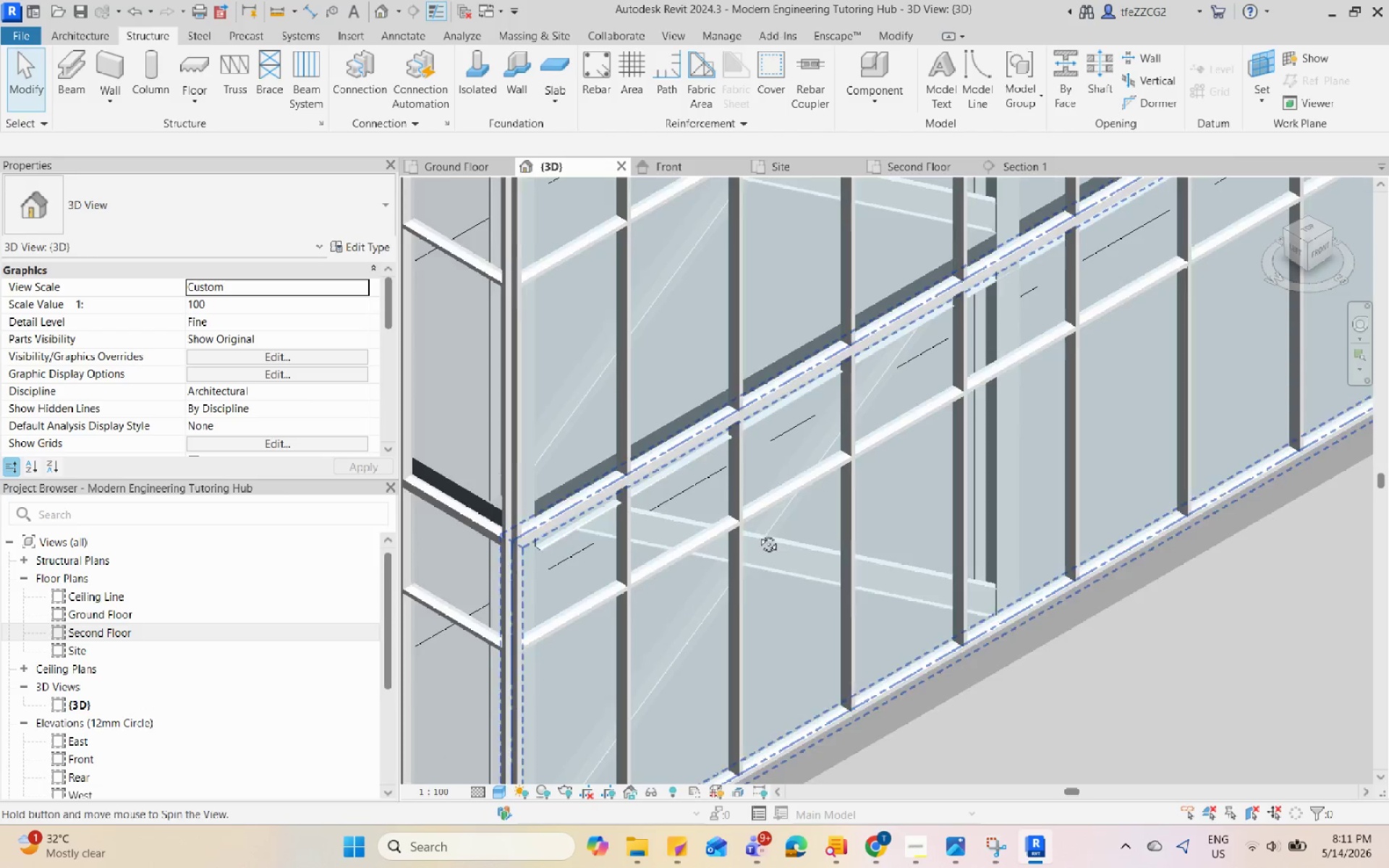 
scroll: coordinate [568, 548], scroll_direction: up, amount: 5.0
 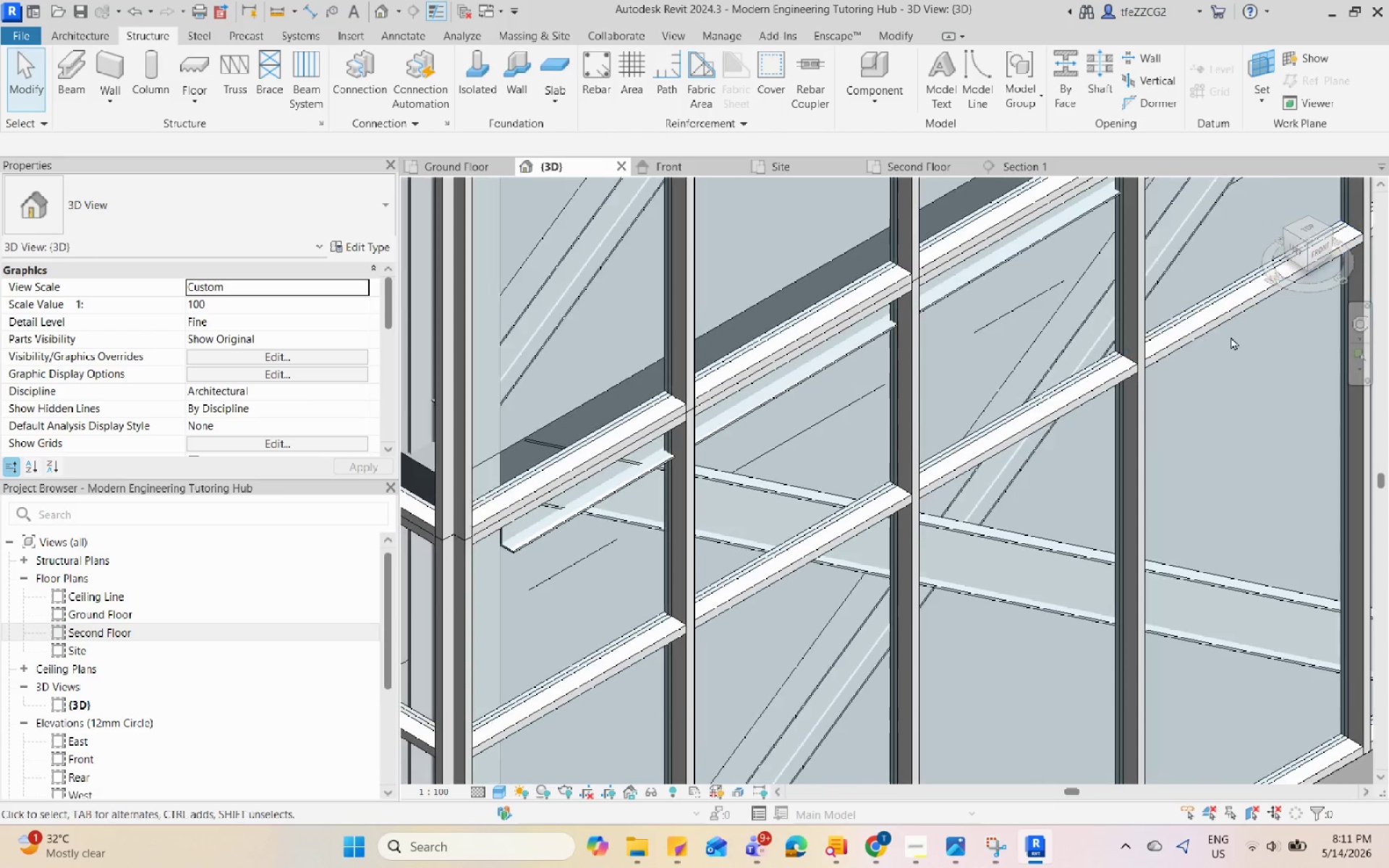 
hold_key(key=ShiftLeft, duration=4.41)
 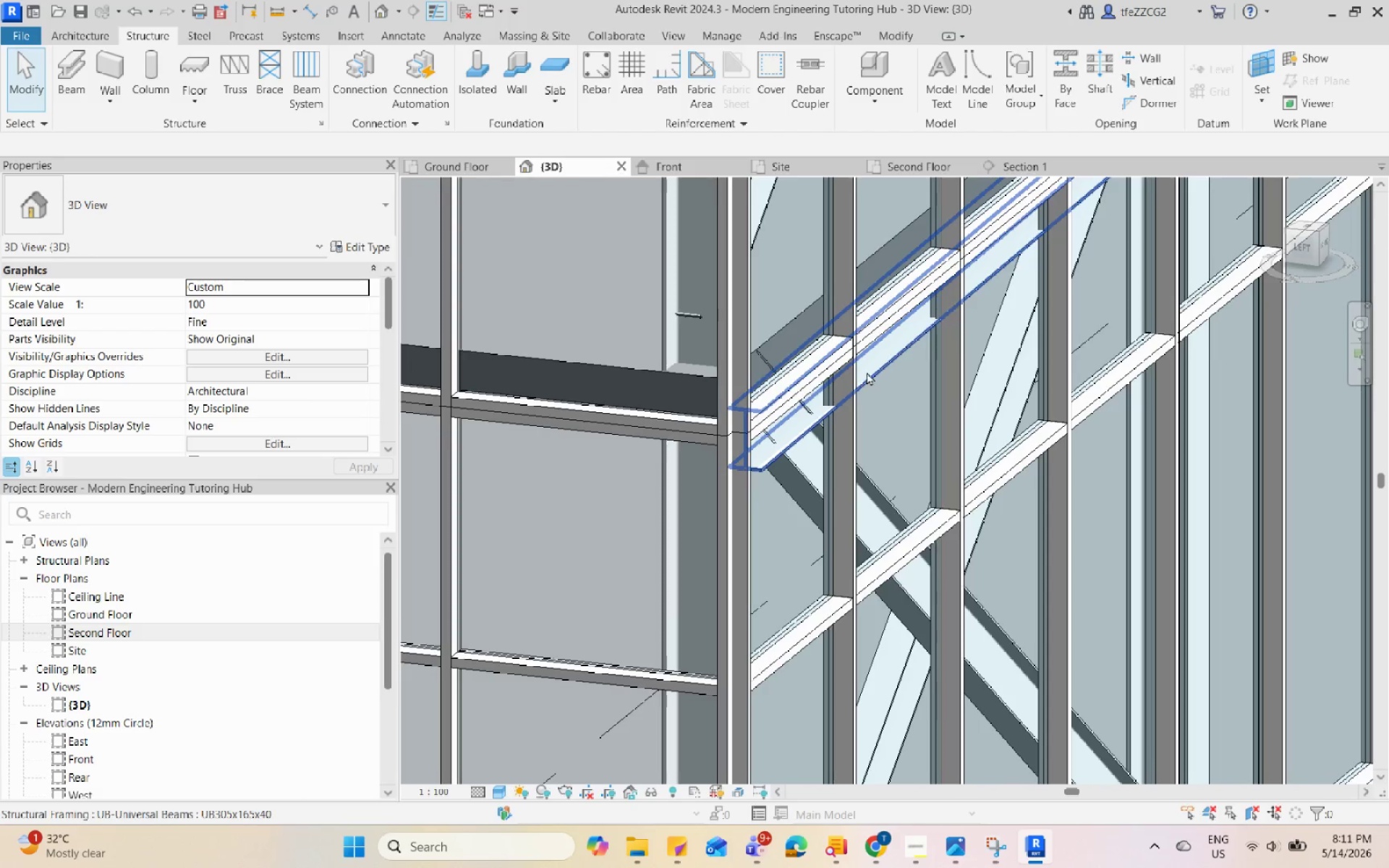 
left_click([867, 372])
 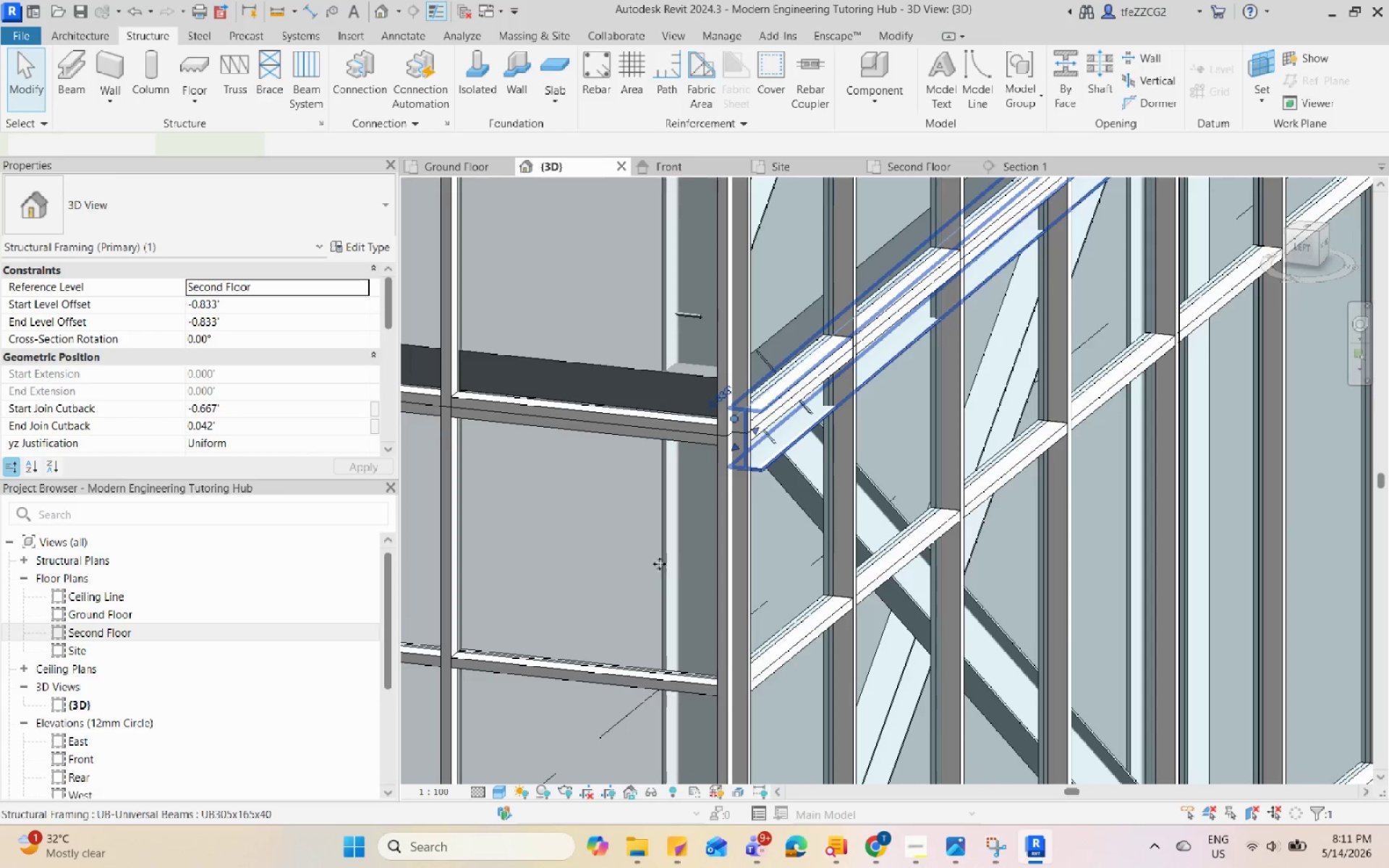 
scroll: coordinate [652, 571], scroll_direction: down, amount: 3.0
 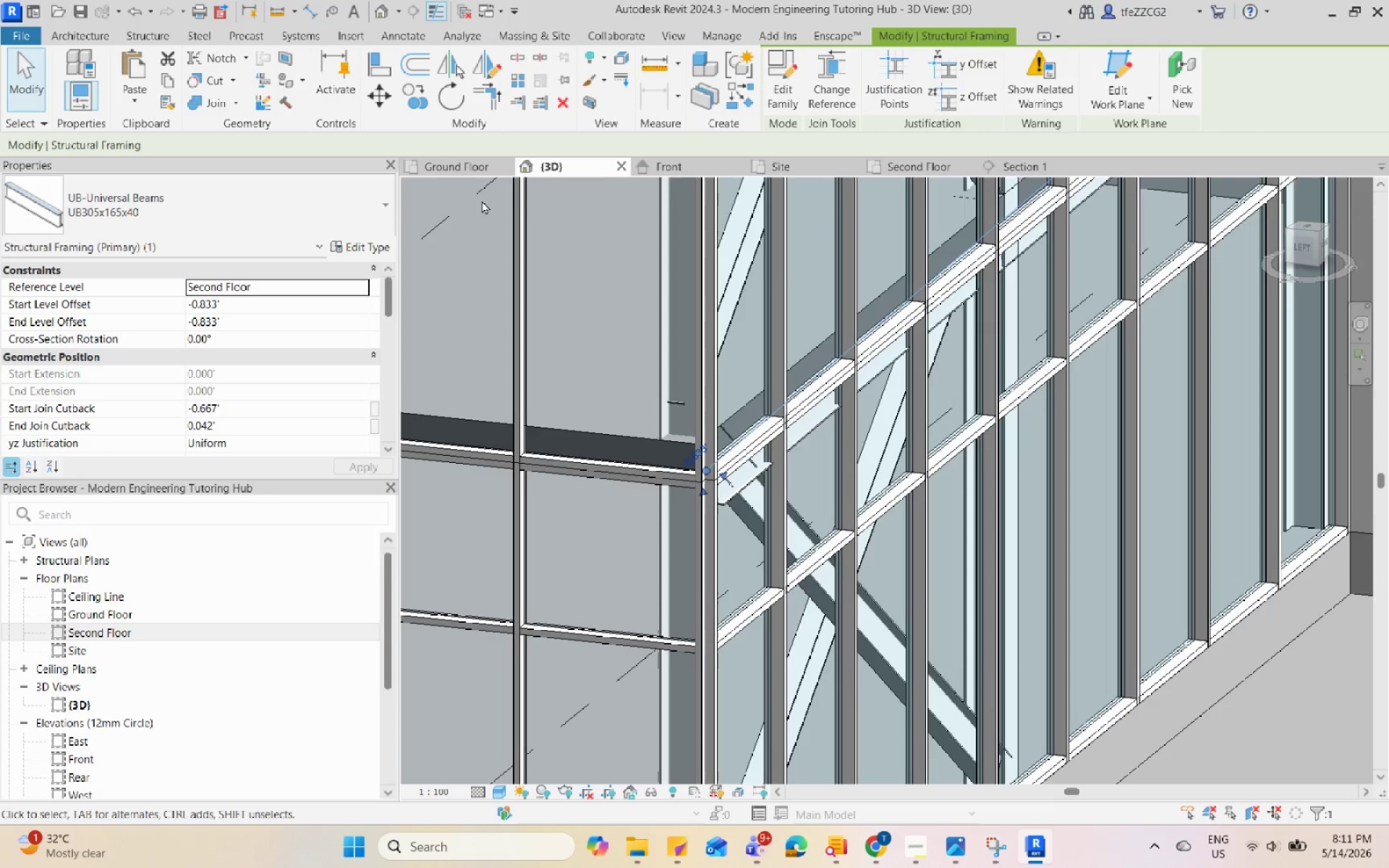 
left_click([430, 169])
 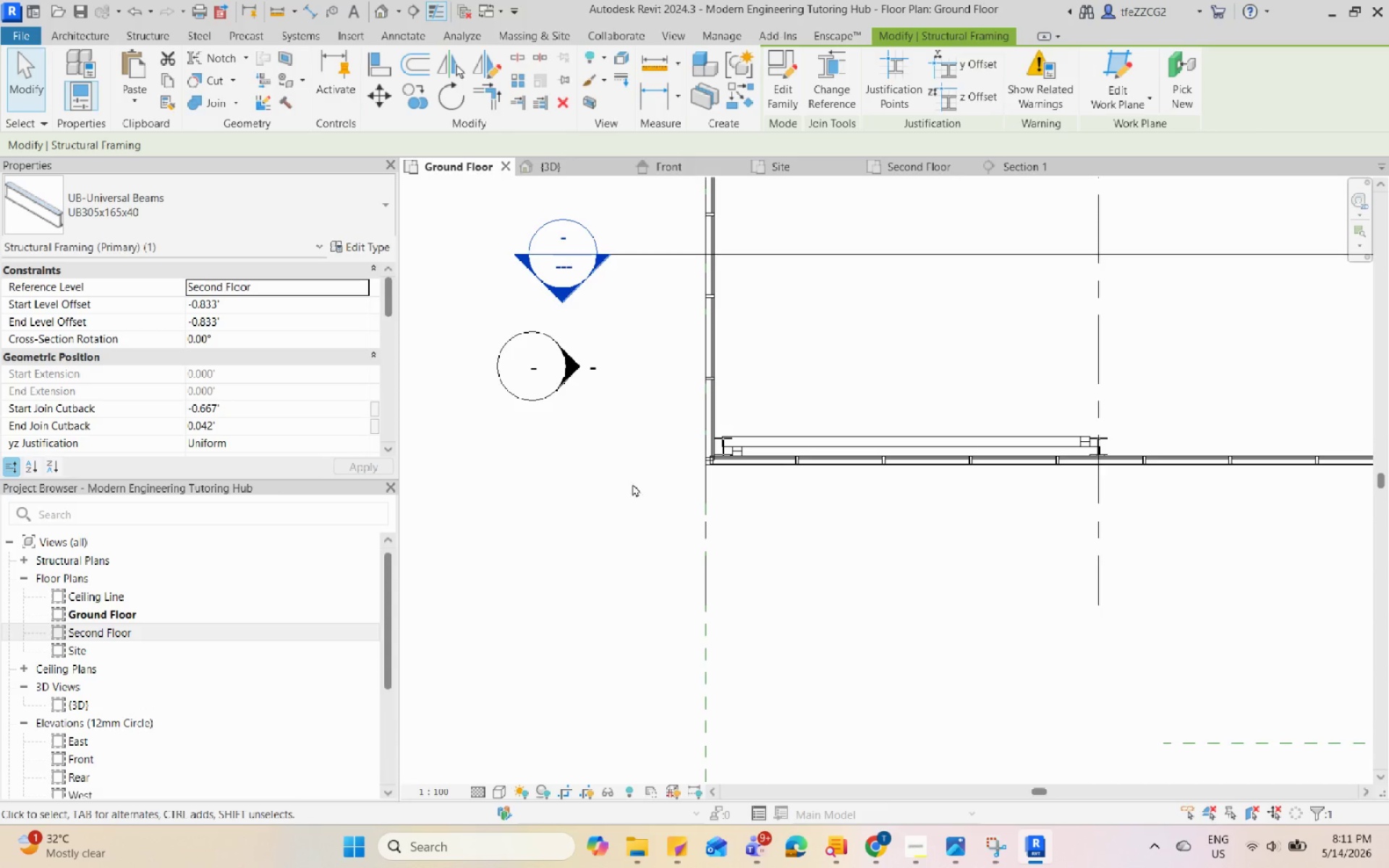 
scroll: coordinate [412, 446], scroll_direction: down, amount: 5.0
 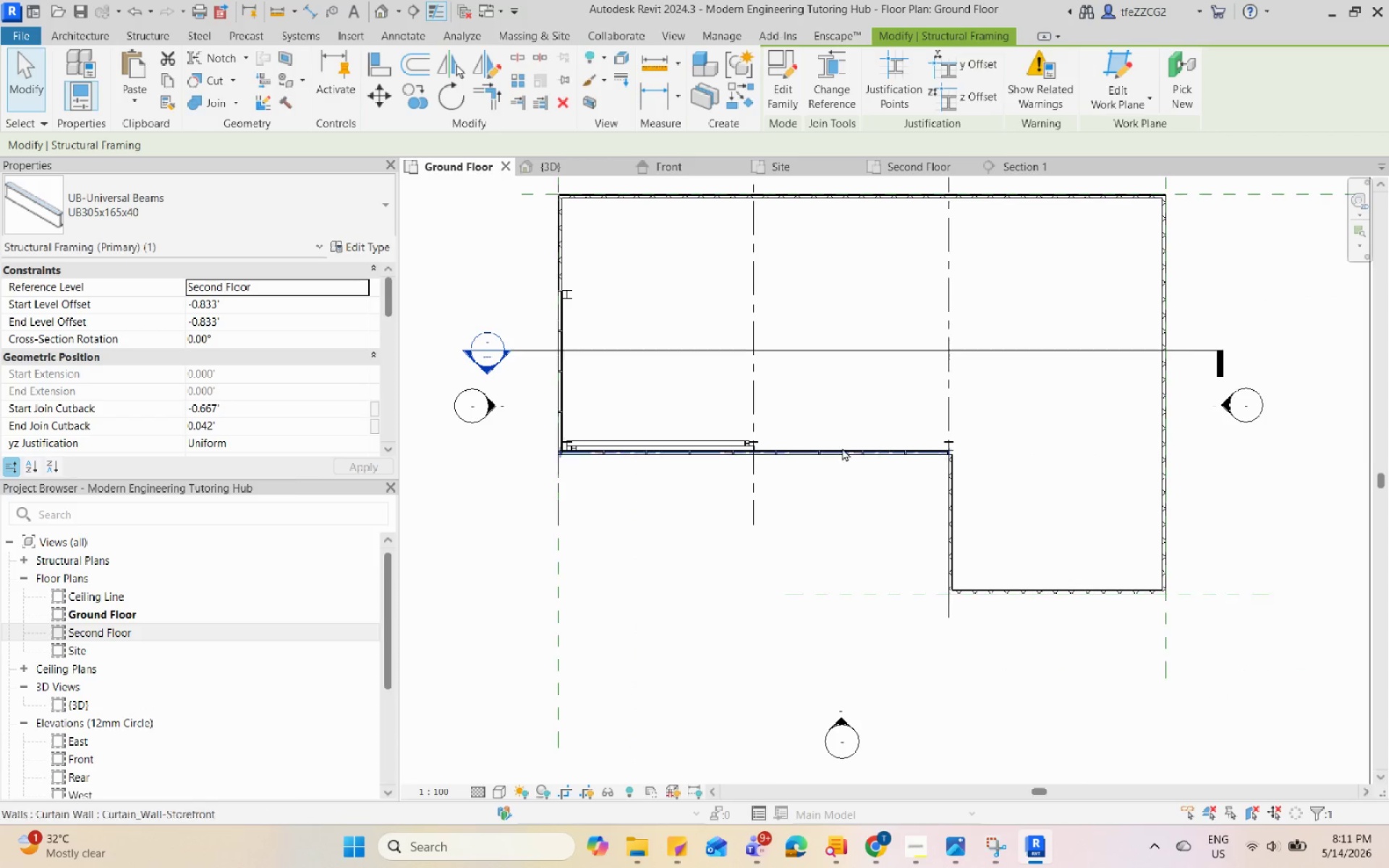 
scroll: coordinate [920, 424], scroll_direction: up, amount: 8.0
 